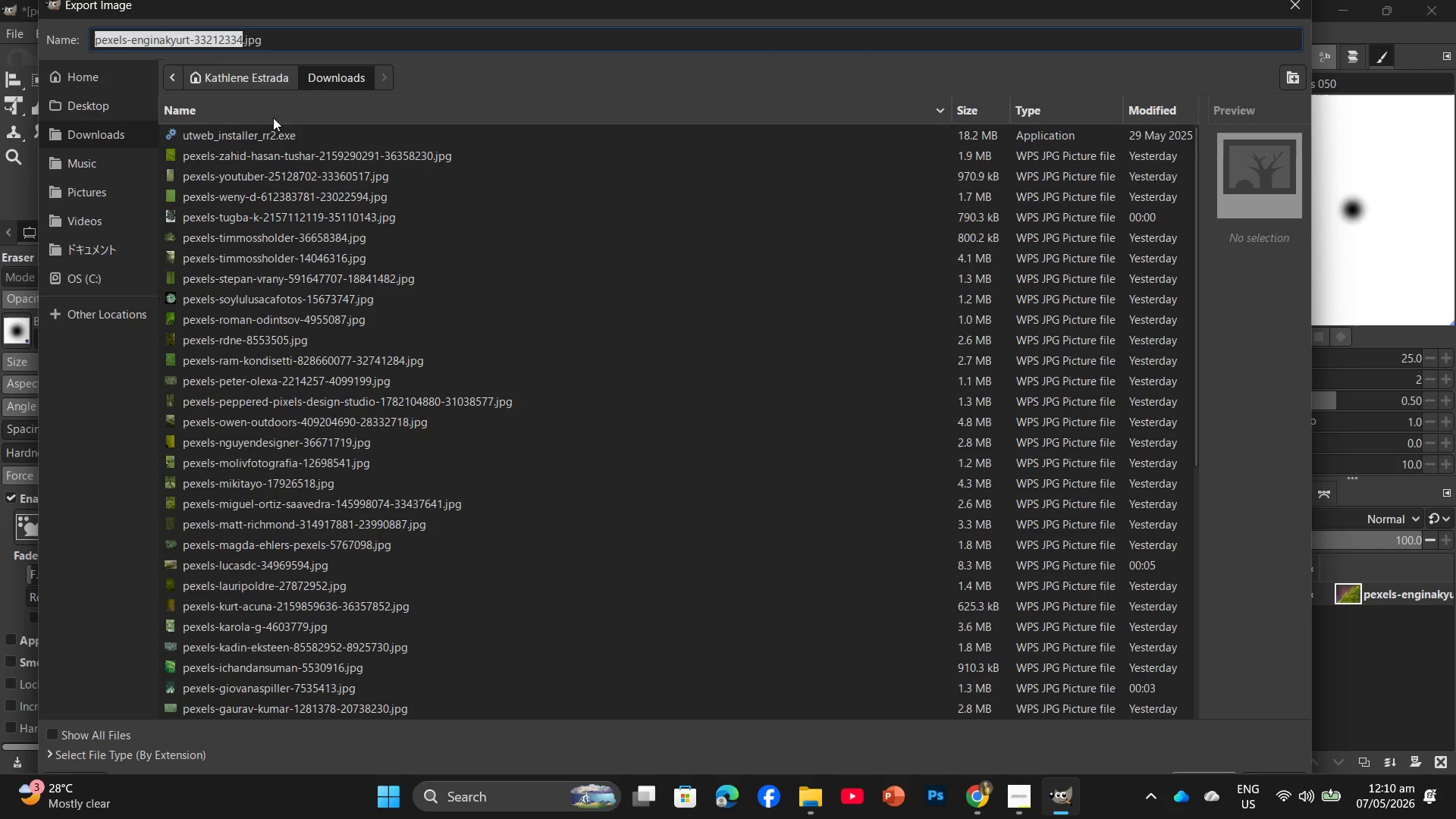 
left_click([90, 105])
 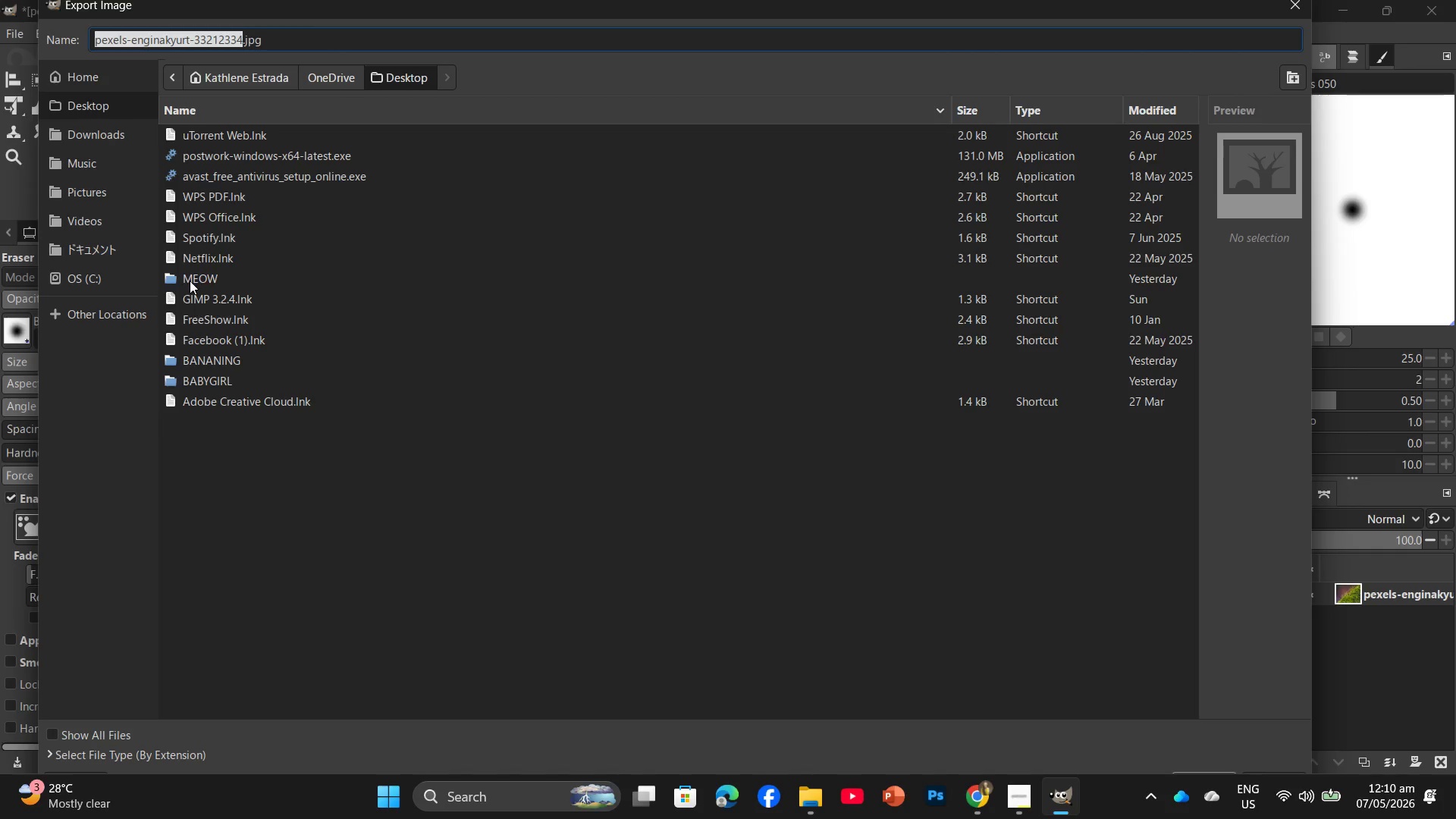 
double_click([193, 275])
 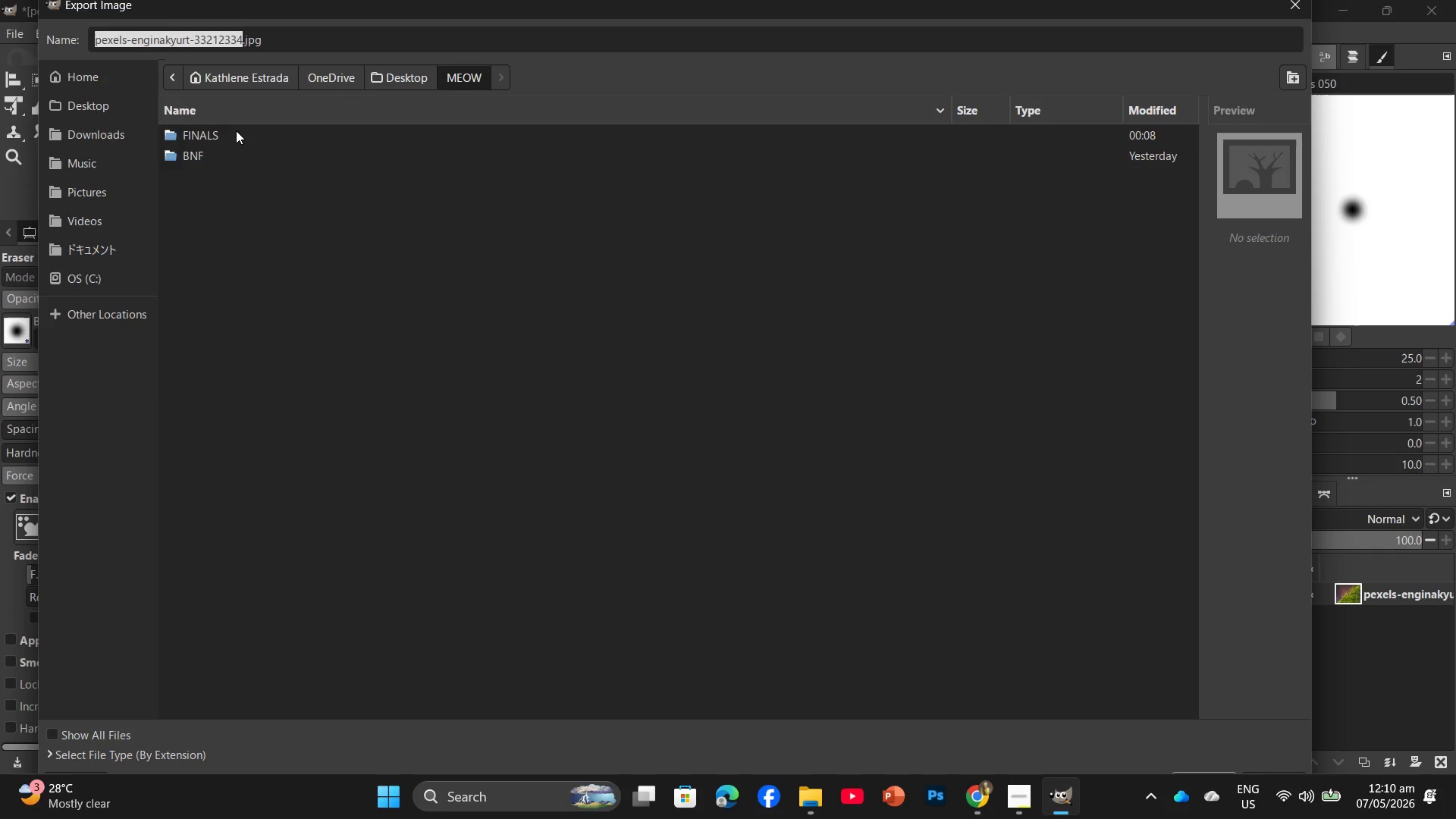 
double_click([236, 130])
 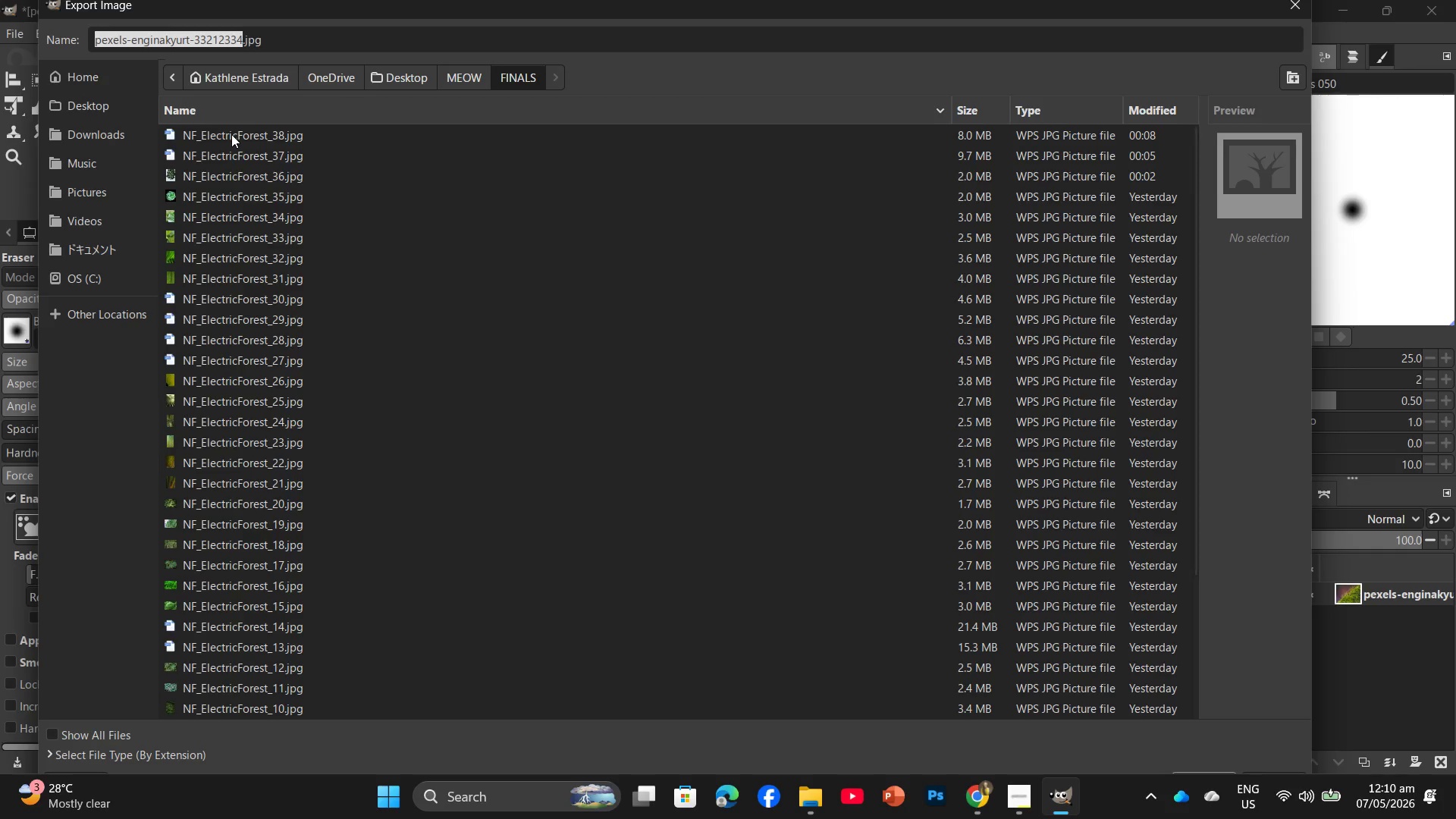 
left_click([231, 134])
 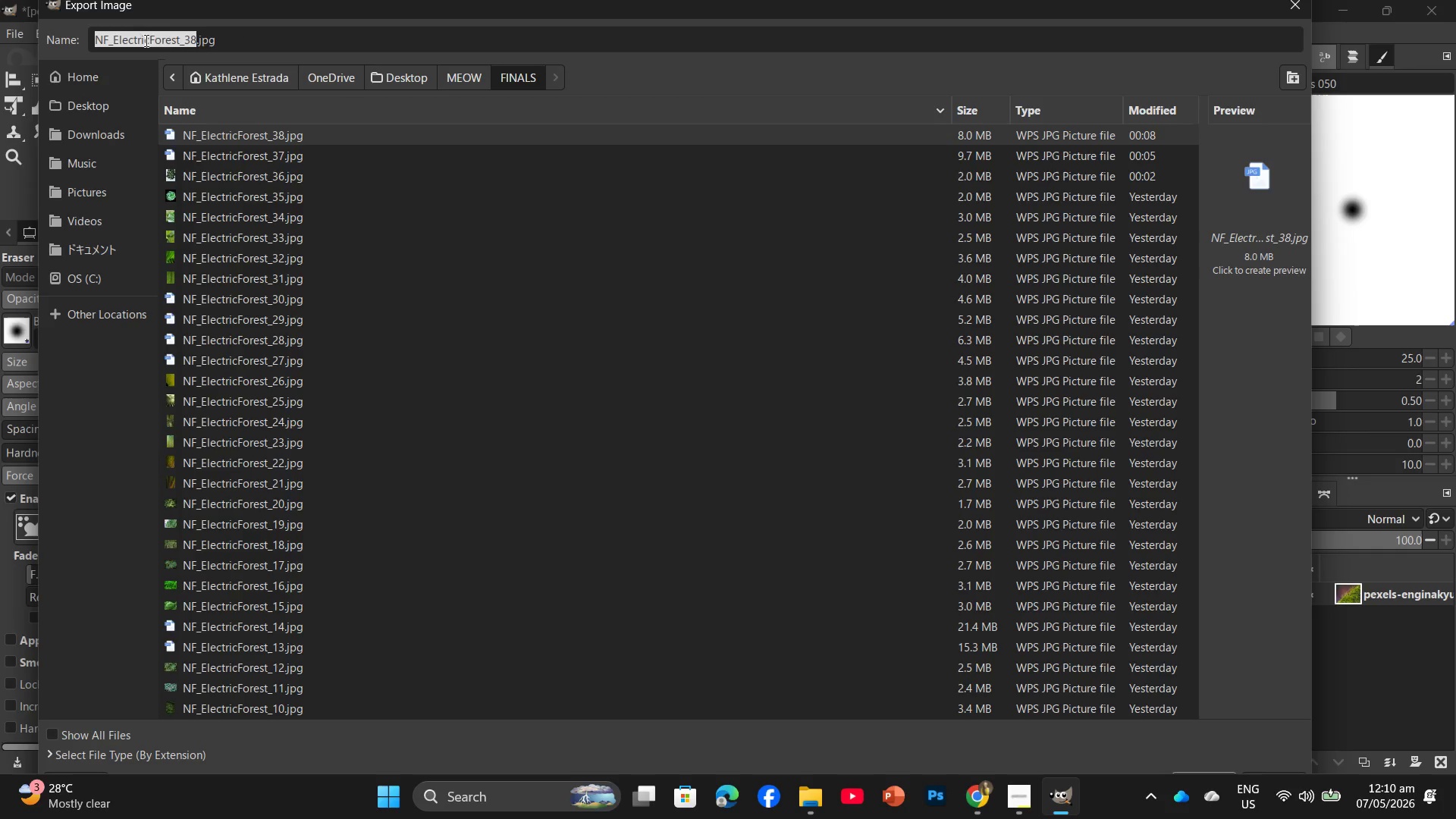 
left_click([193, 38])
 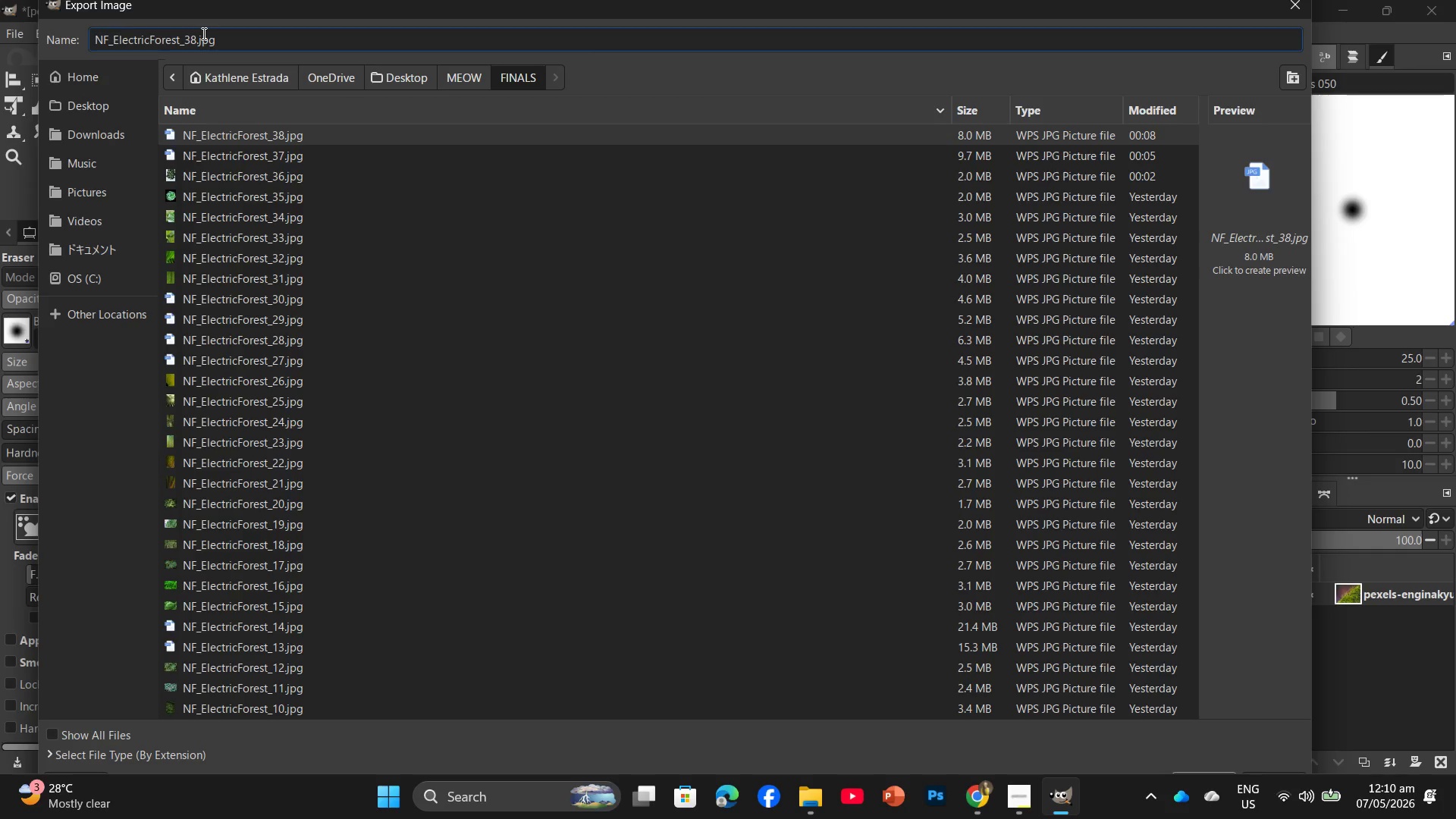 
key(ArrowRight)
 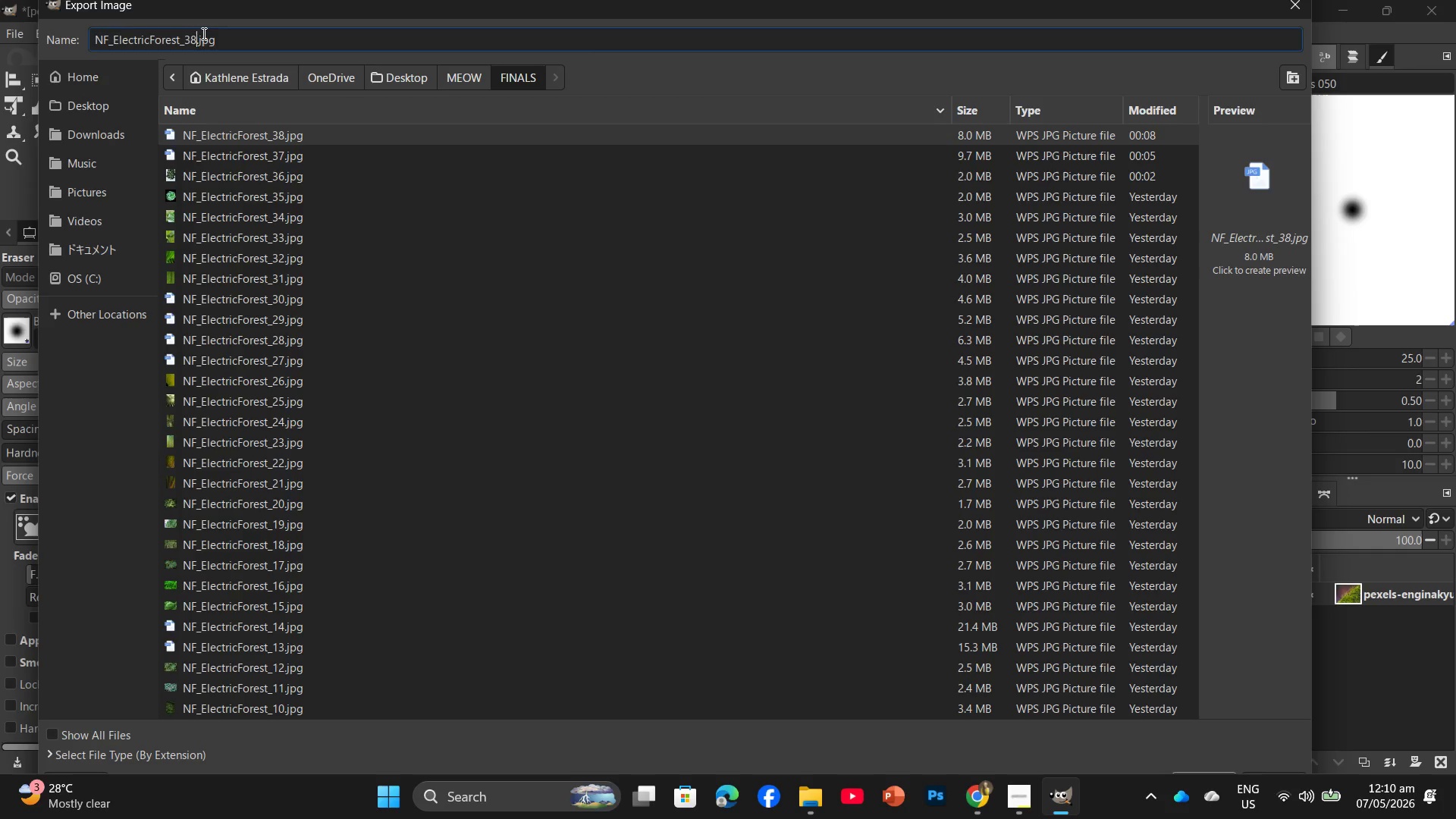 
key(Backspace)
 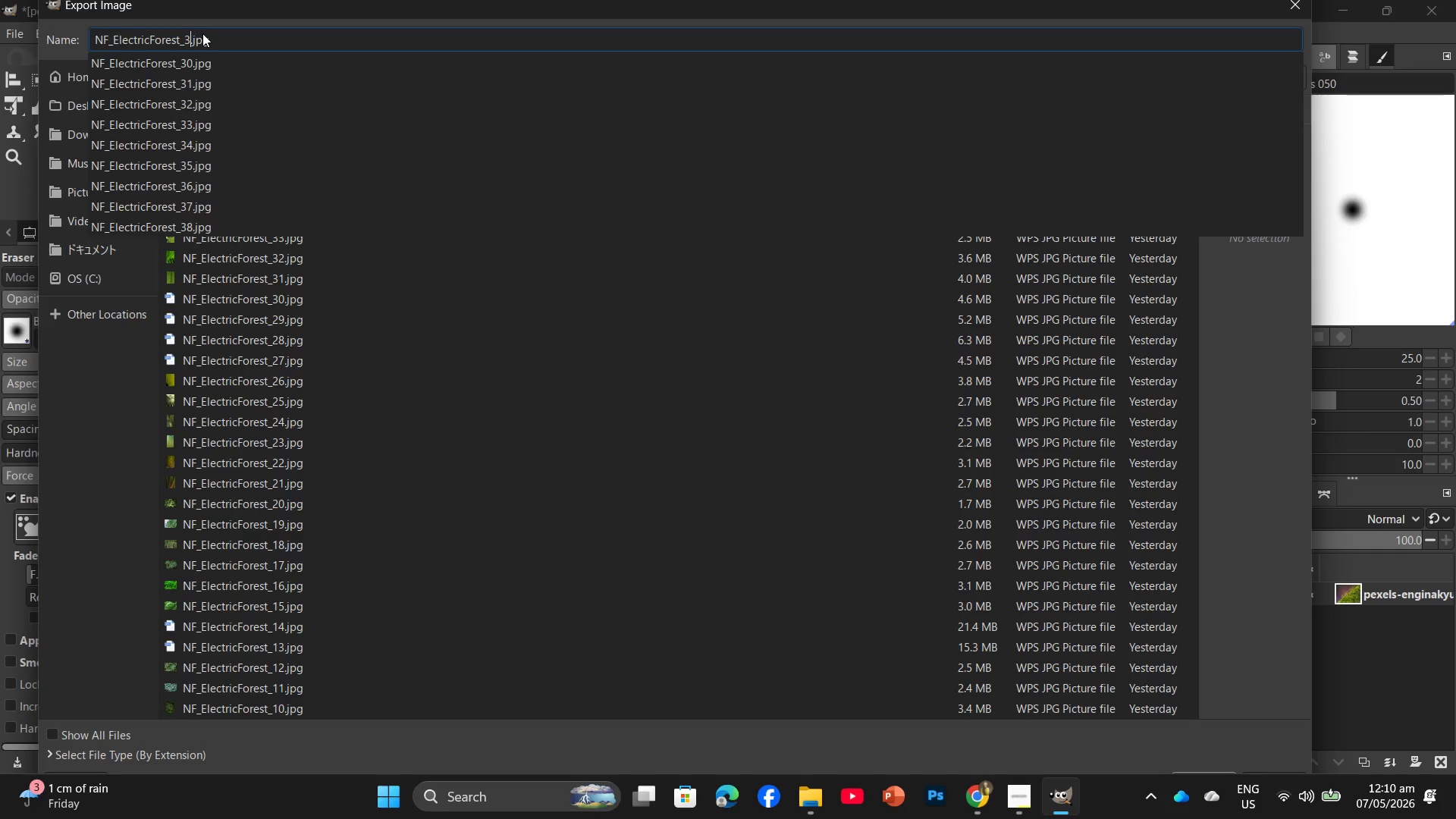 
key(Numpad9)
 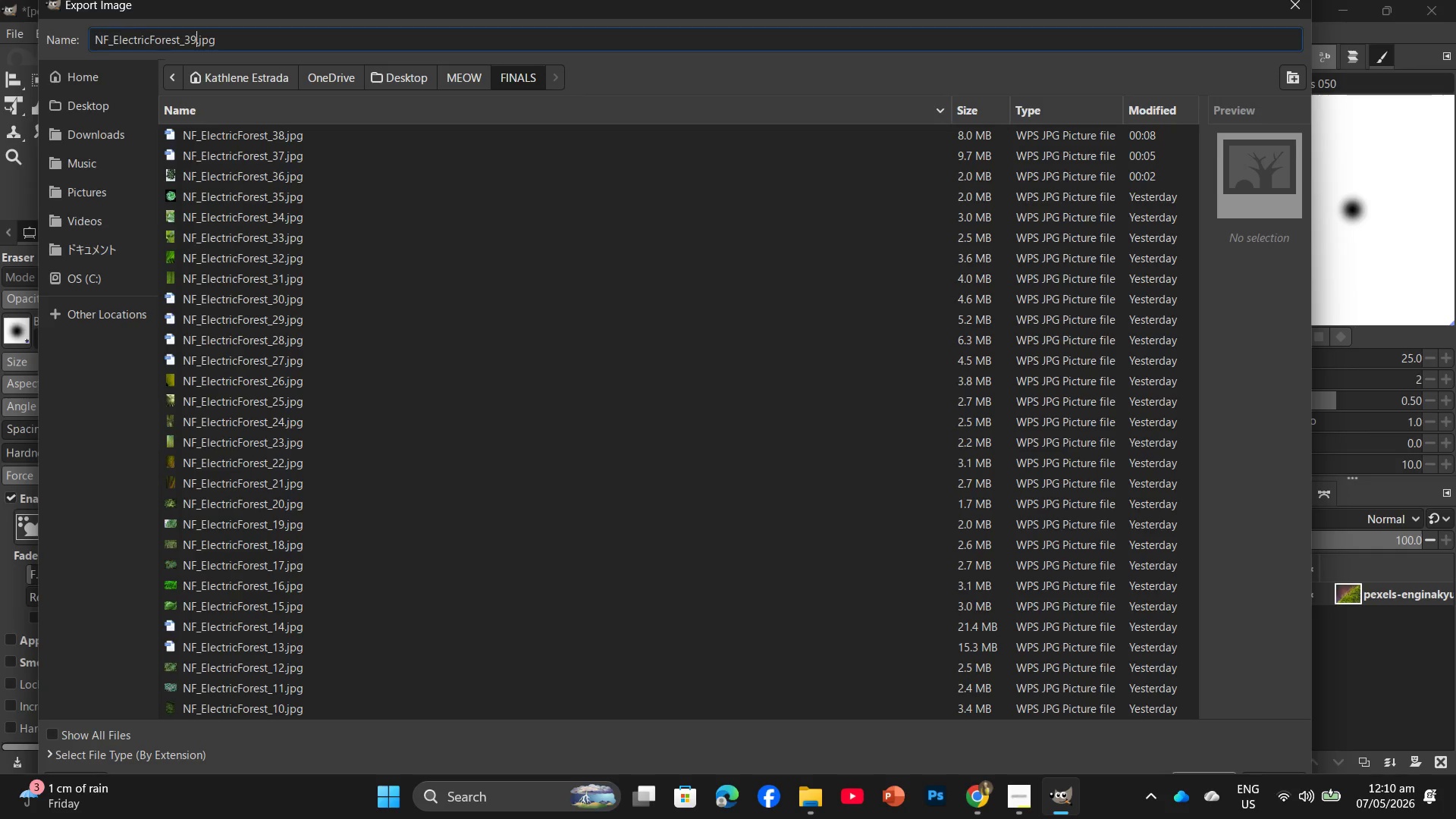 
key(Enter)
 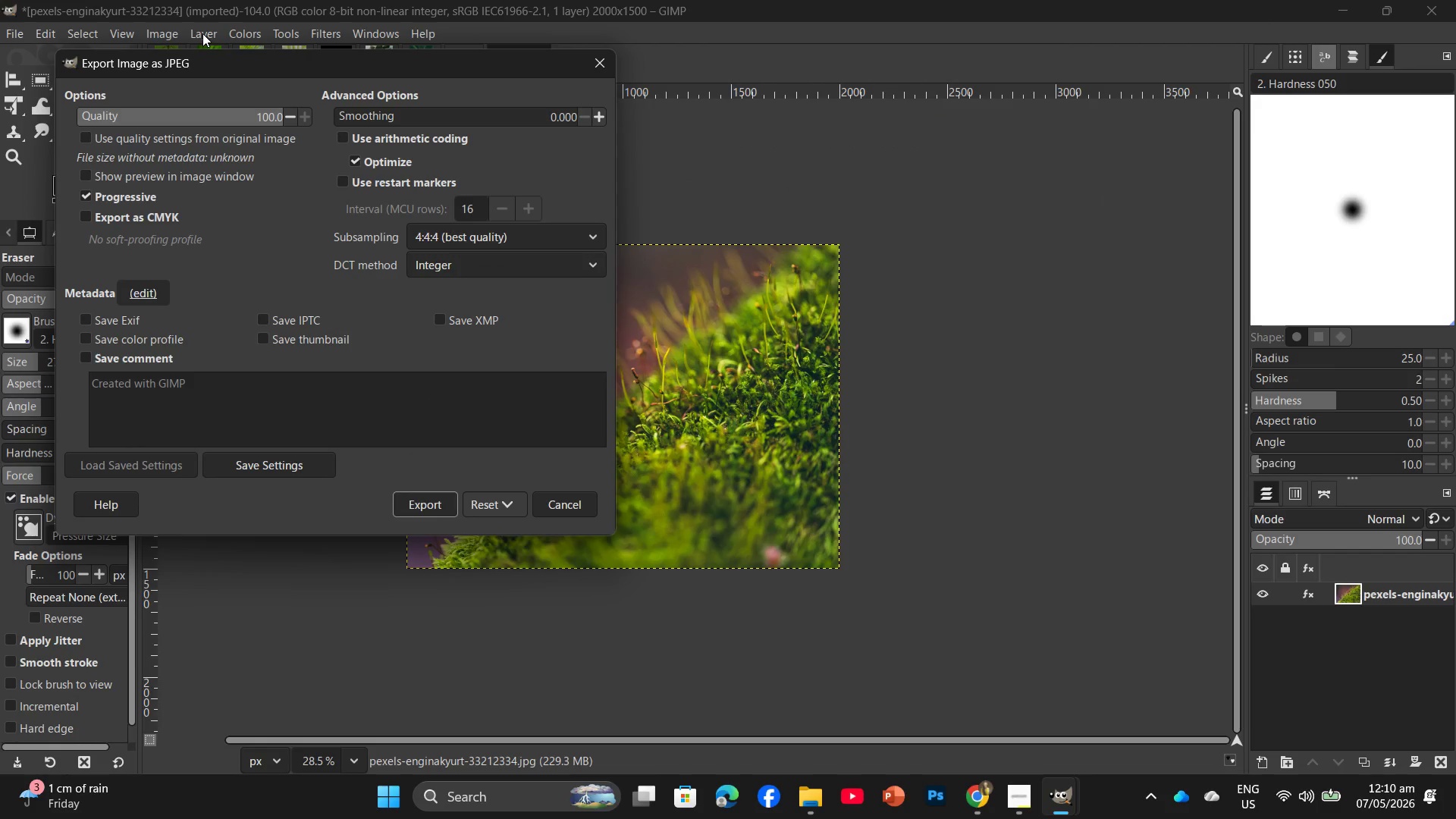 
key(Enter)
 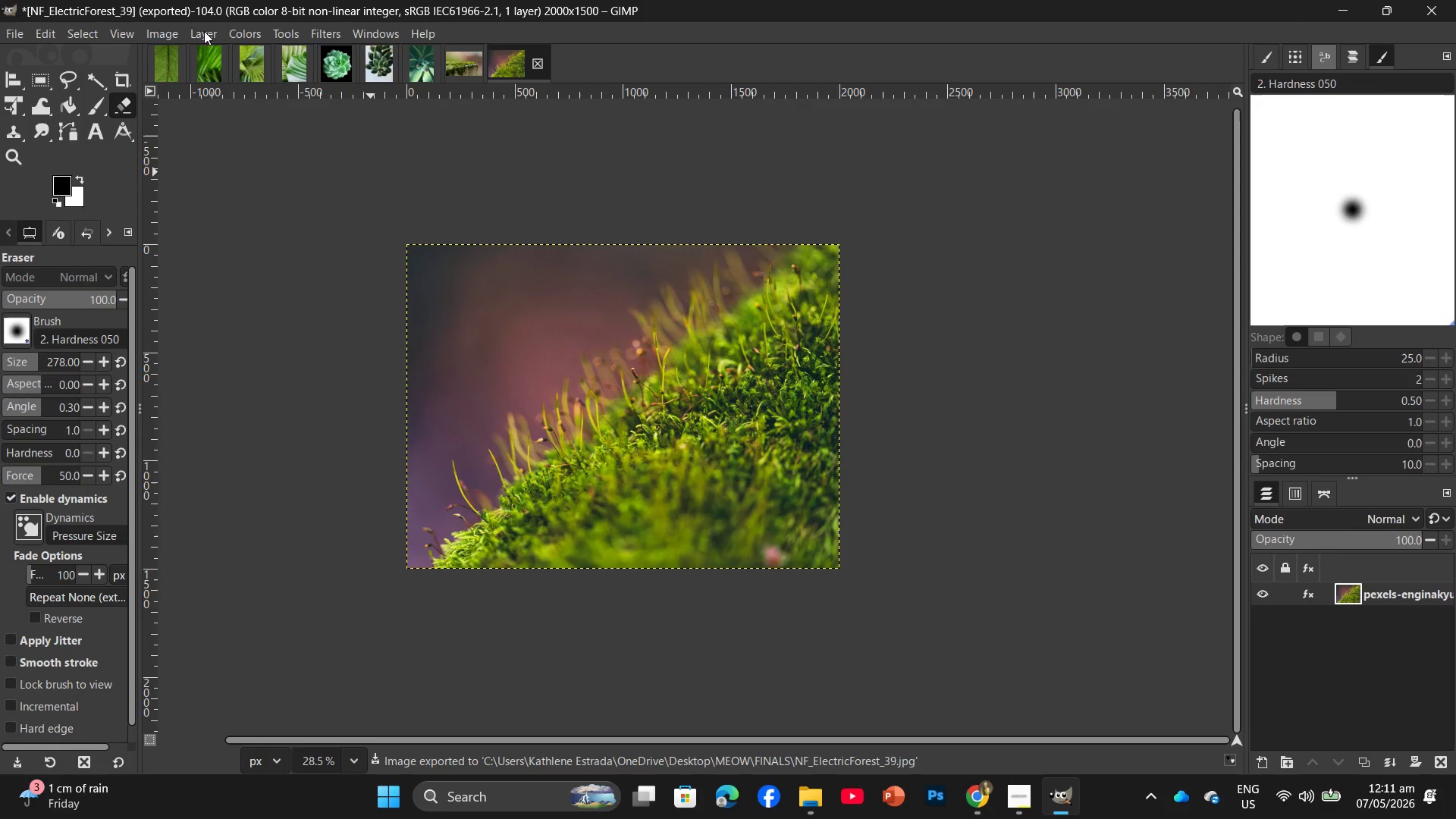 
left_click([981, 790])
 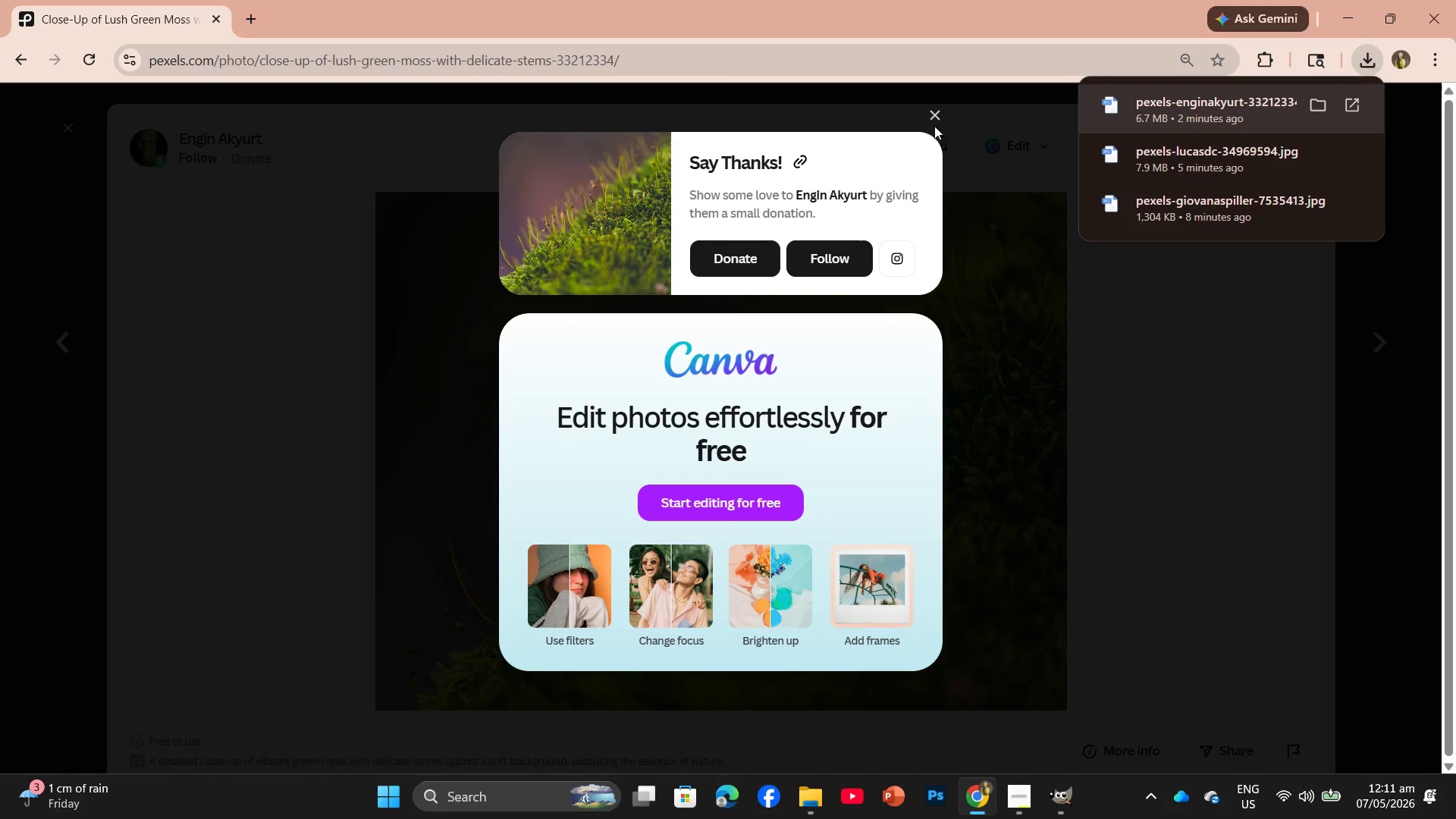 
left_click([937, 115])
 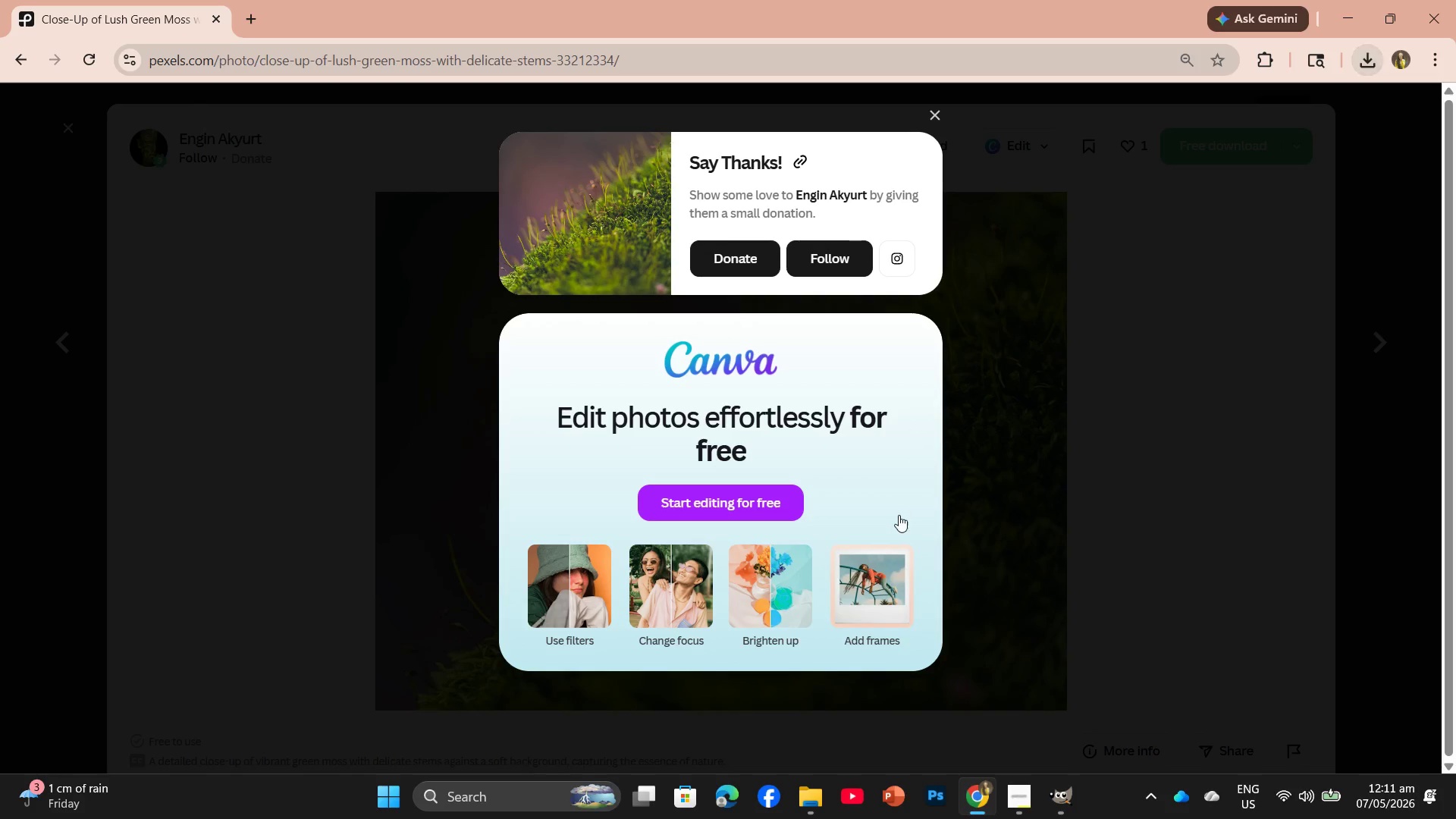 
scroll: coordinate [1105, 551], scroll_direction: down, amount: 26.0
 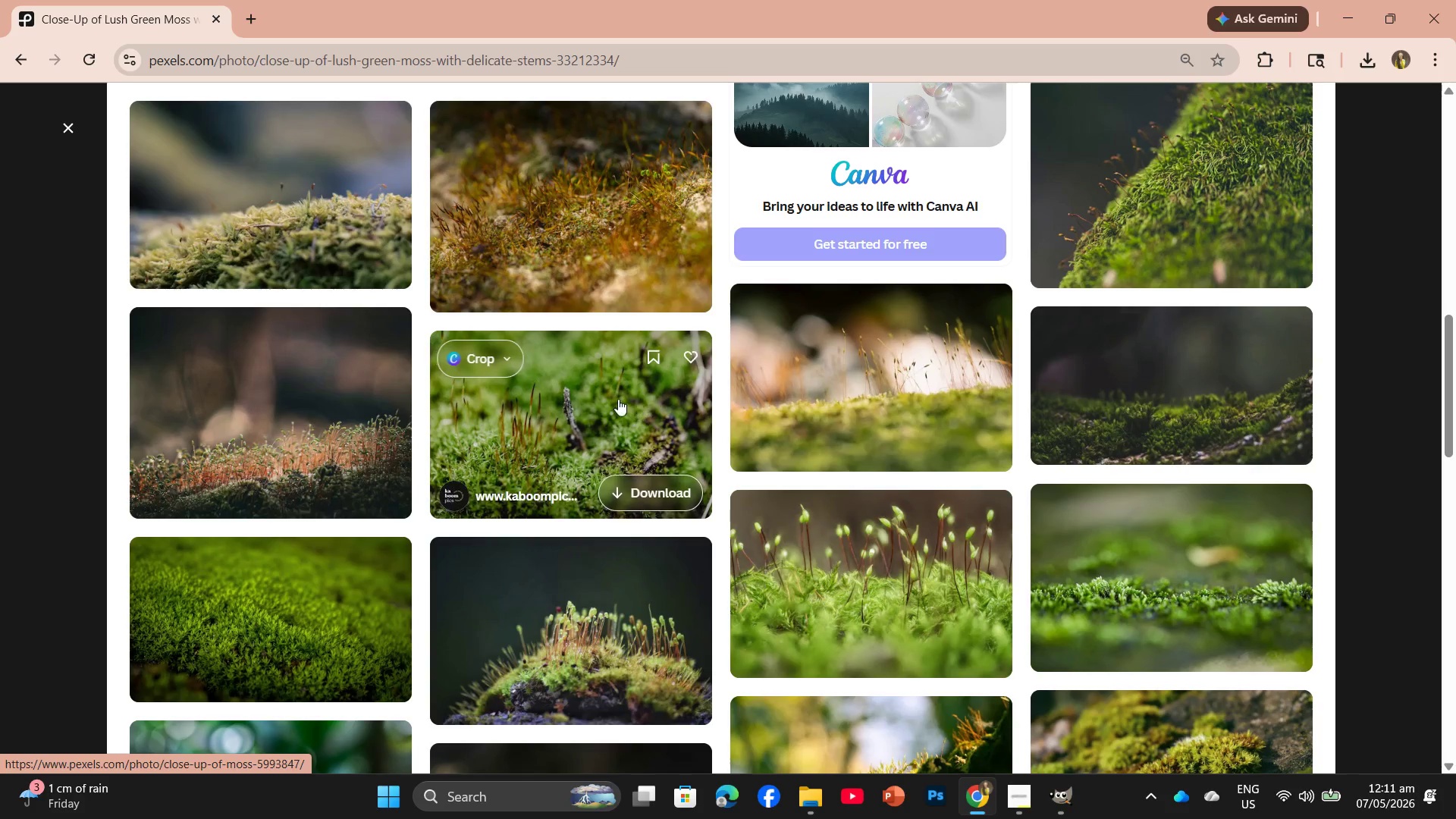 
left_click([578, 400])
 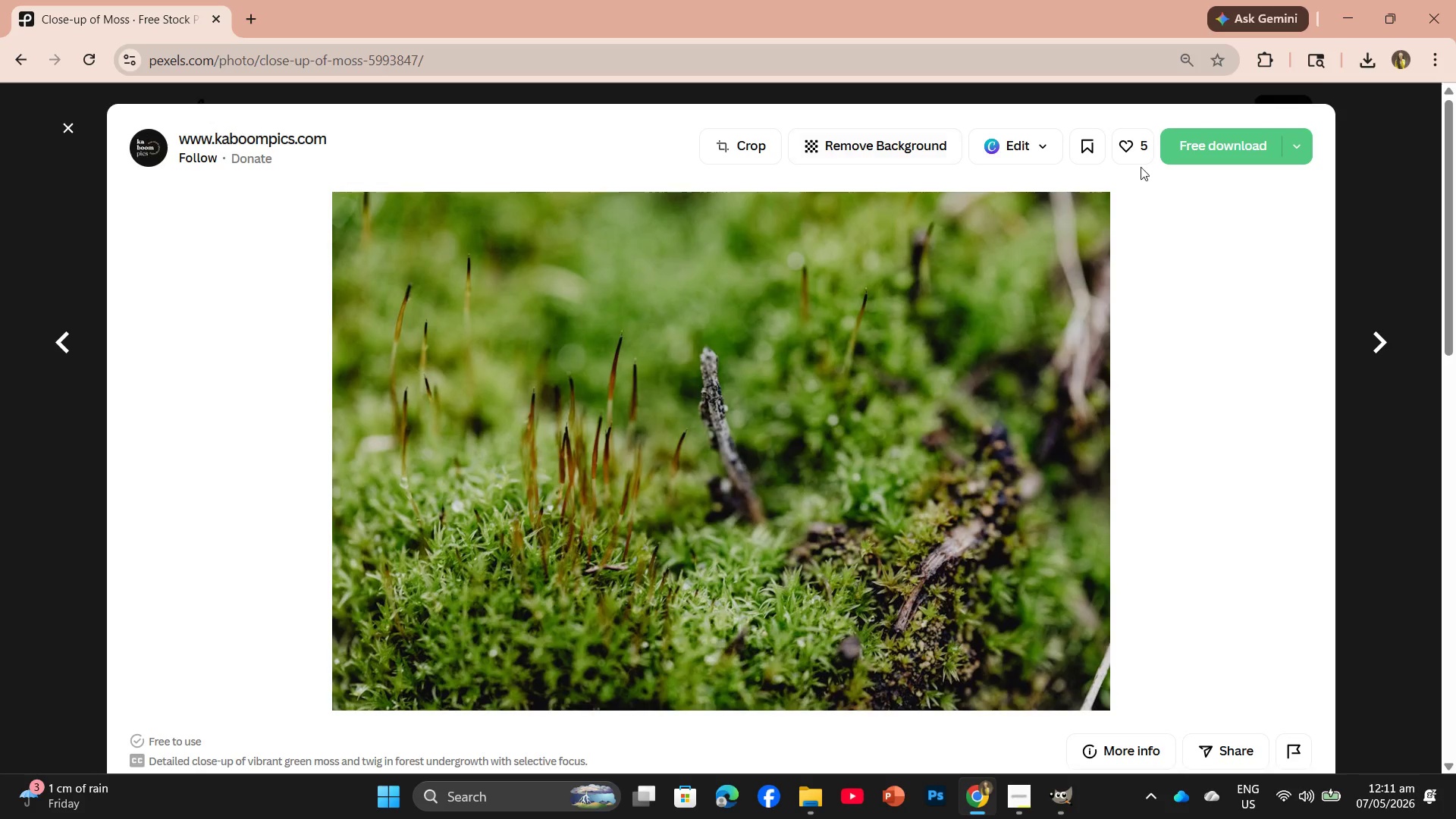 
left_click([1181, 149])
 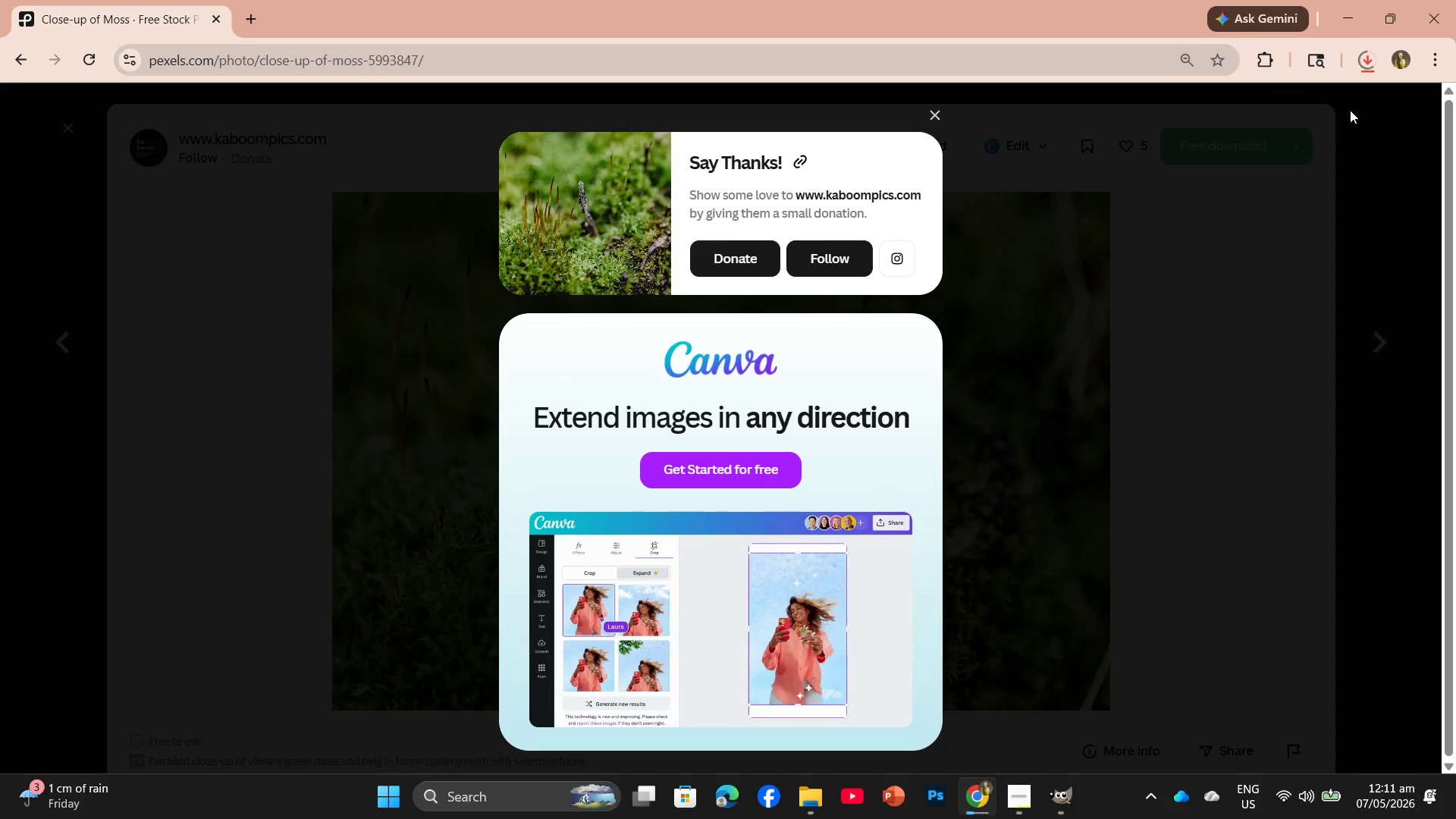 
wait(10.66)
 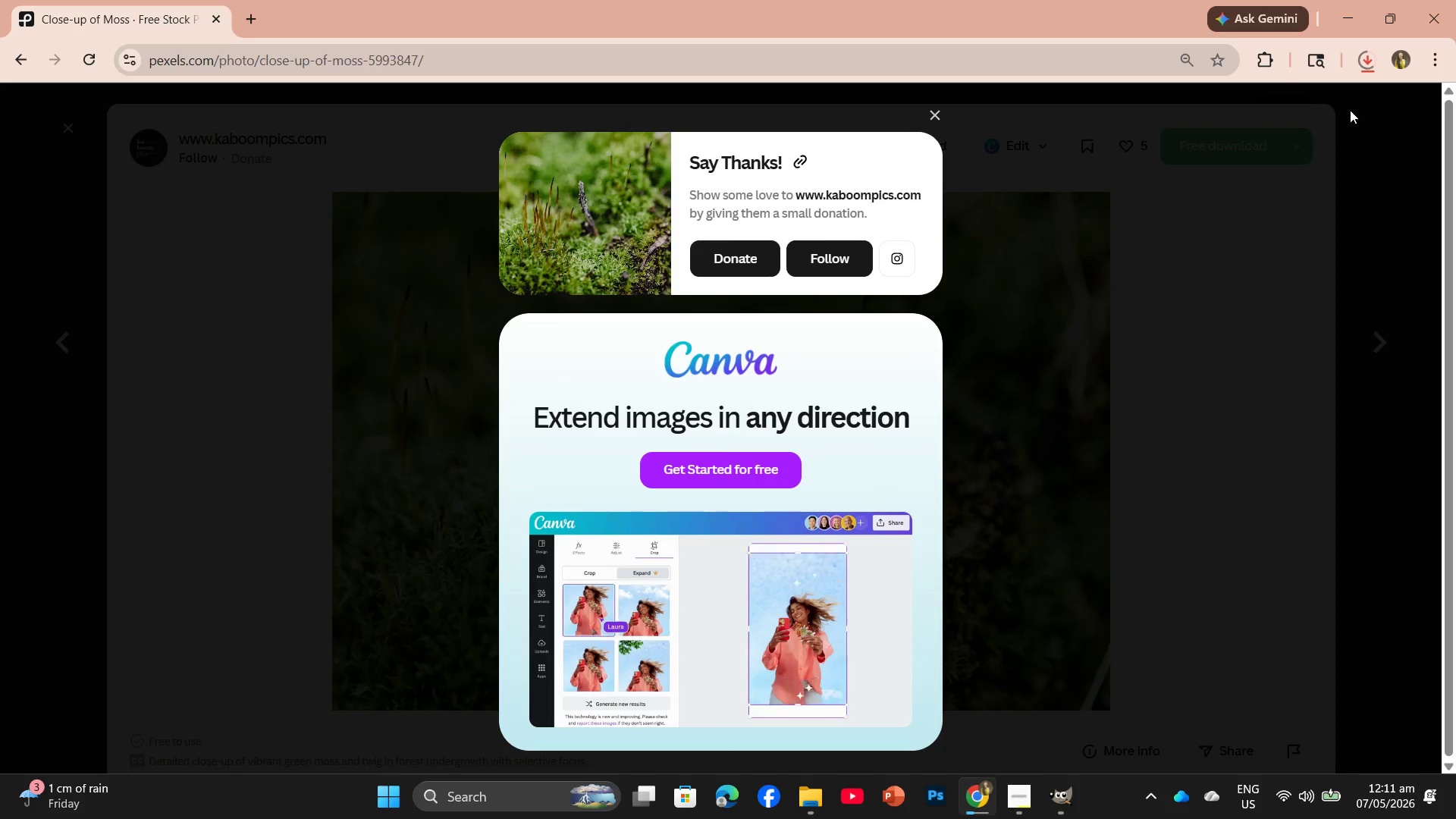 
left_click_drag(start_coordinate=[1232, 115], to_coordinate=[635, 57])
 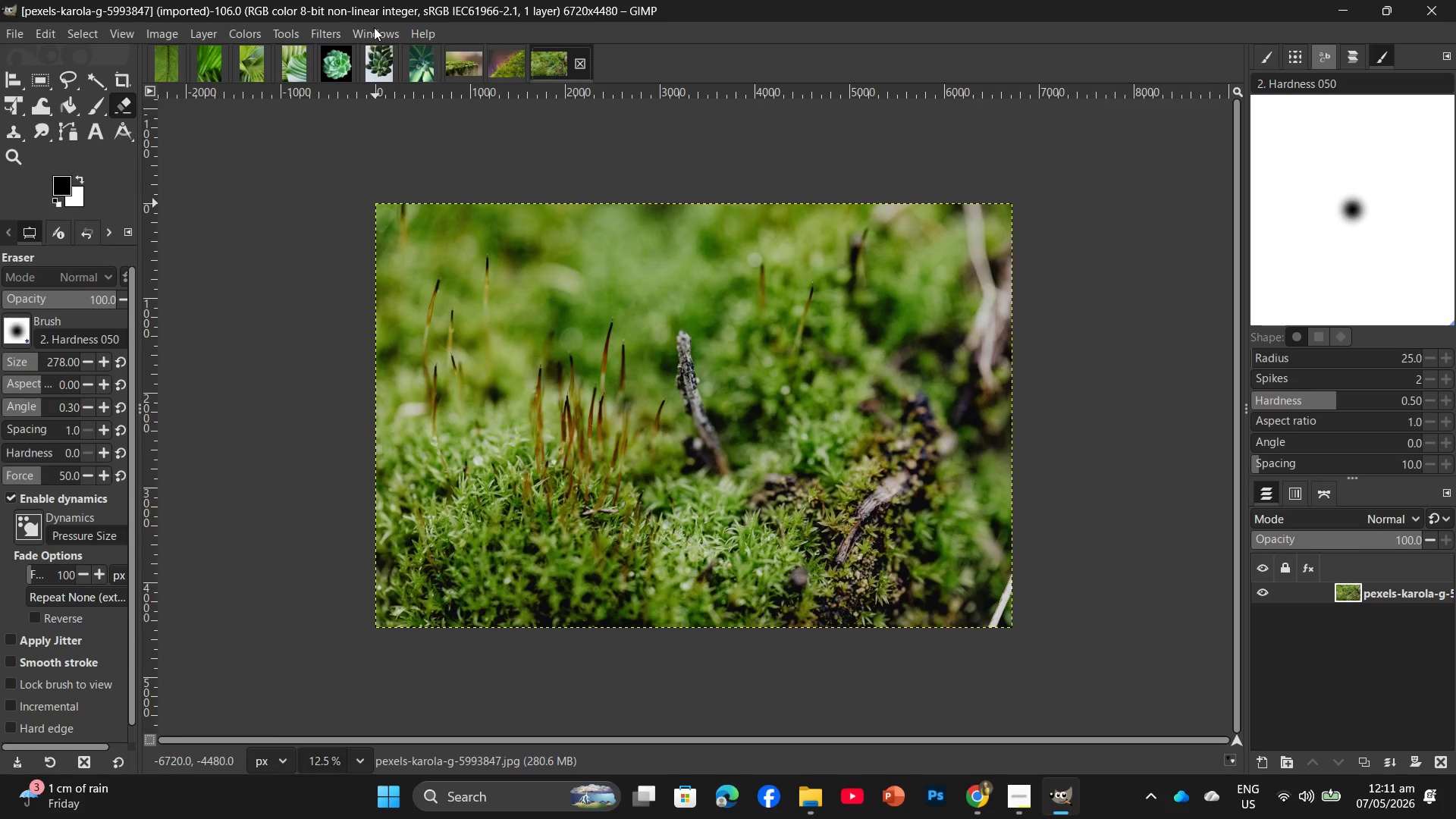 
left_click([242, 27])
 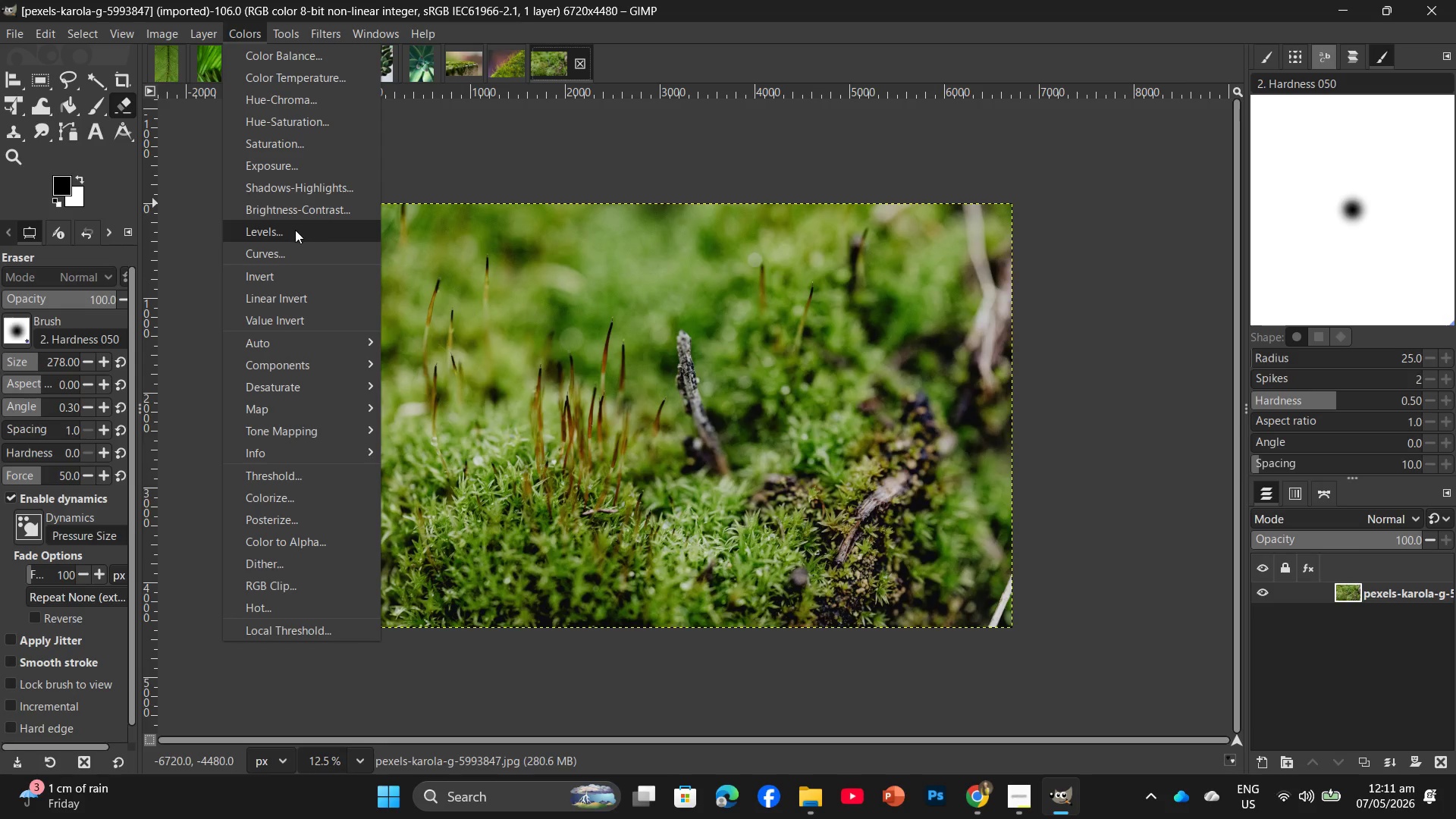 
left_click([295, 230])
 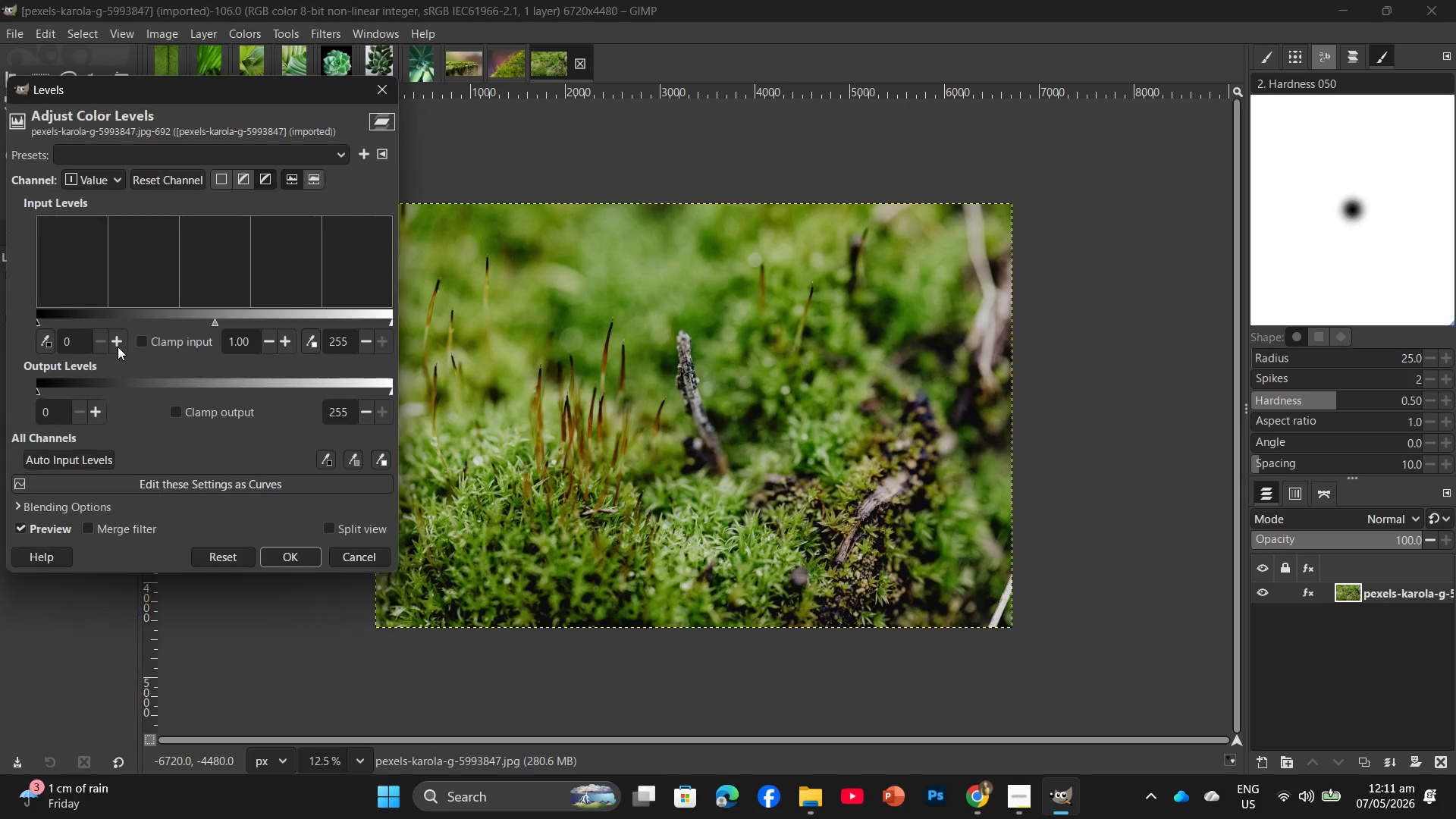 
double_click([118, 347])
 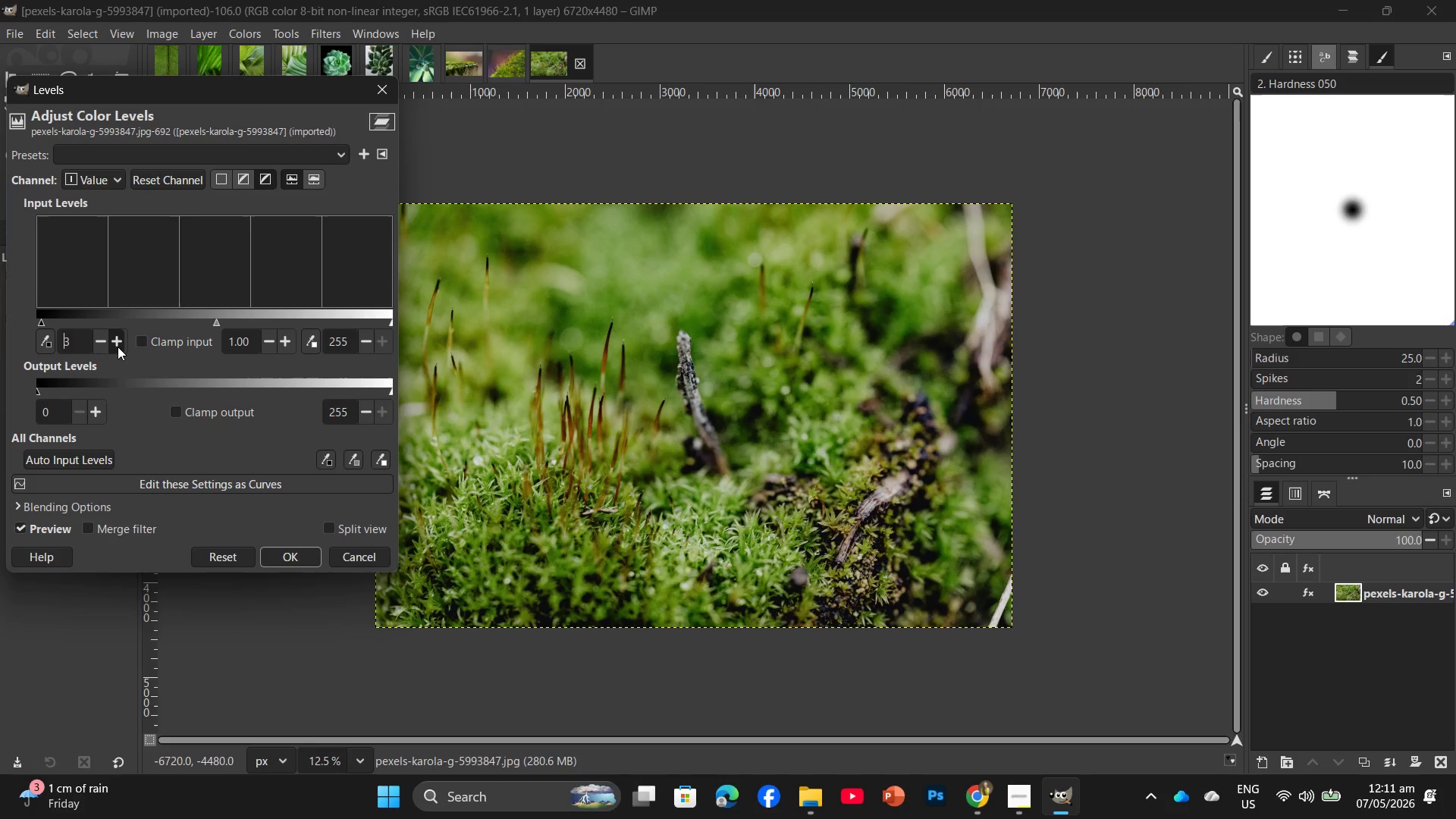 
triple_click([118, 347])
 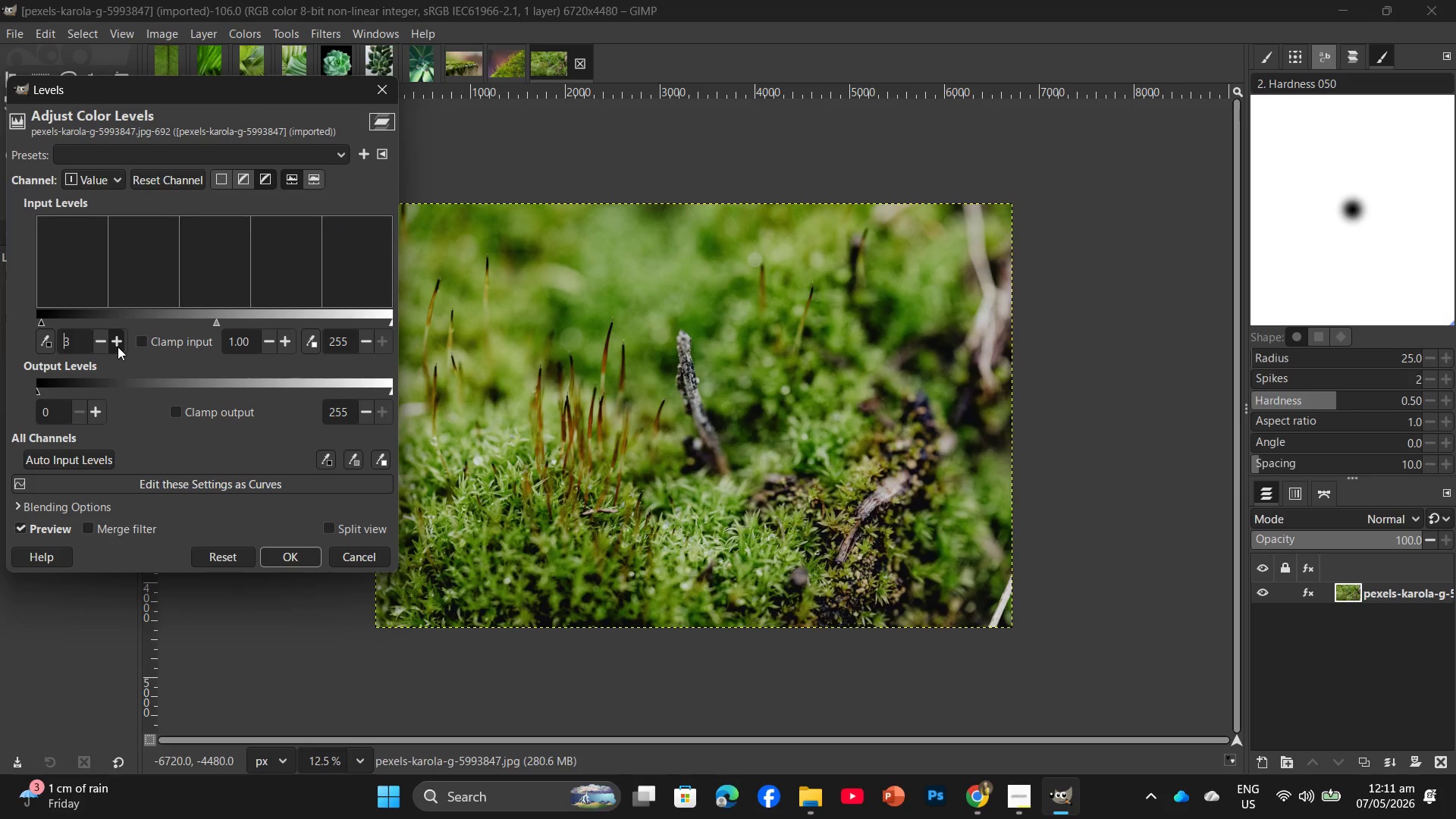 
triple_click([118, 347])
 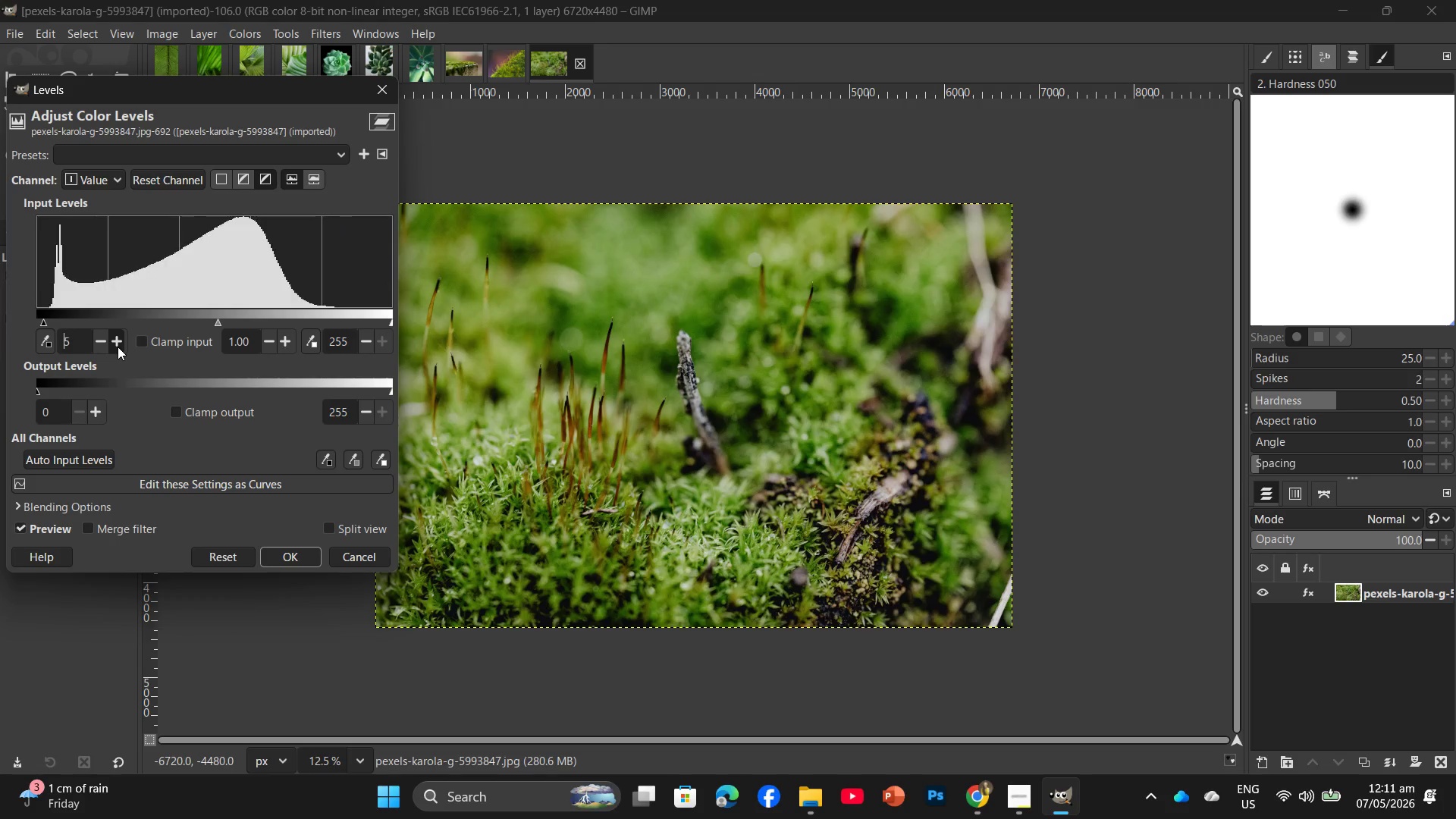 
triple_click([118, 347])
 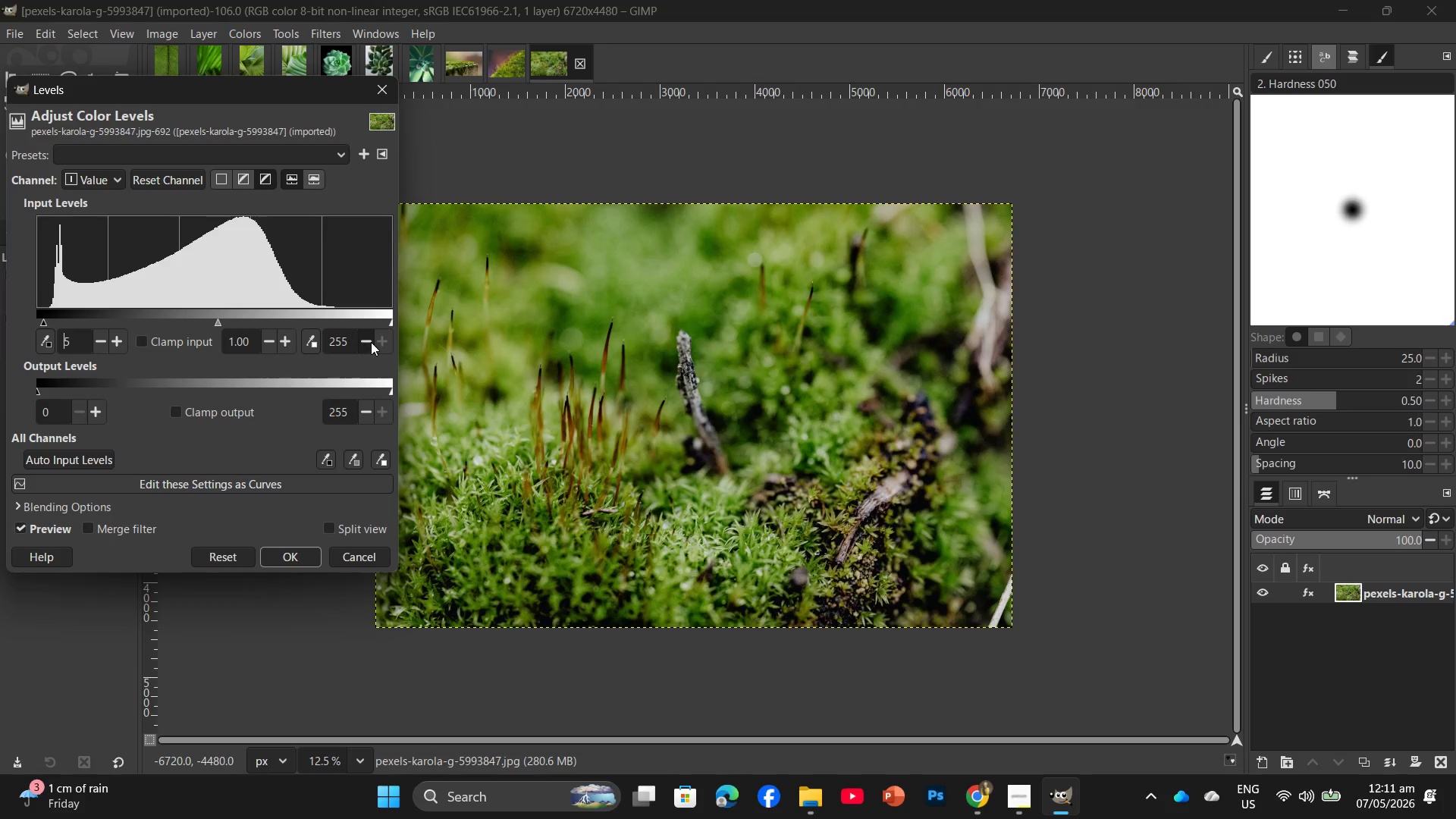 
double_click([371, 342])
 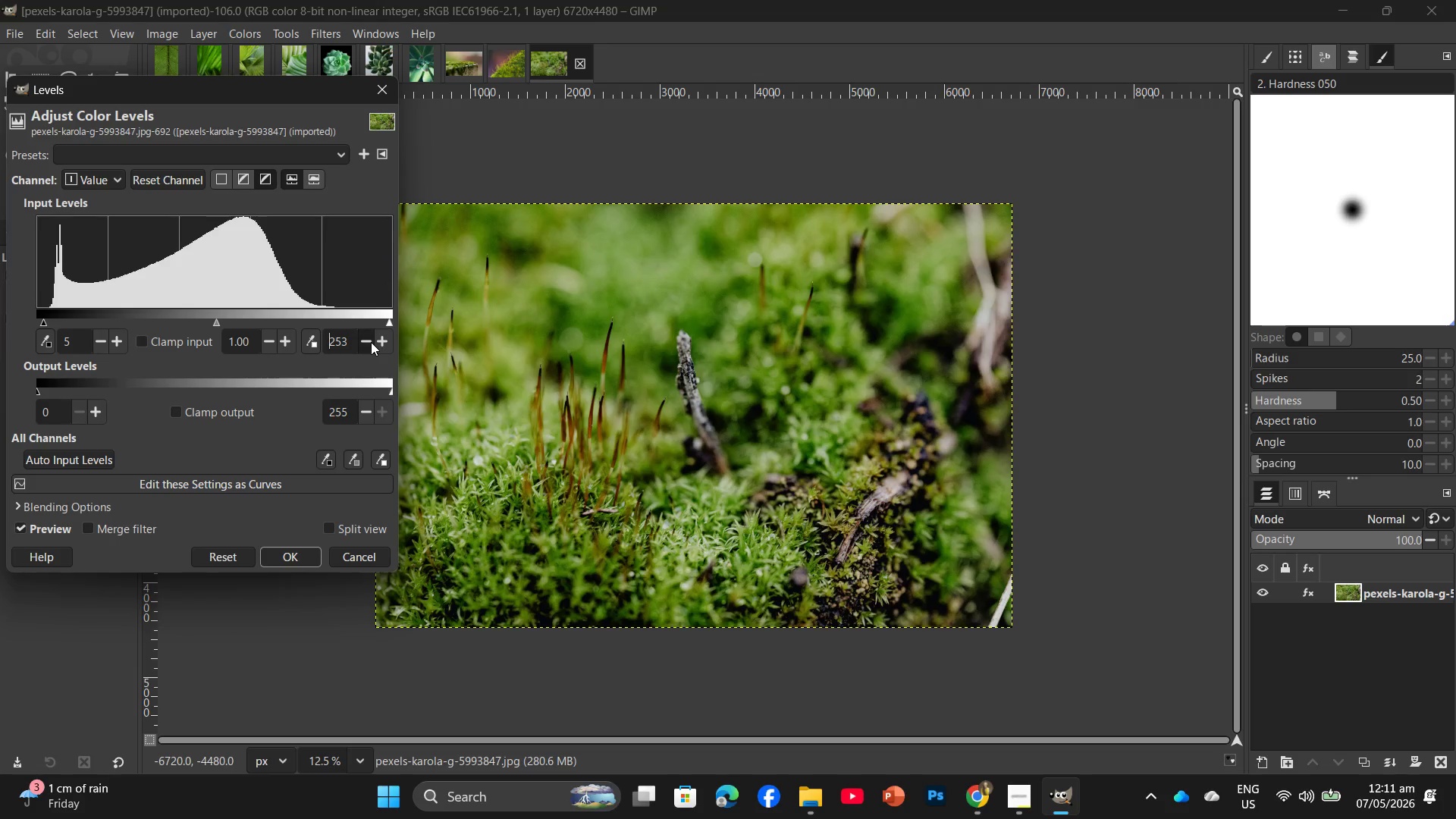 
triple_click([371, 342])
 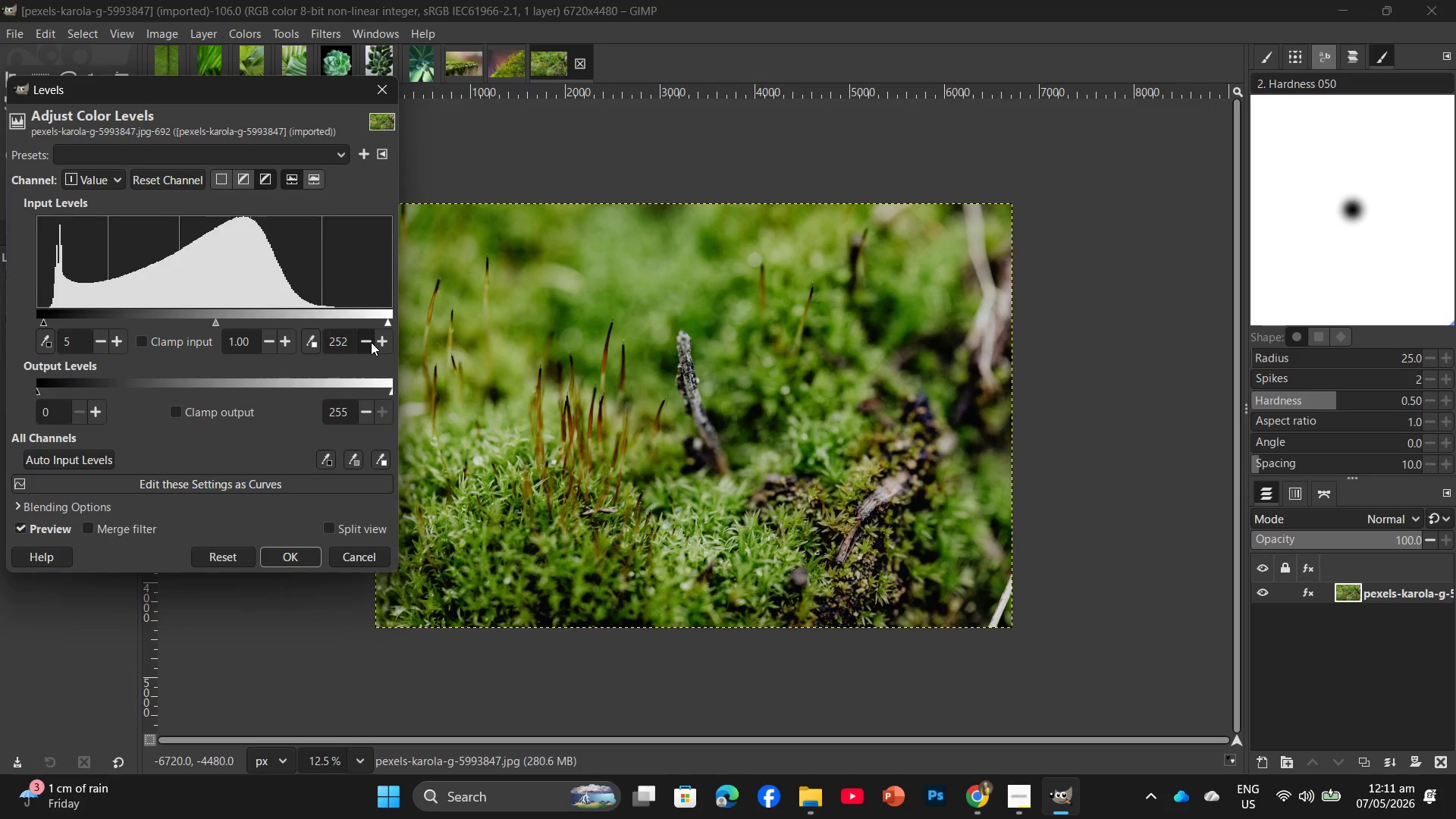 
triple_click([371, 342])
 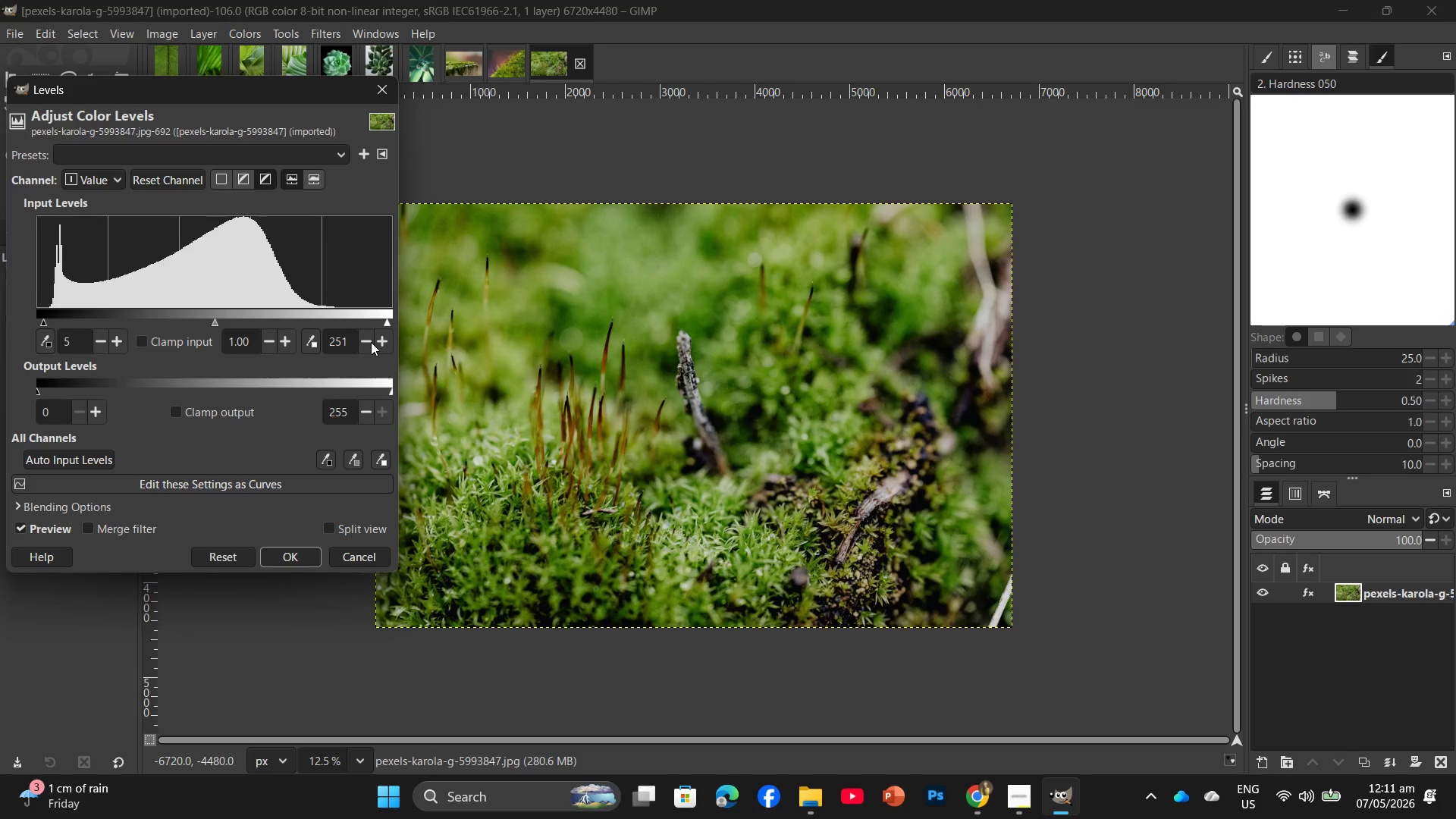 
triple_click([371, 342])
 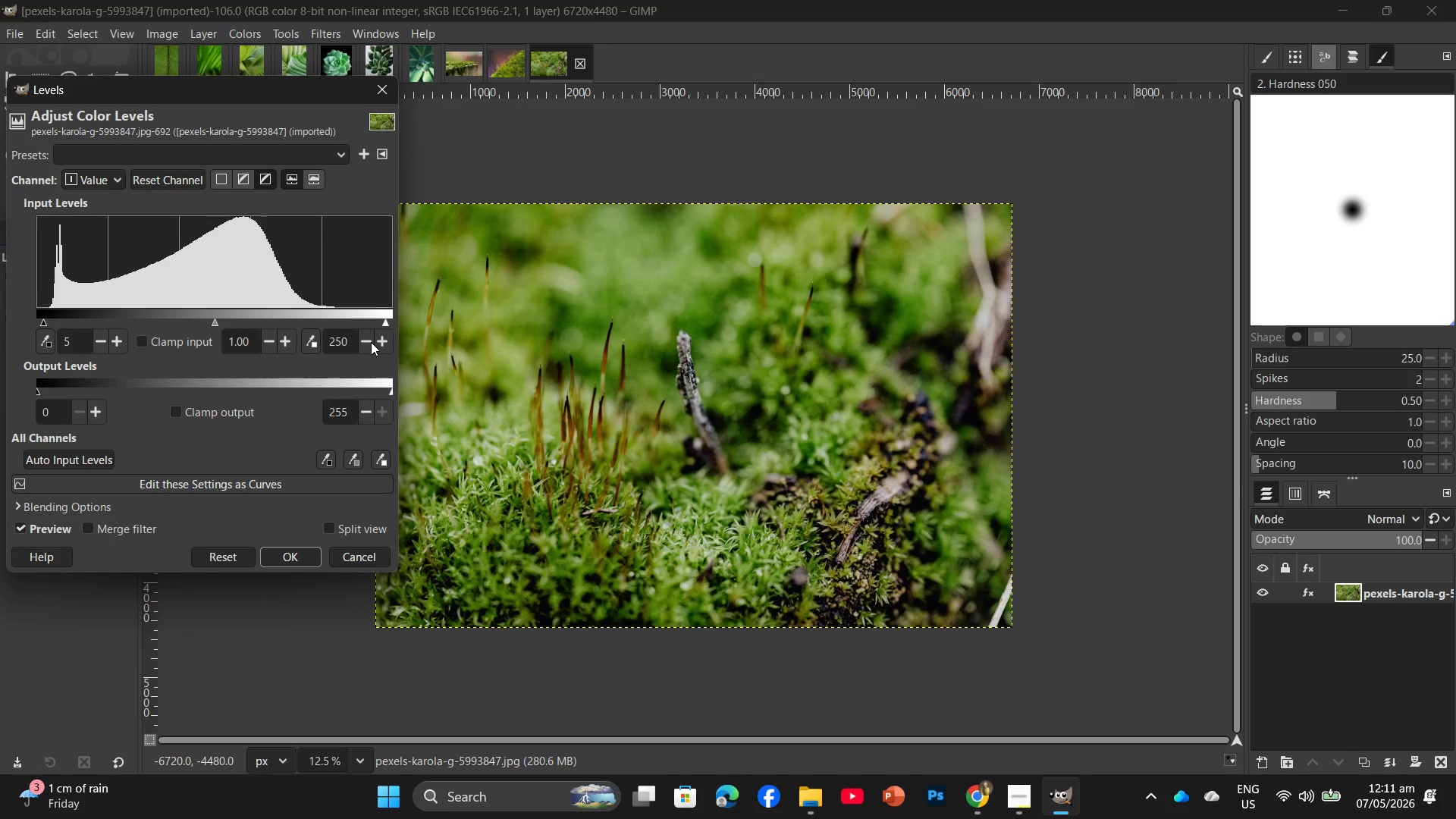 
triple_click([371, 342])
 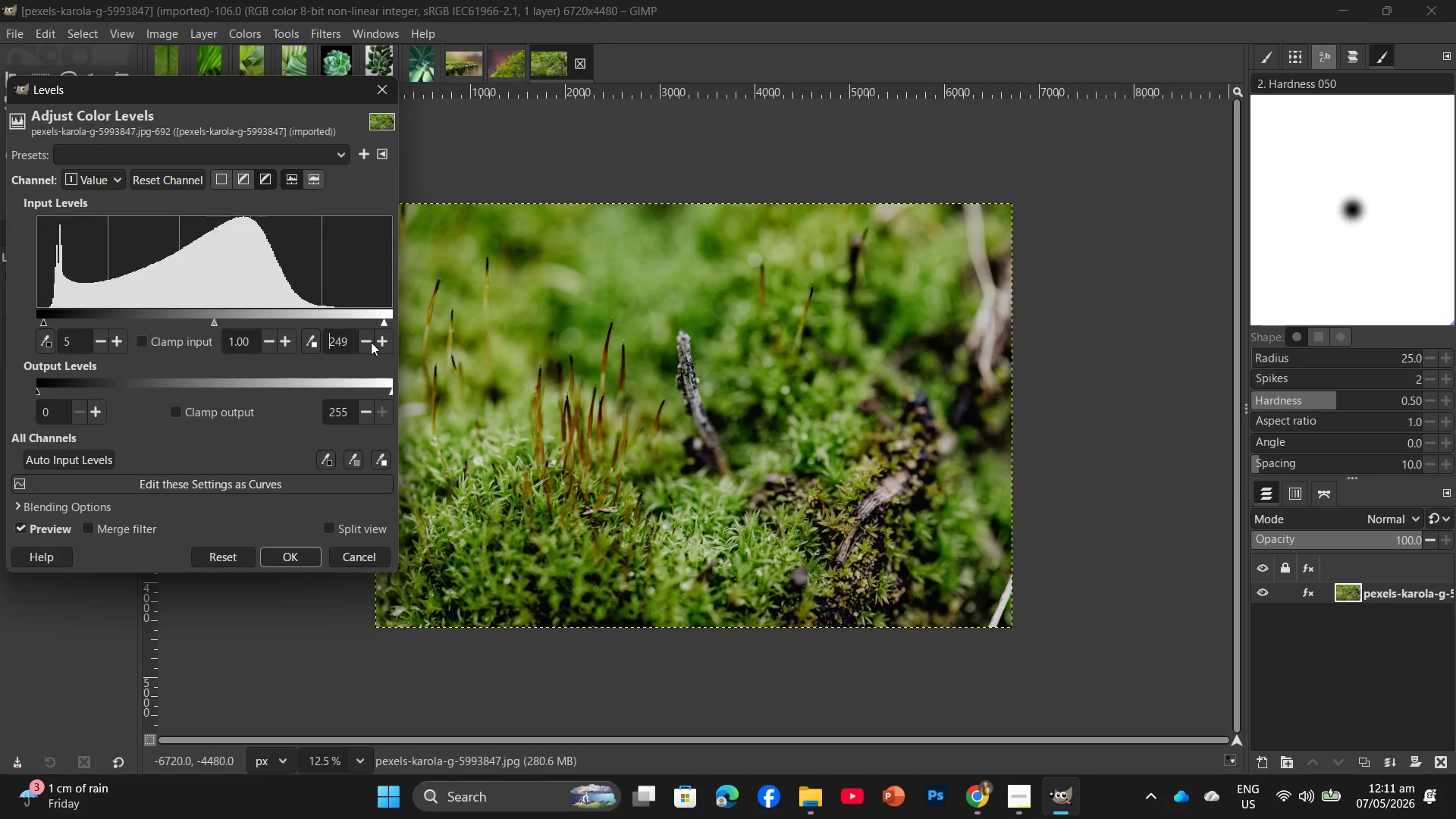 
triple_click([371, 342])
 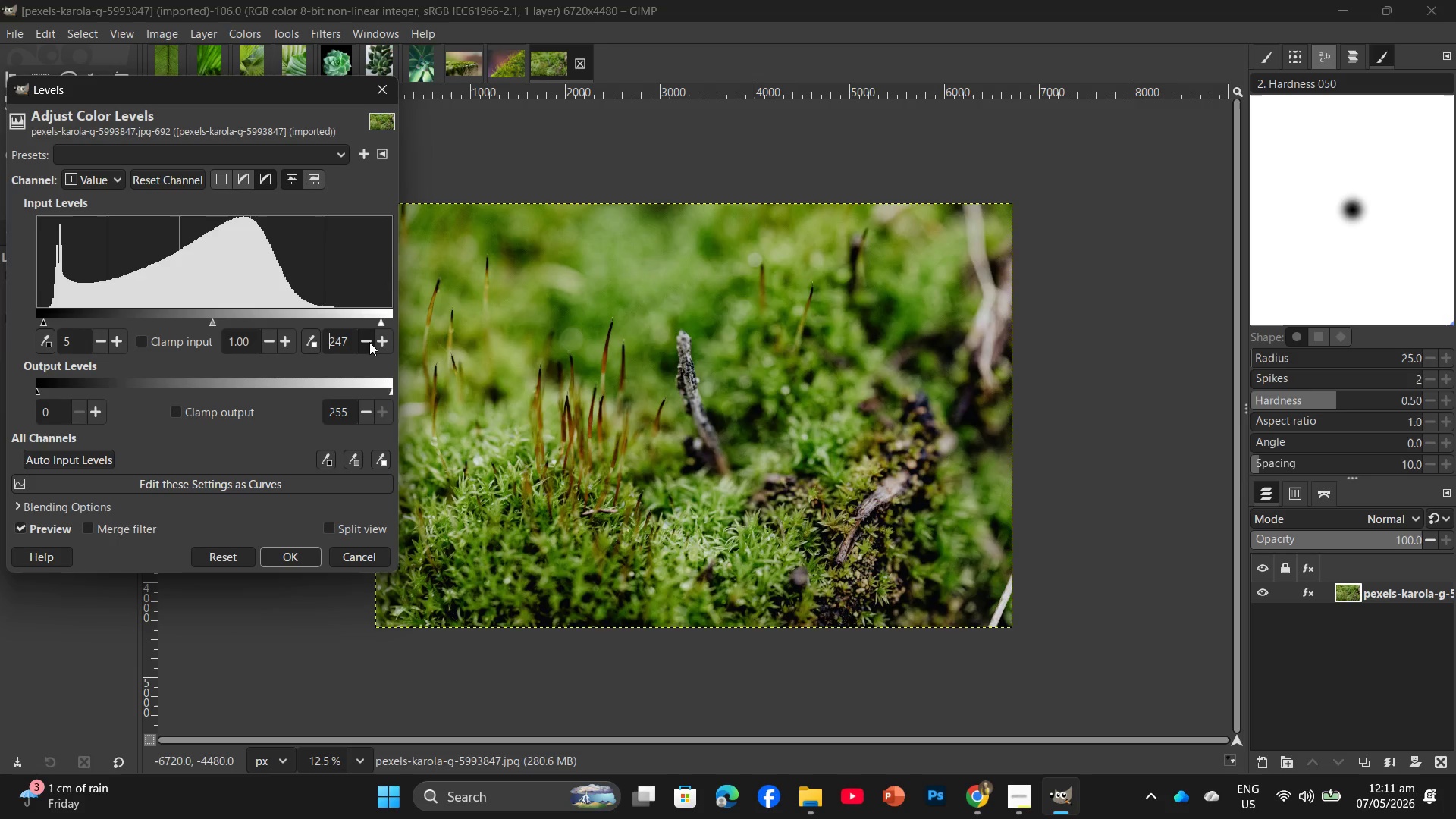 
double_click([369, 342])
 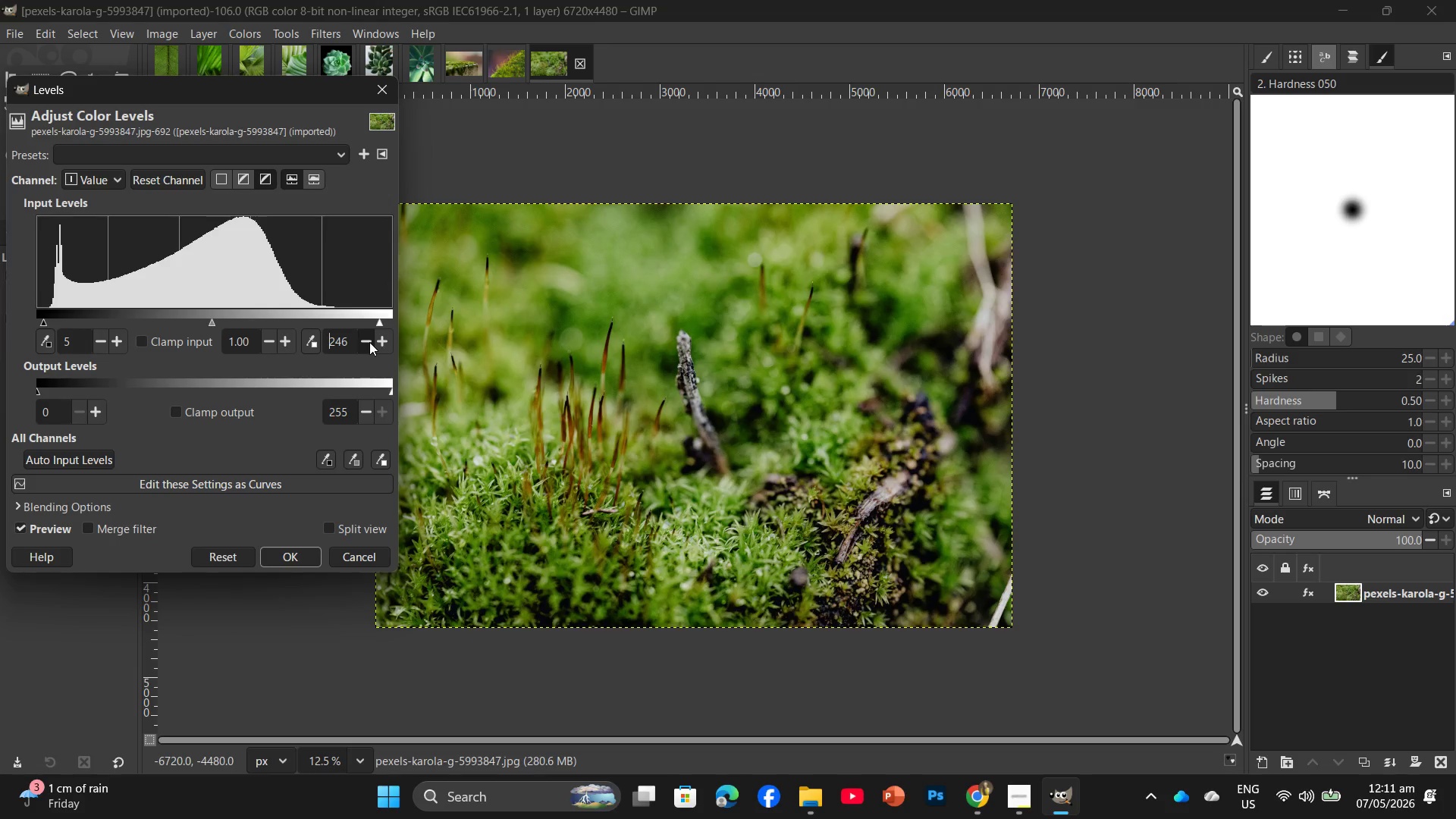 
triple_click([369, 342])
 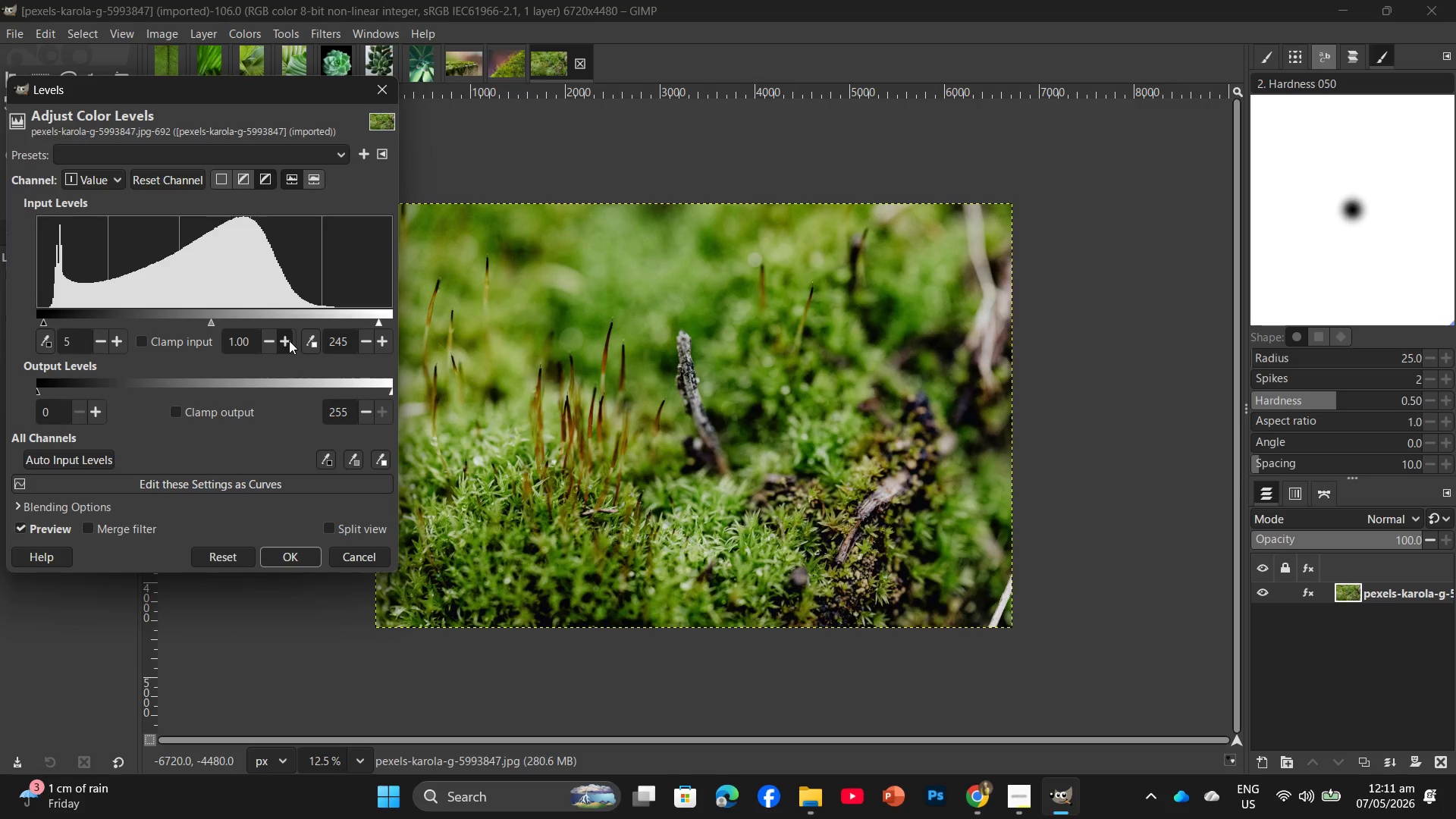 
double_click([289, 340])
 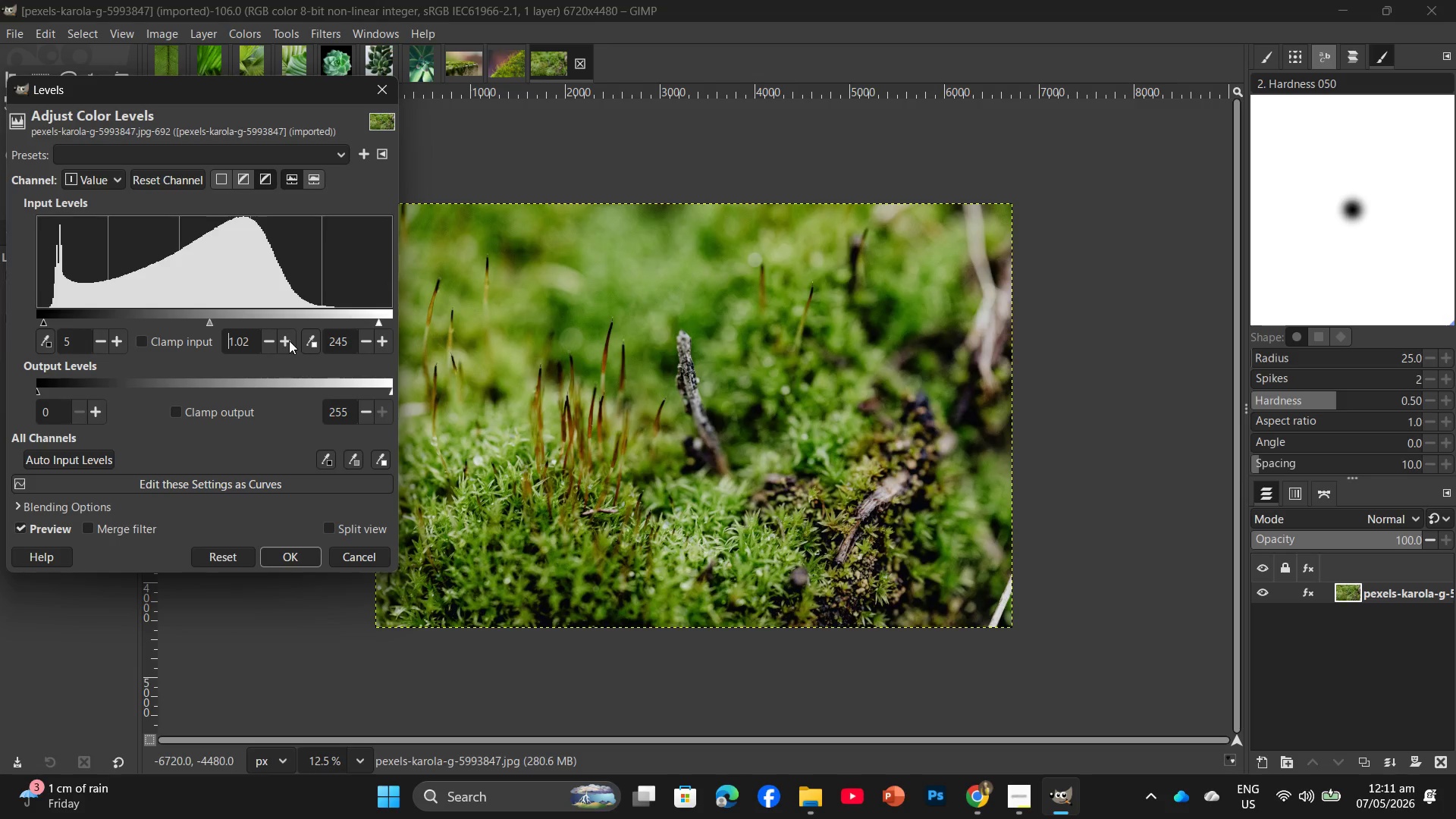 
triple_click([289, 340])
 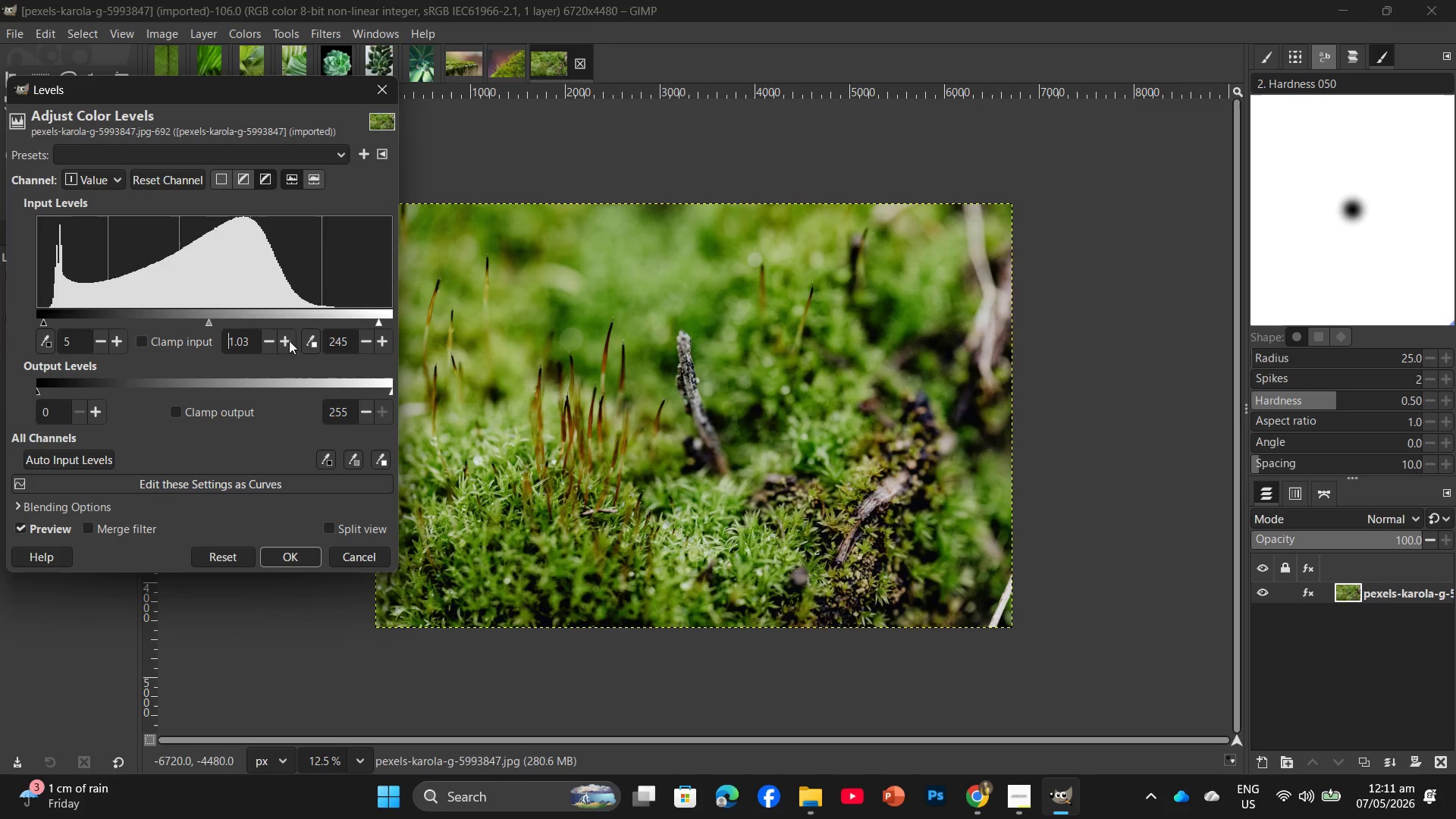 
triple_click([289, 340])
 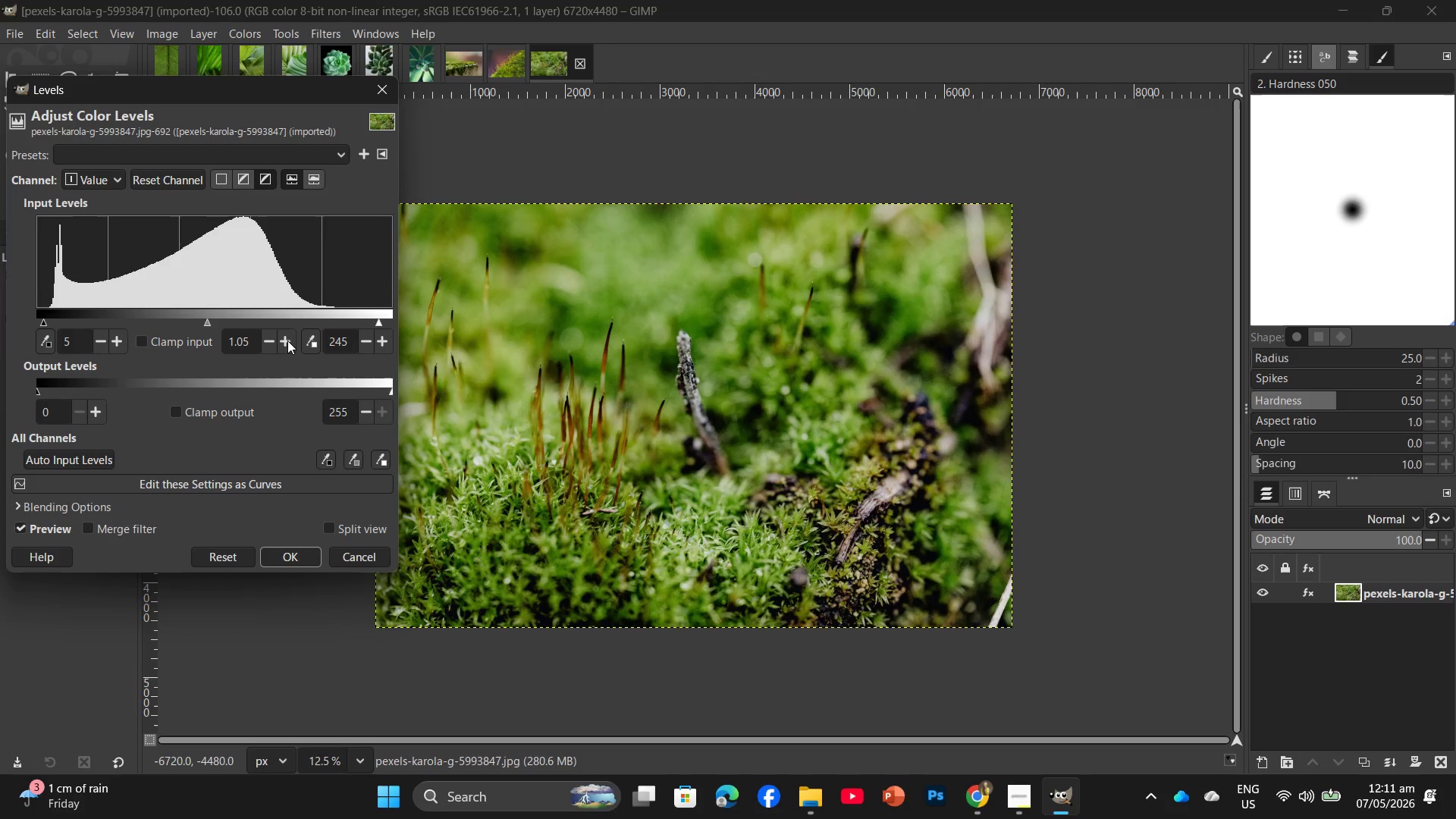 
triple_click([287, 340])
 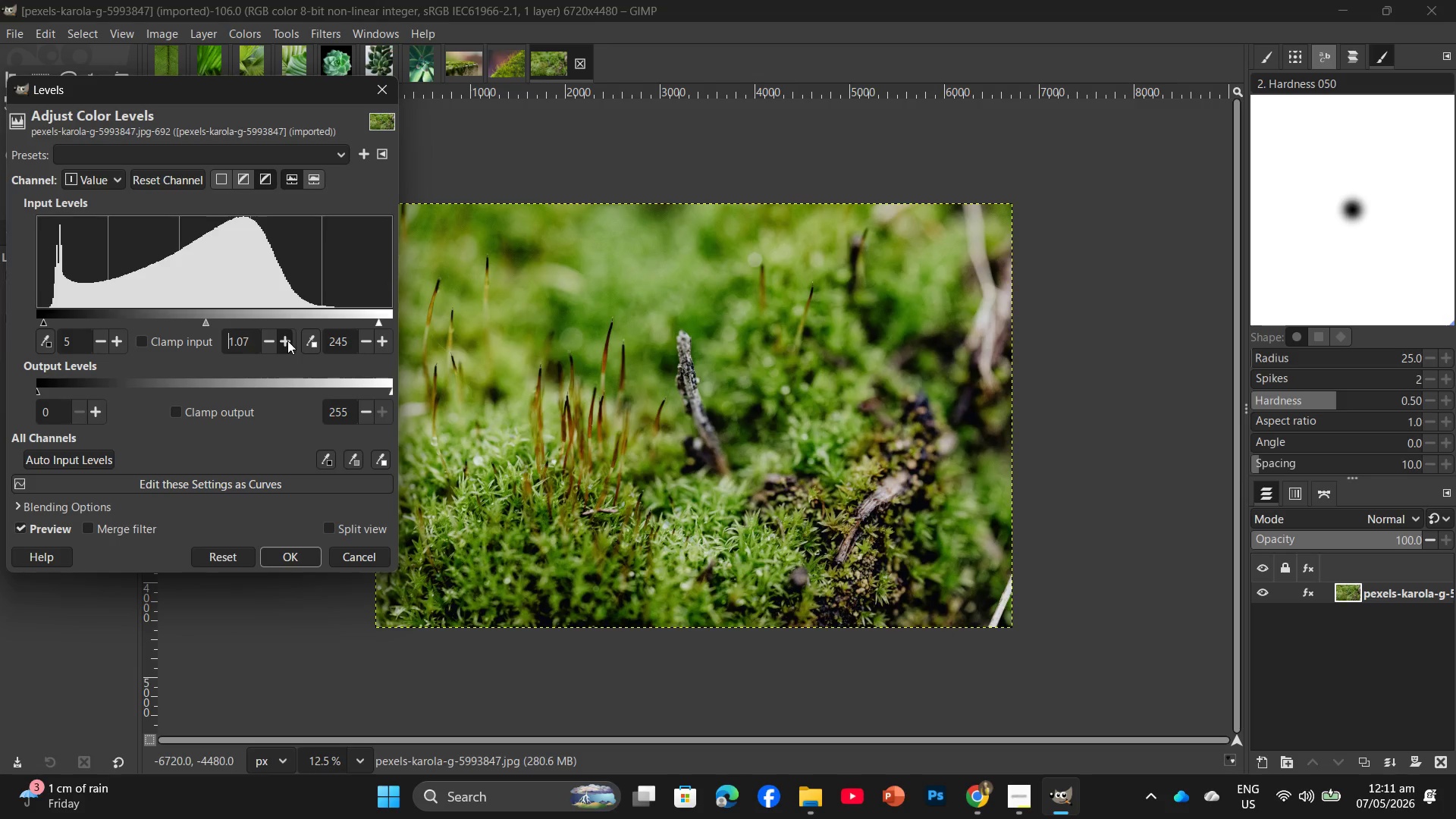 
double_click([287, 340])
 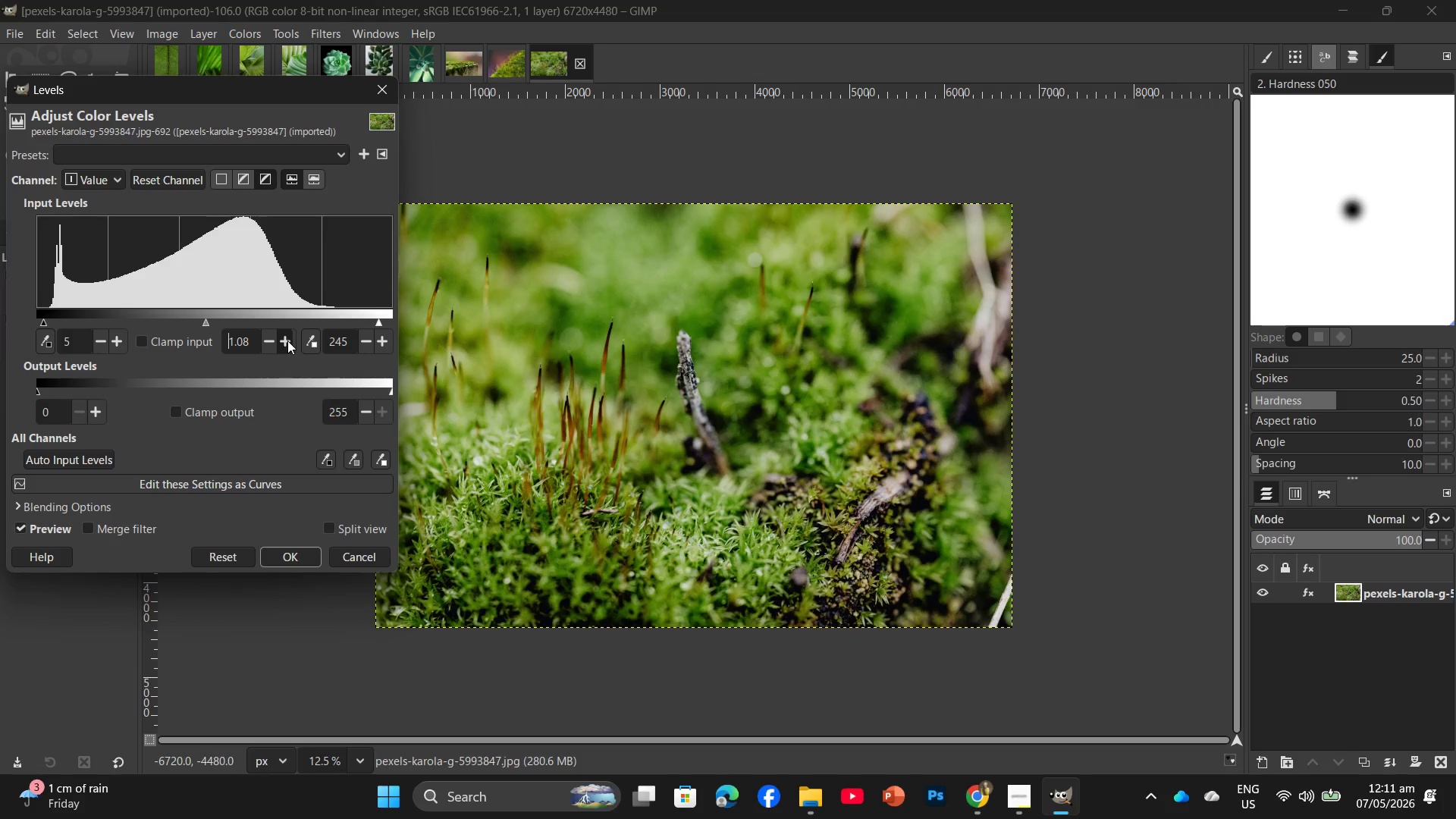 
triple_click([287, 340])
 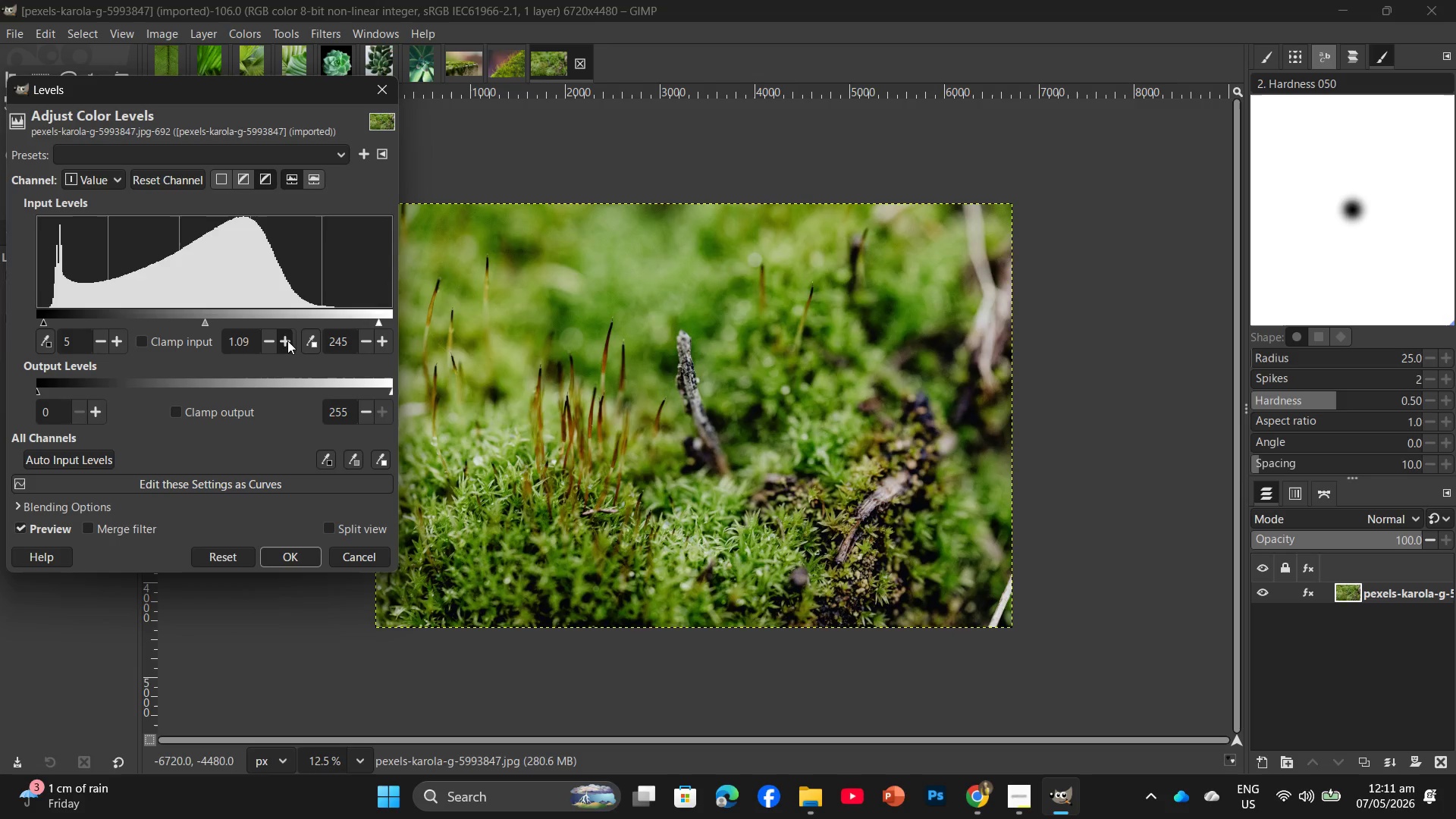 
triple_click([287, 340])
 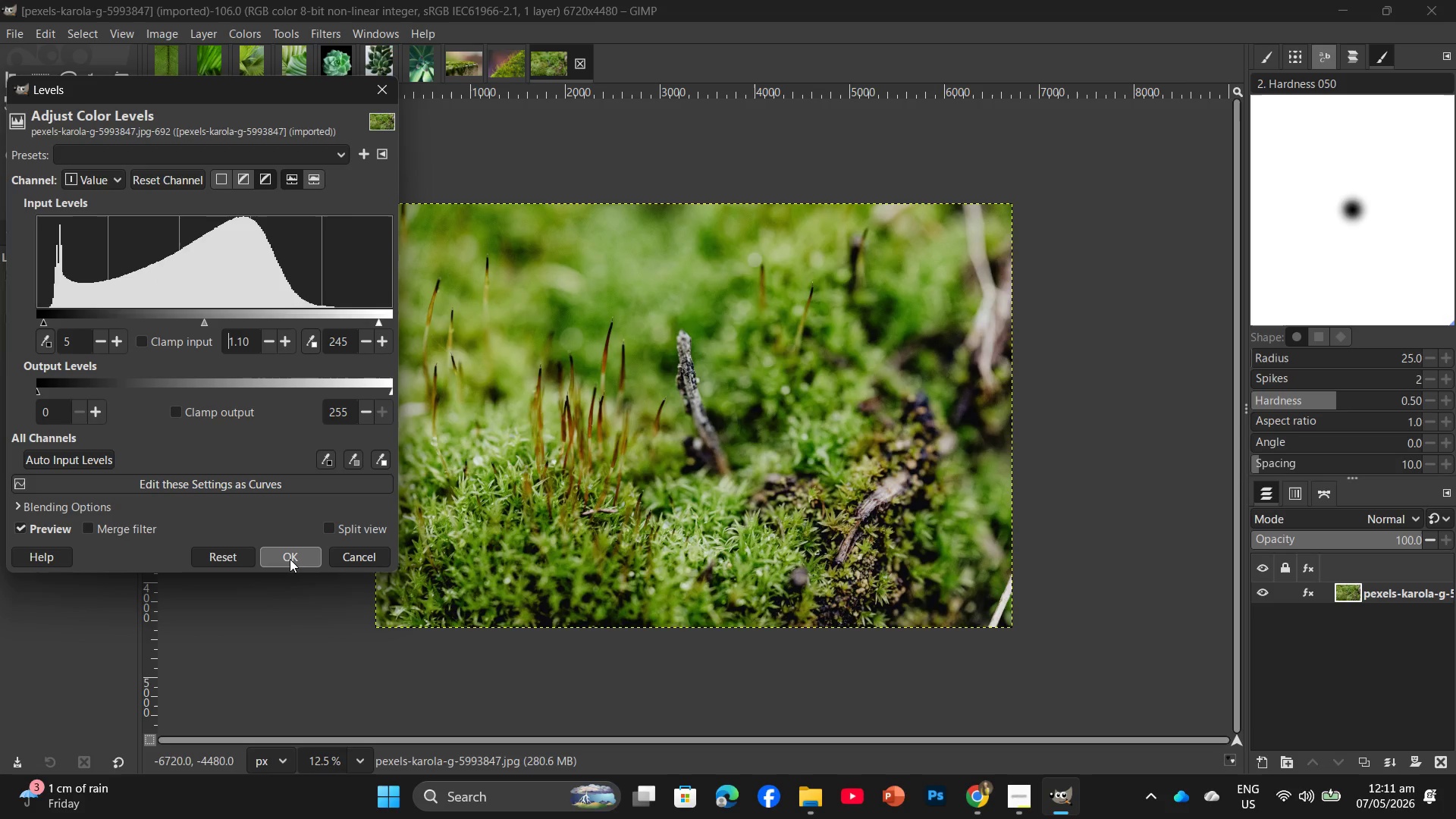 
left_click([290, 559])
 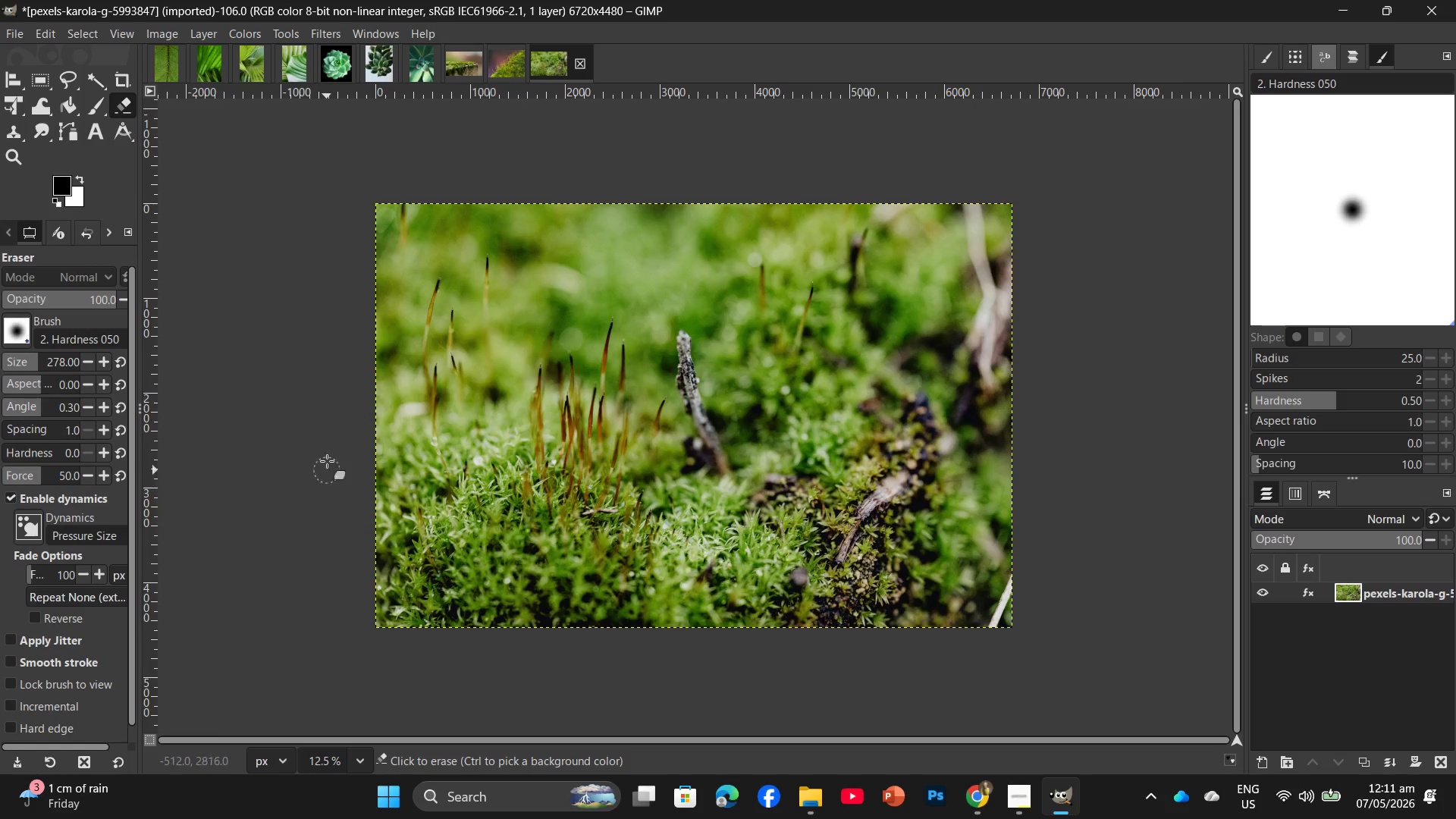 
left_click([236, 34])
 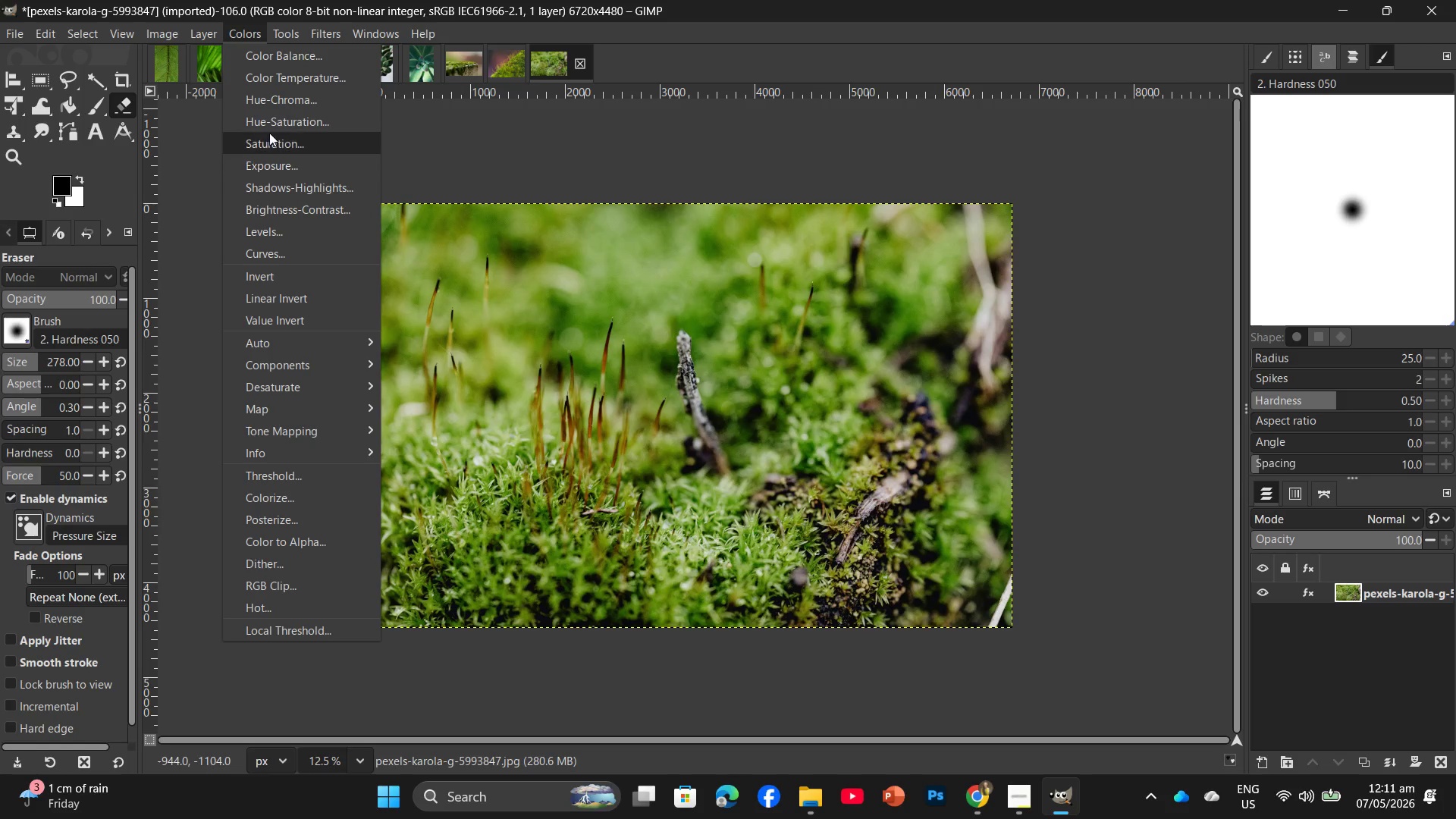 
left_click([271, 121])
 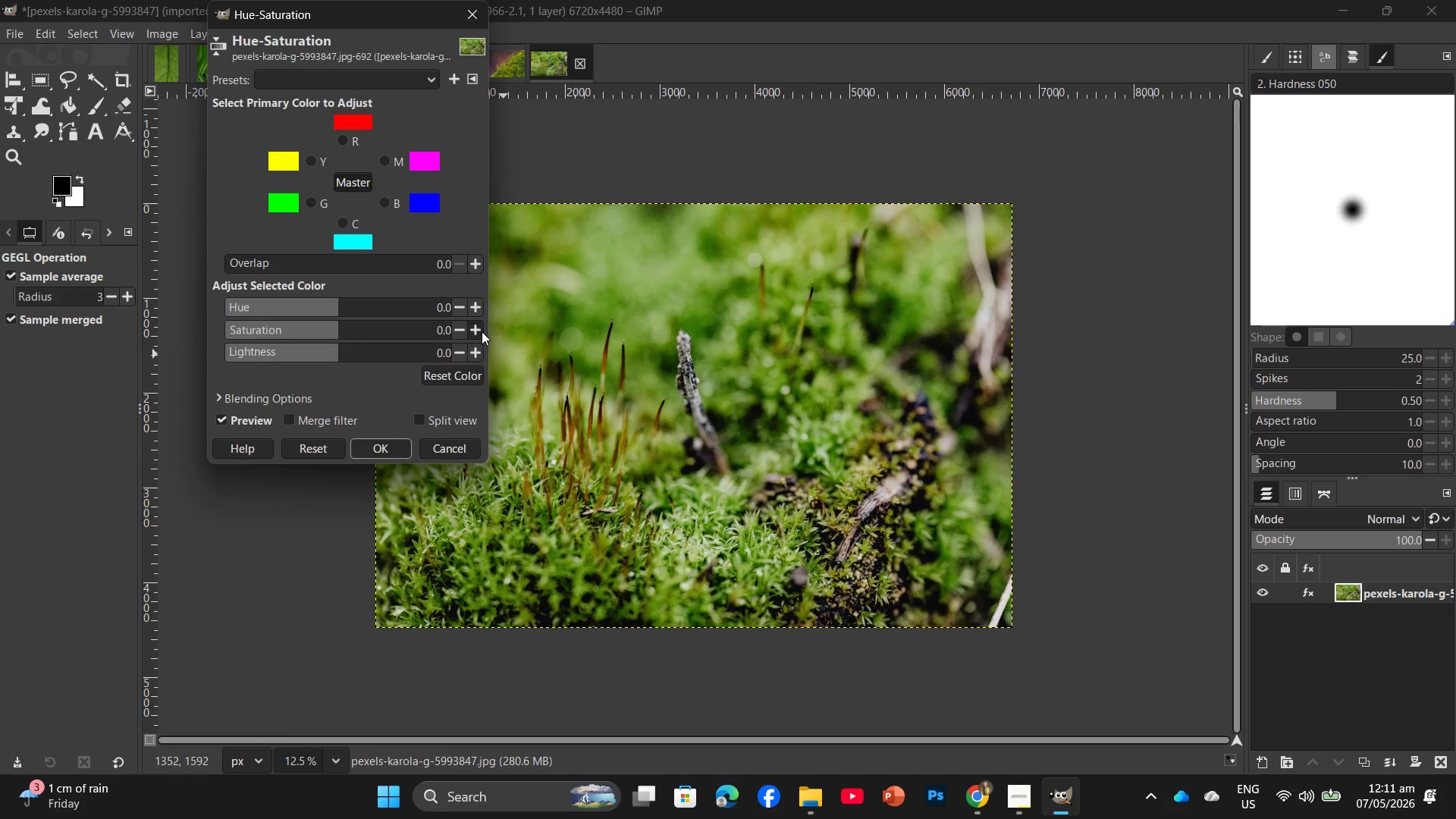 
double_click([479, 331])
 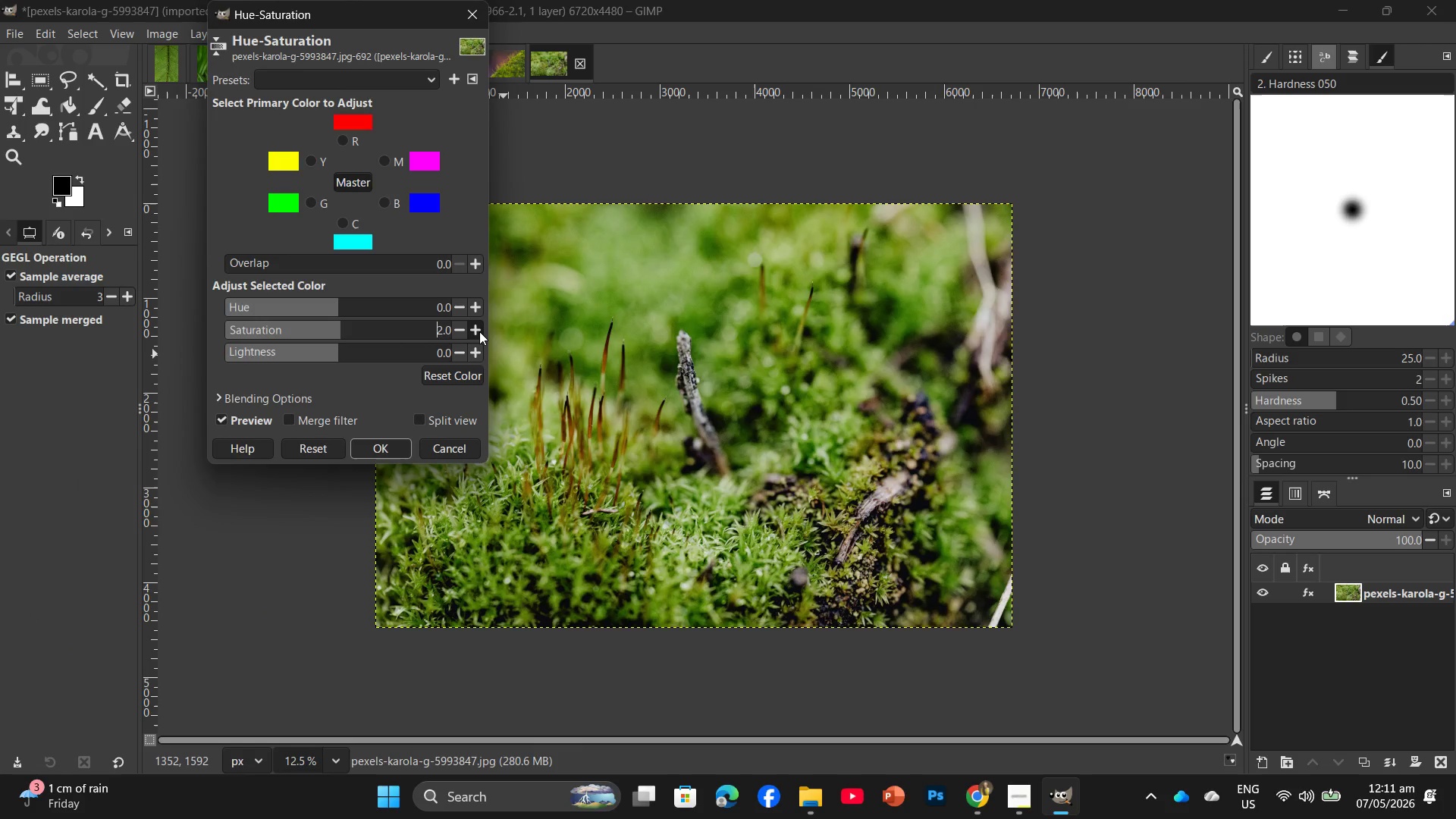 
triple_click([479, 331])
 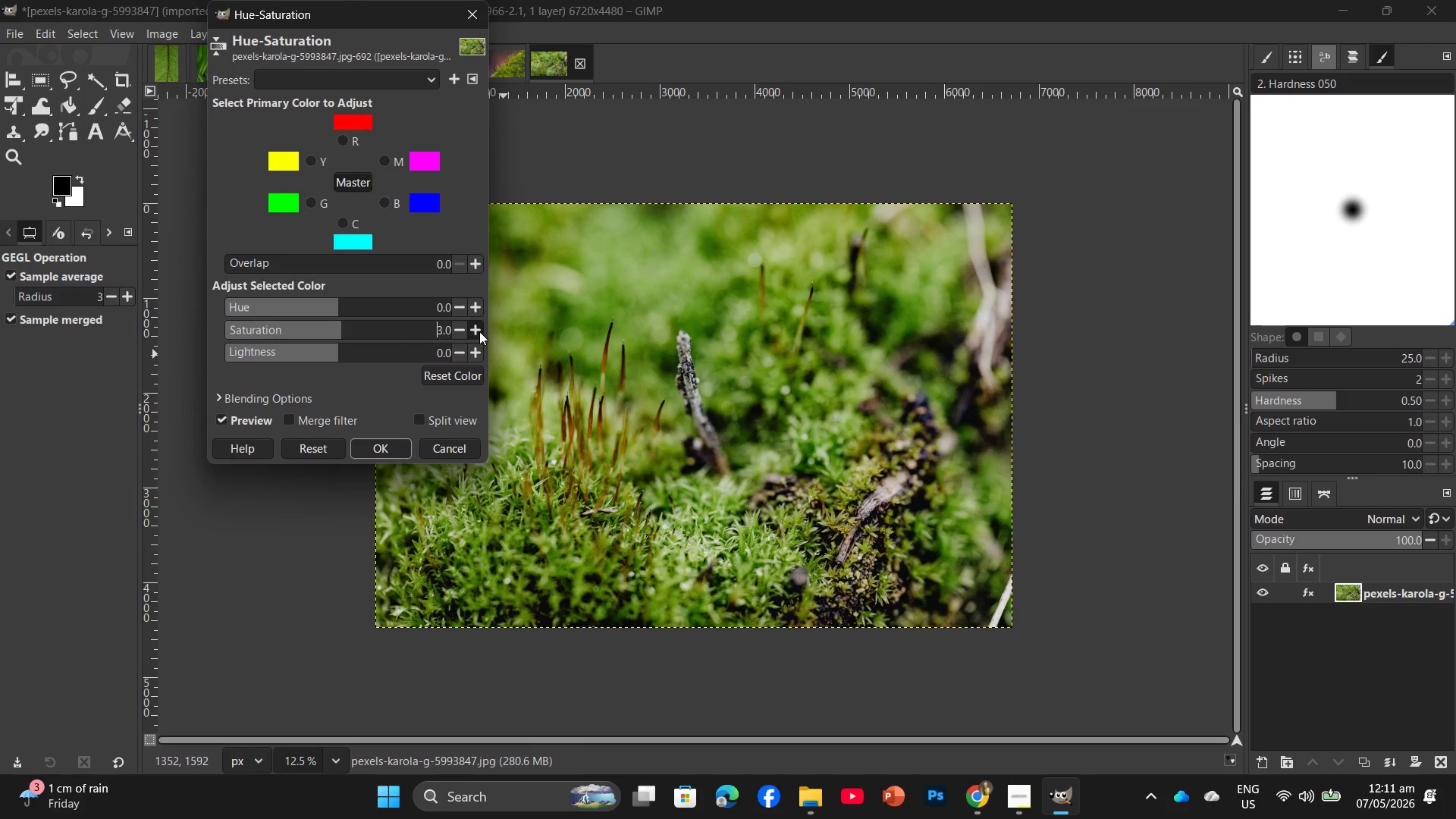 
triple_click([479, 331])
 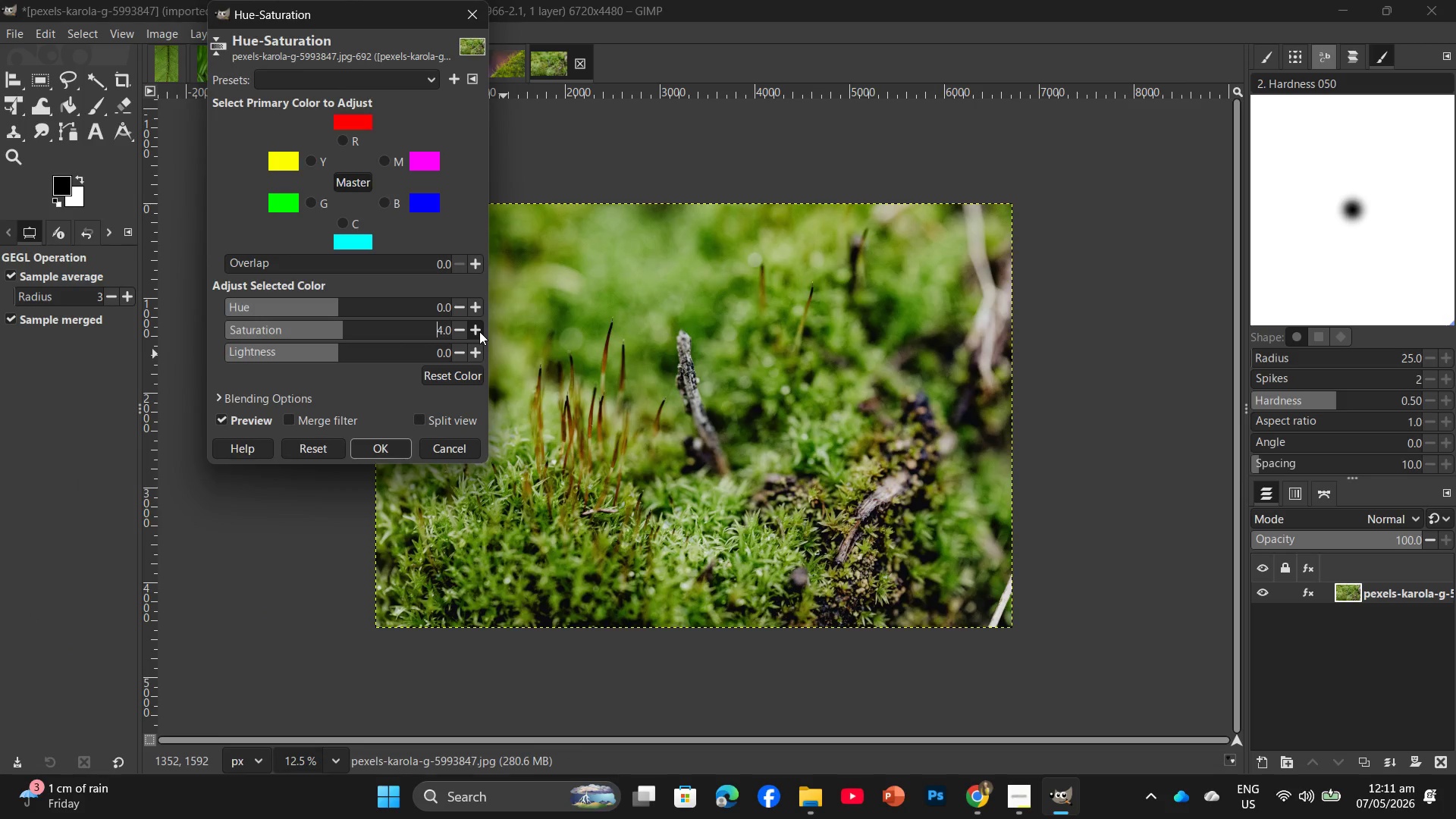 
triple_click([479, 331])
 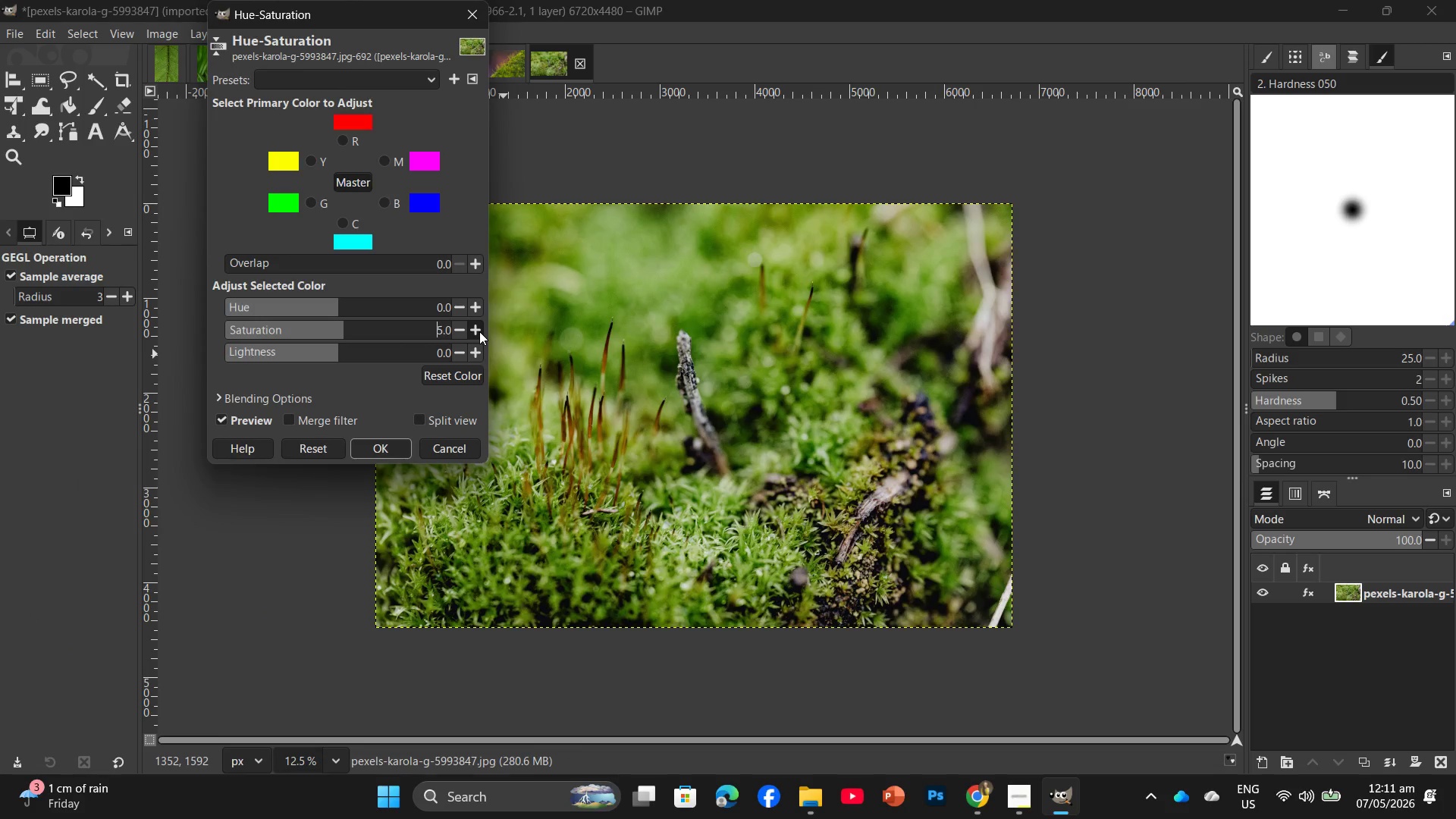 
triple_click([479, 331])
 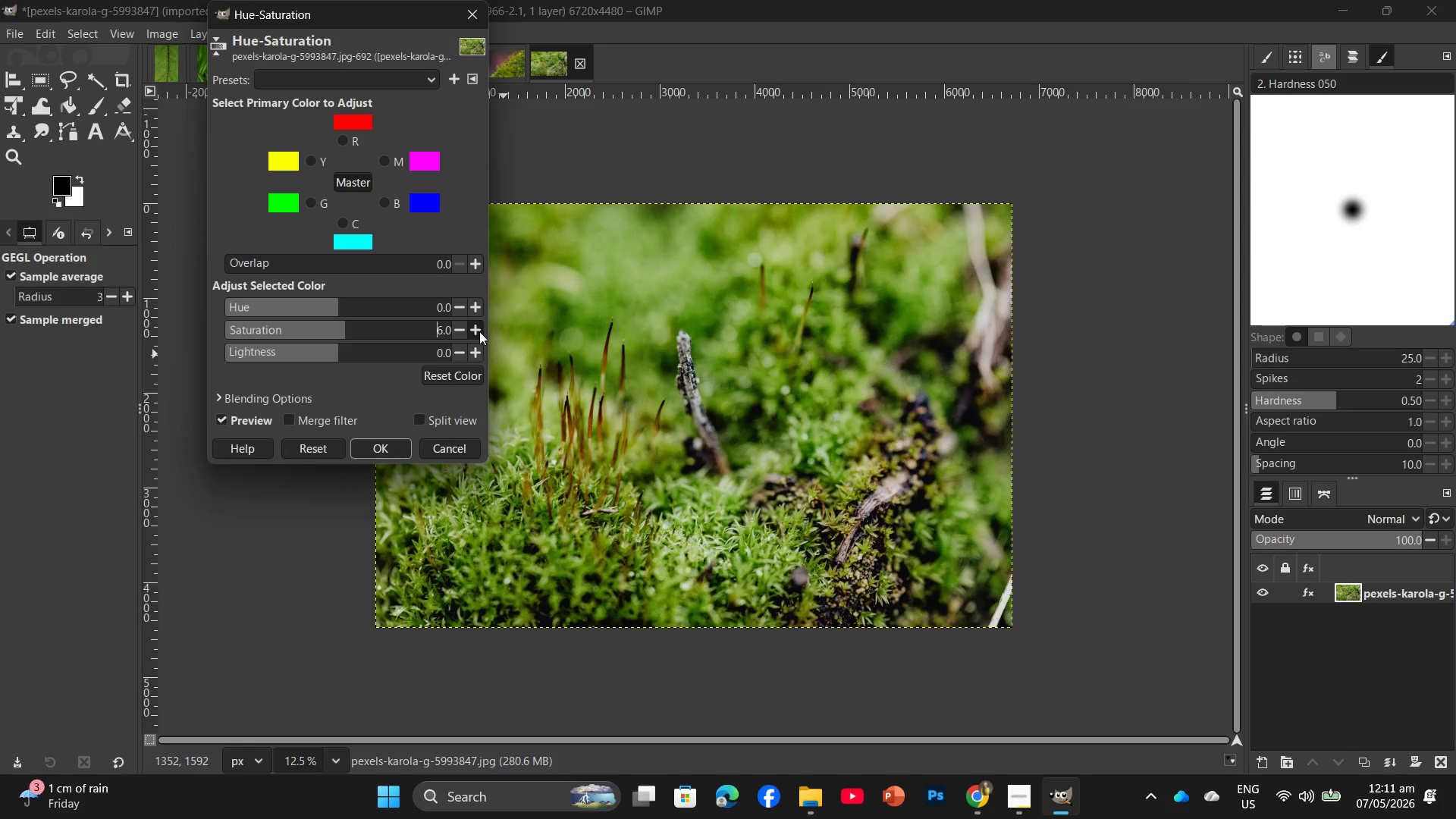 
double_click([479, 331])
 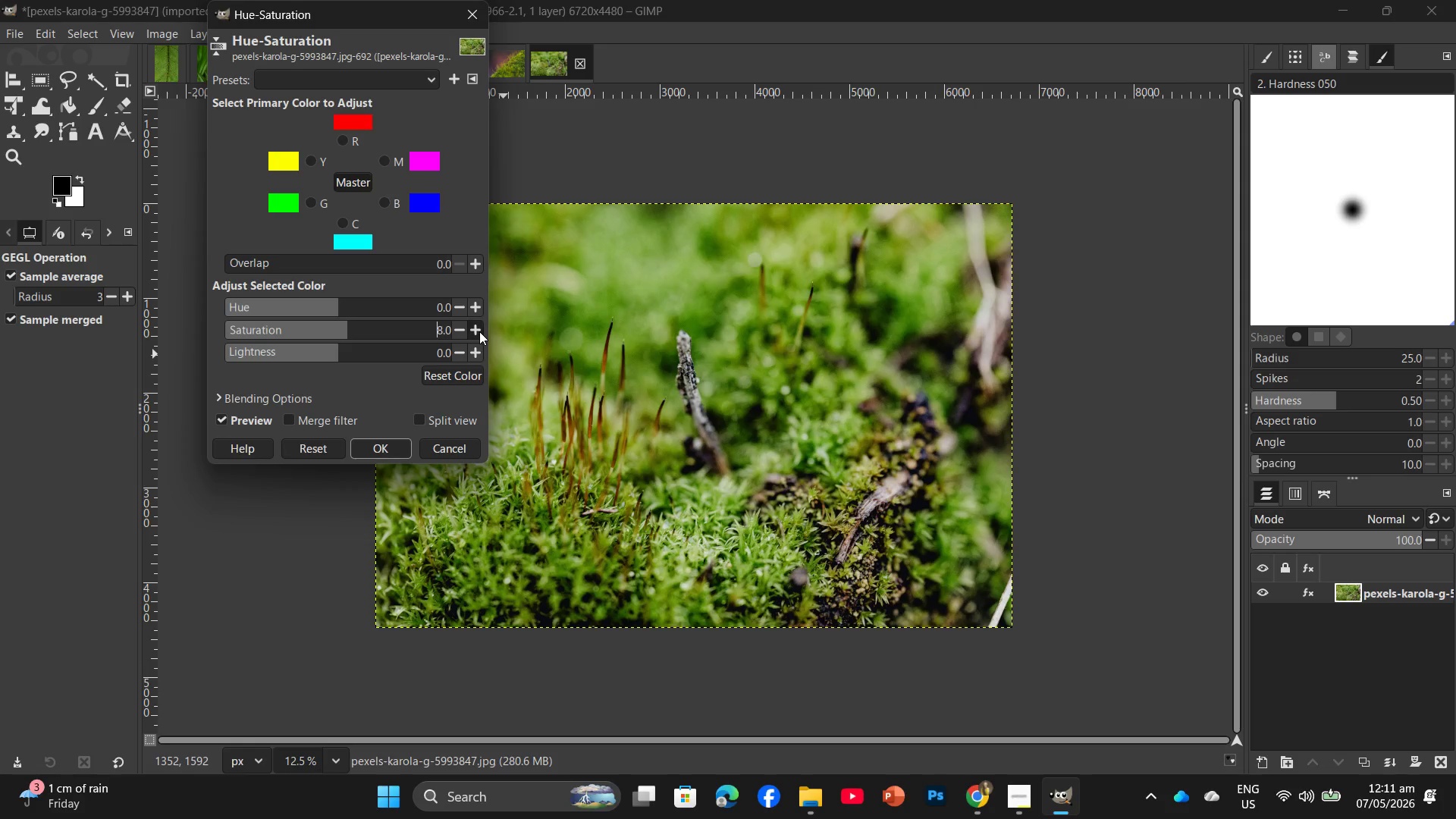 
triple_click([479, 331])
 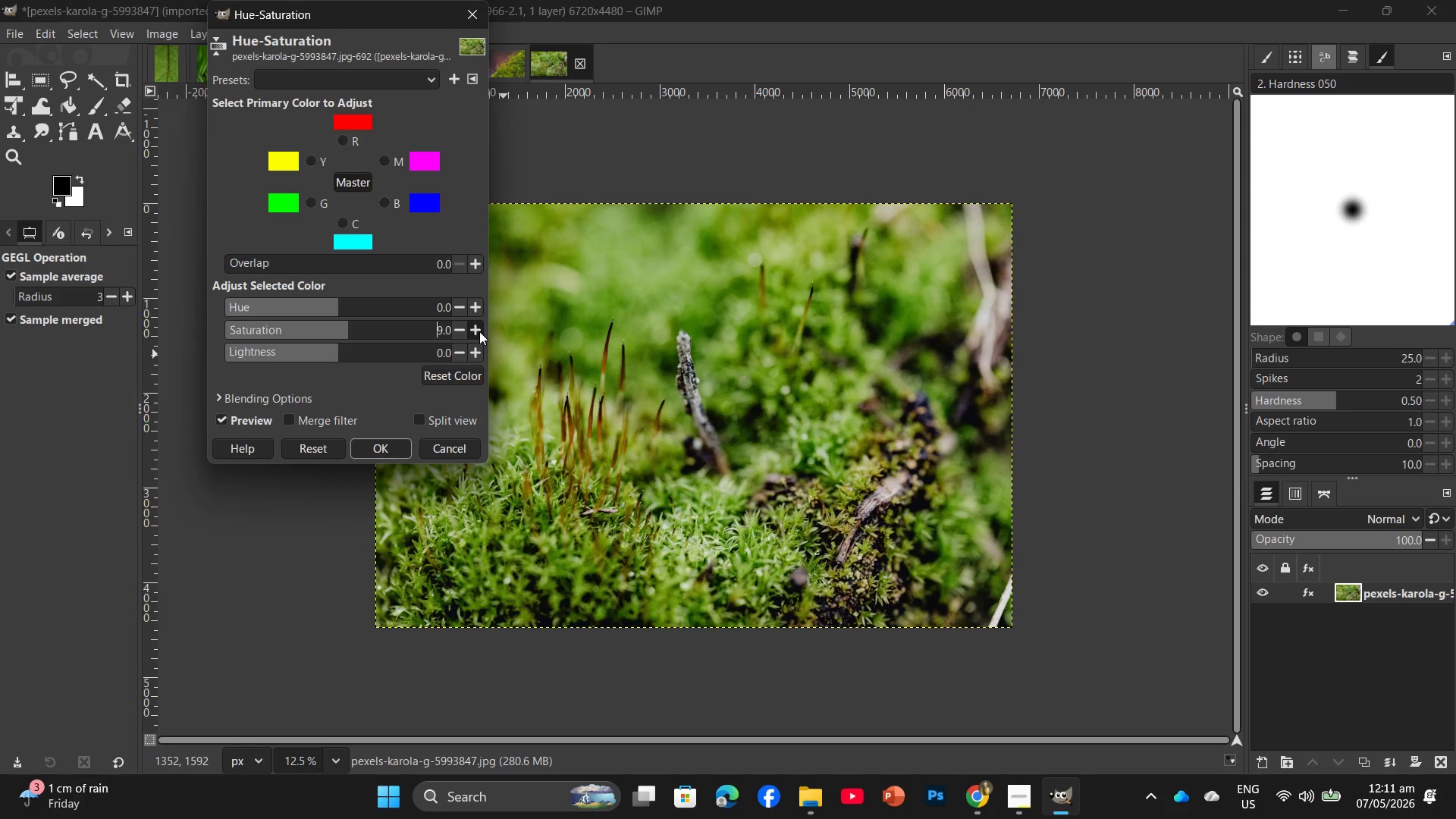 
triple_click([479, 331])
 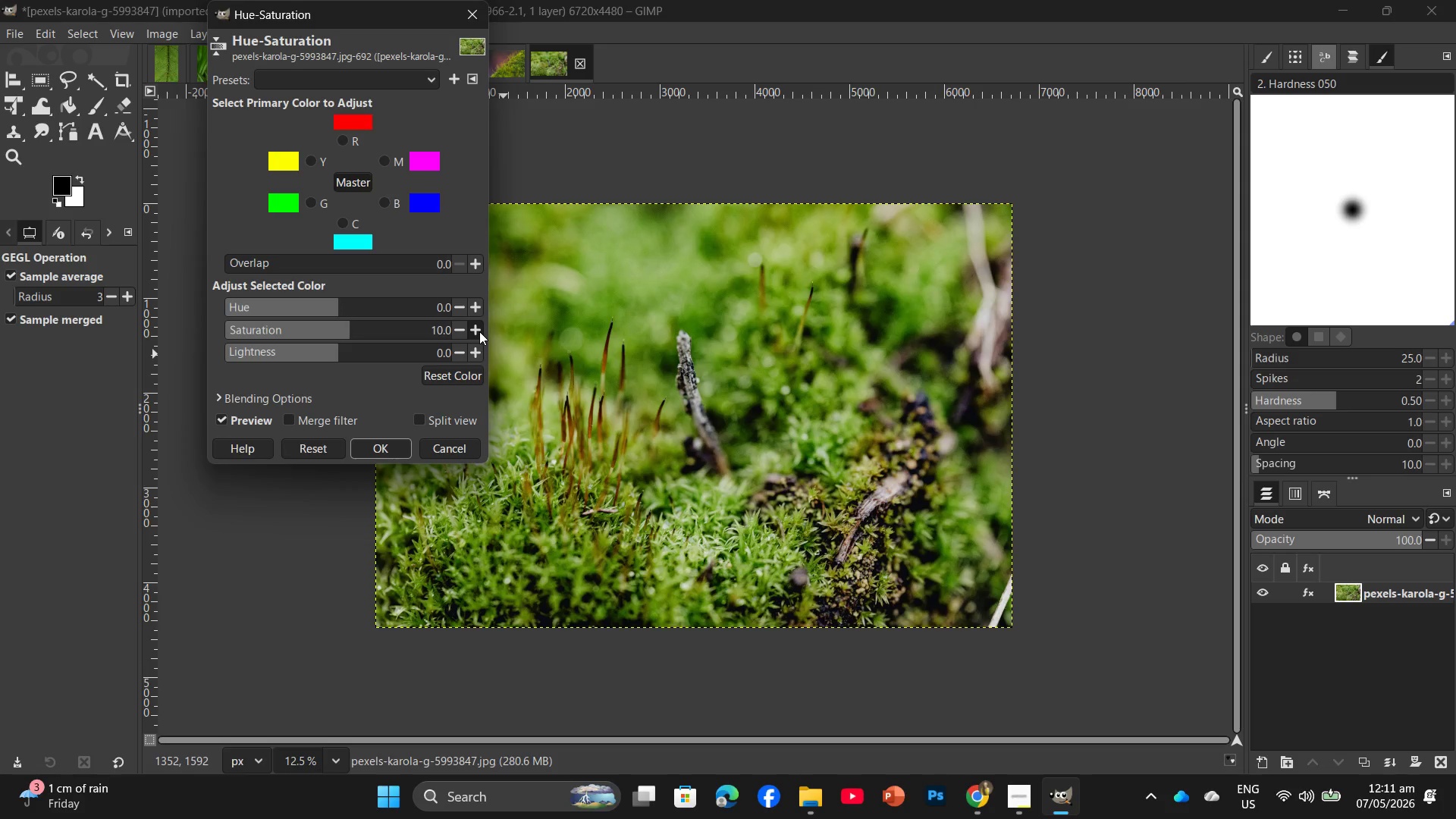 
triple_click([479, 331])
 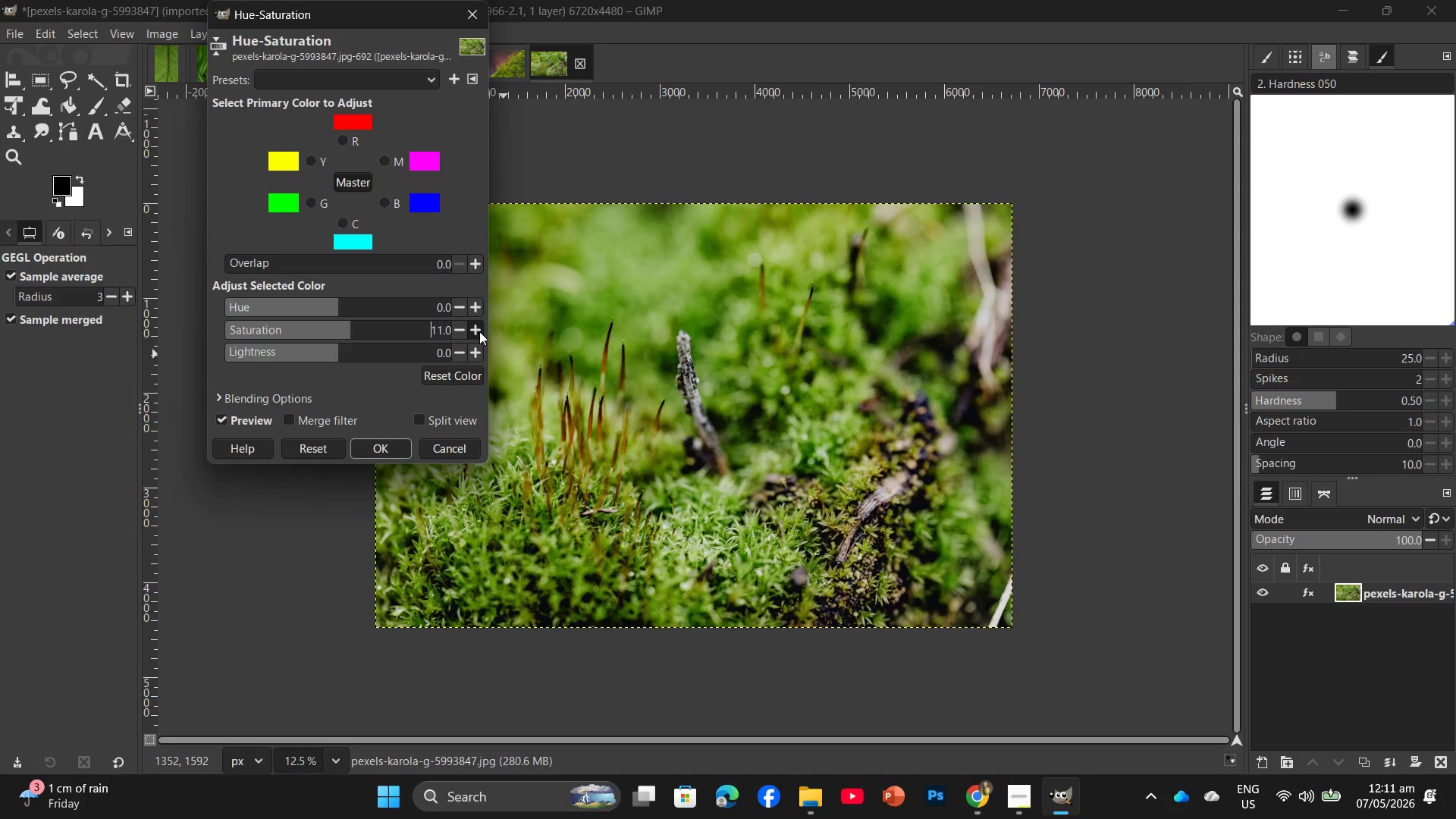 
triple_click([479, 331])
 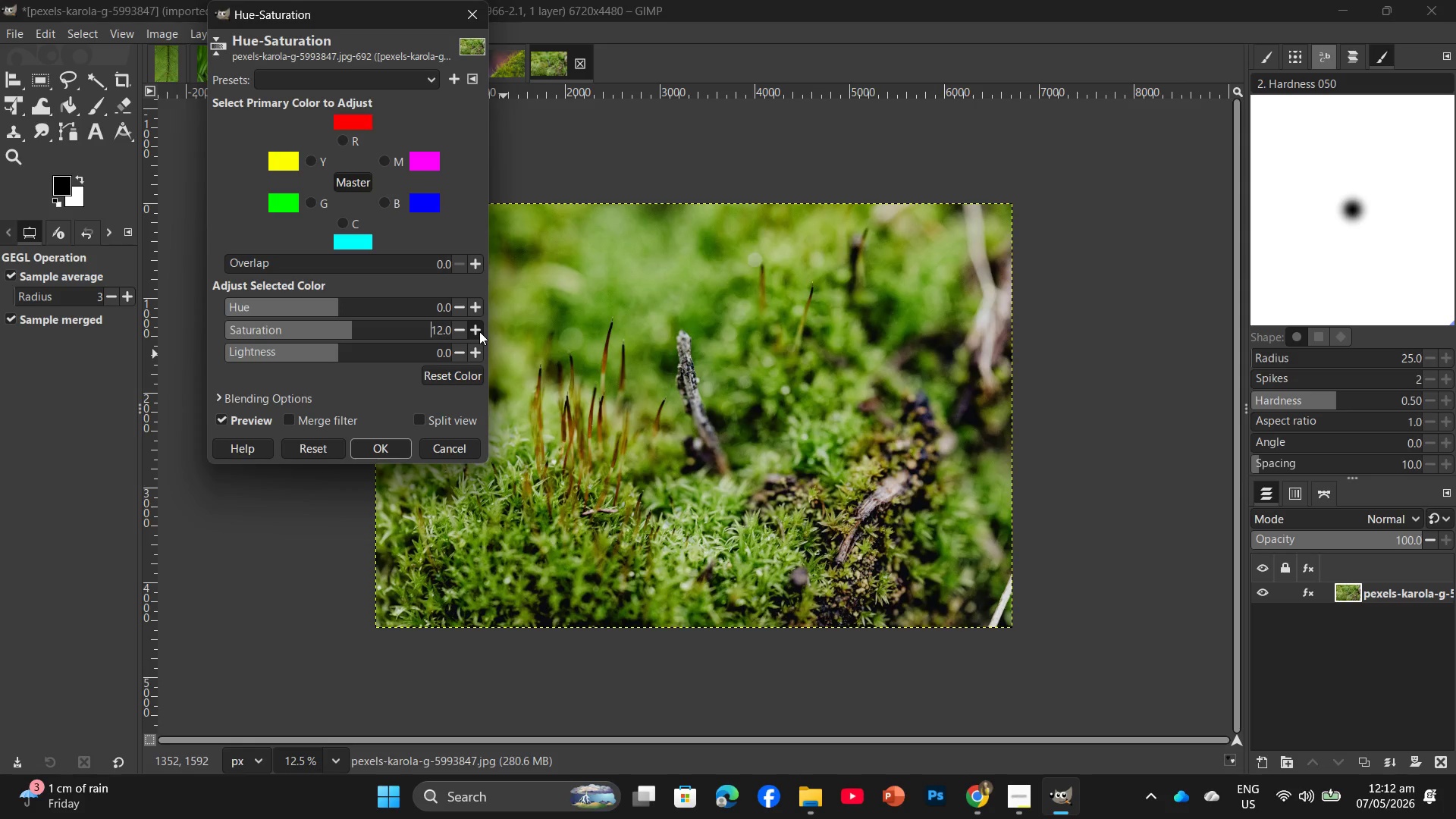 
triple_click([479, 331])
 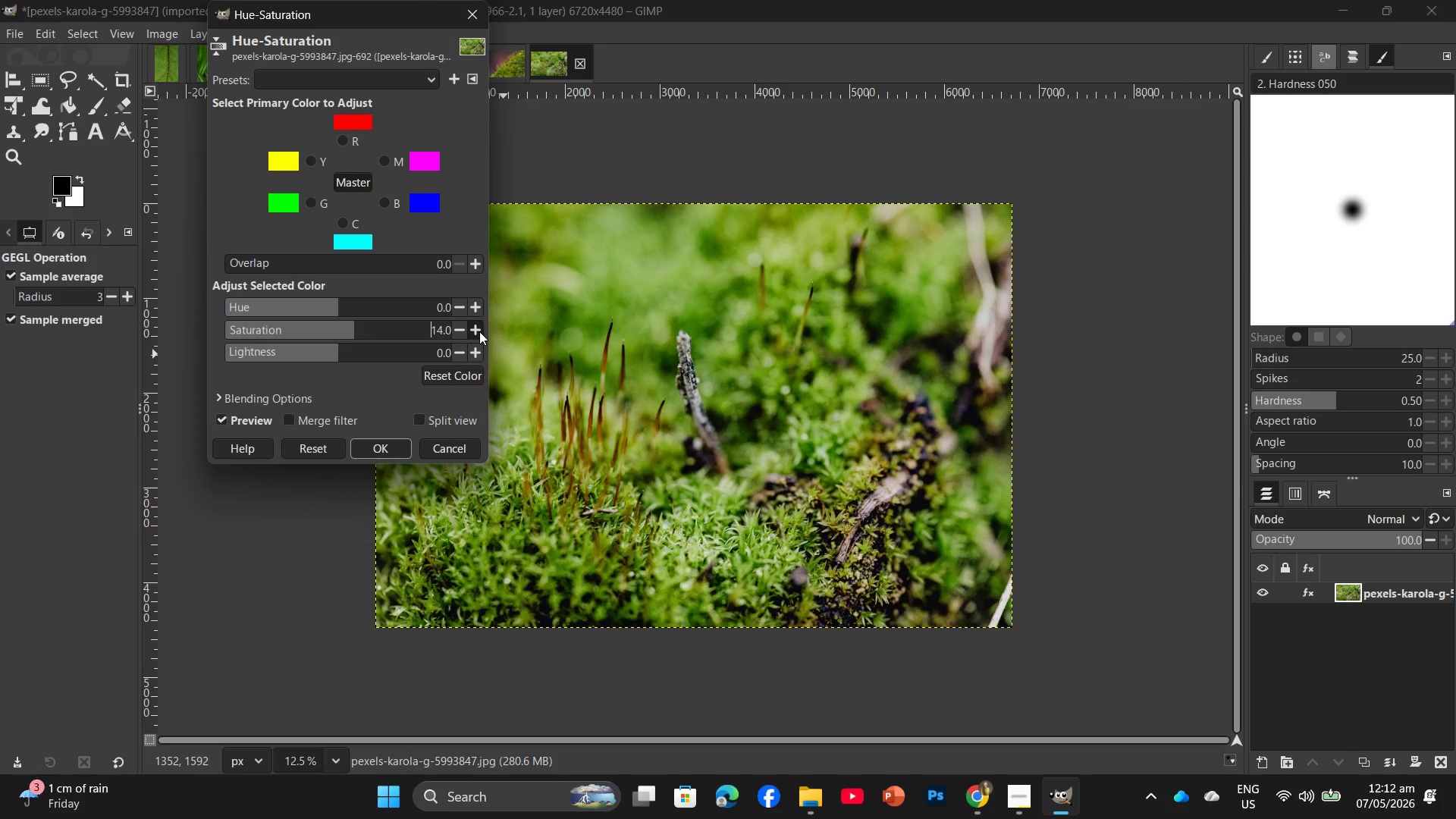 
double_click([479, 331])
 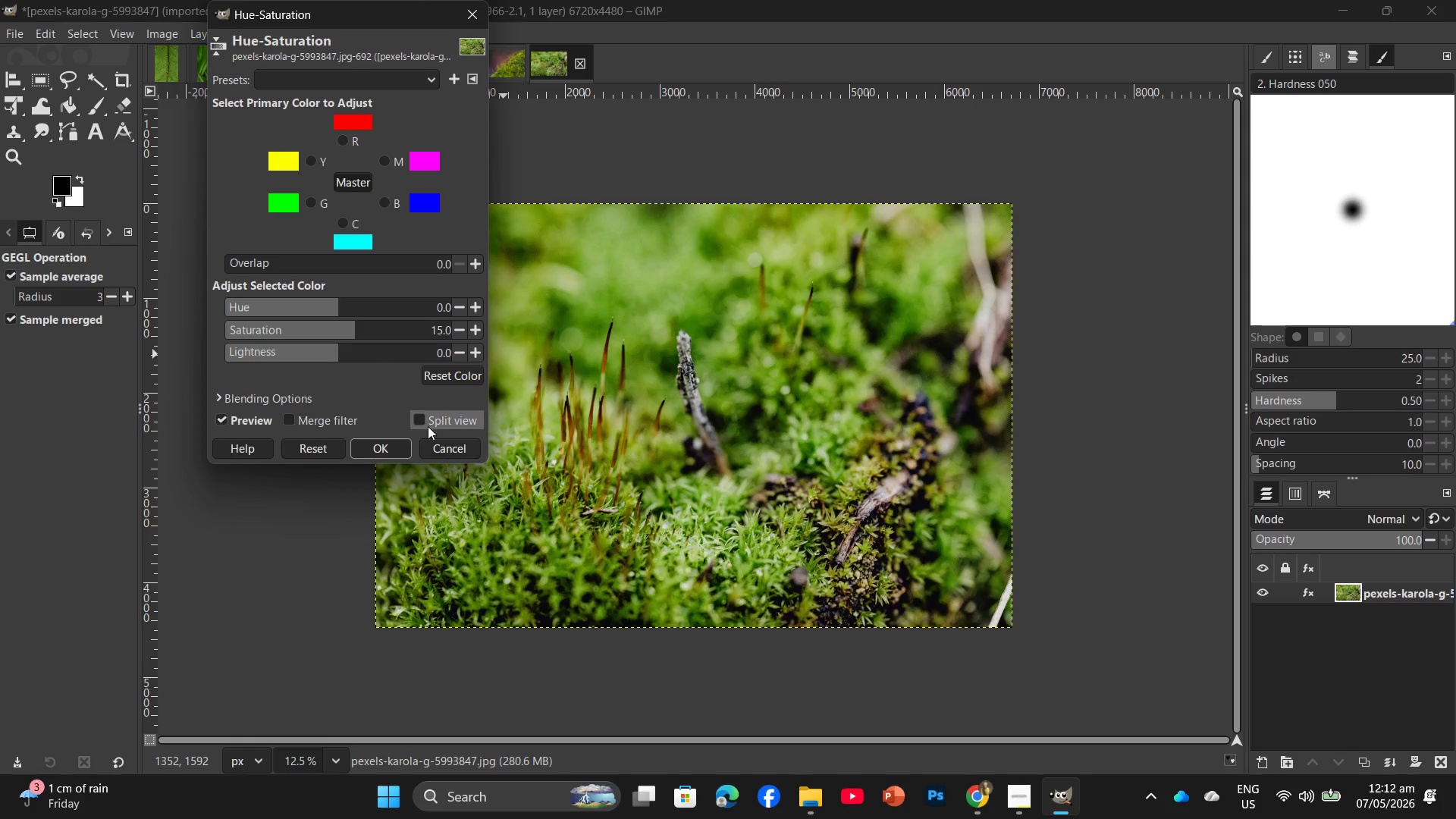 
left_click([376, 454])
 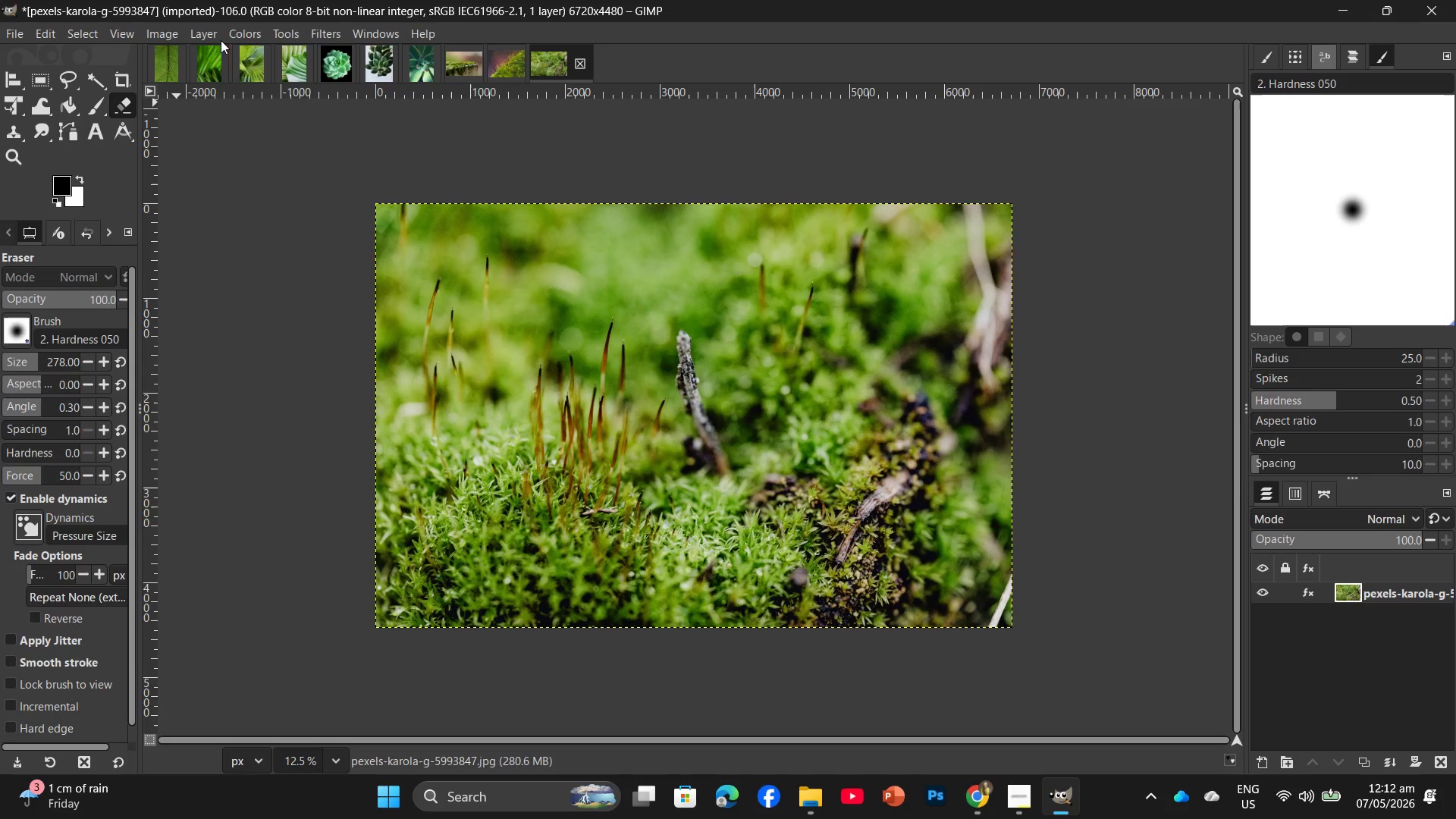 
left_click([232, 30])
 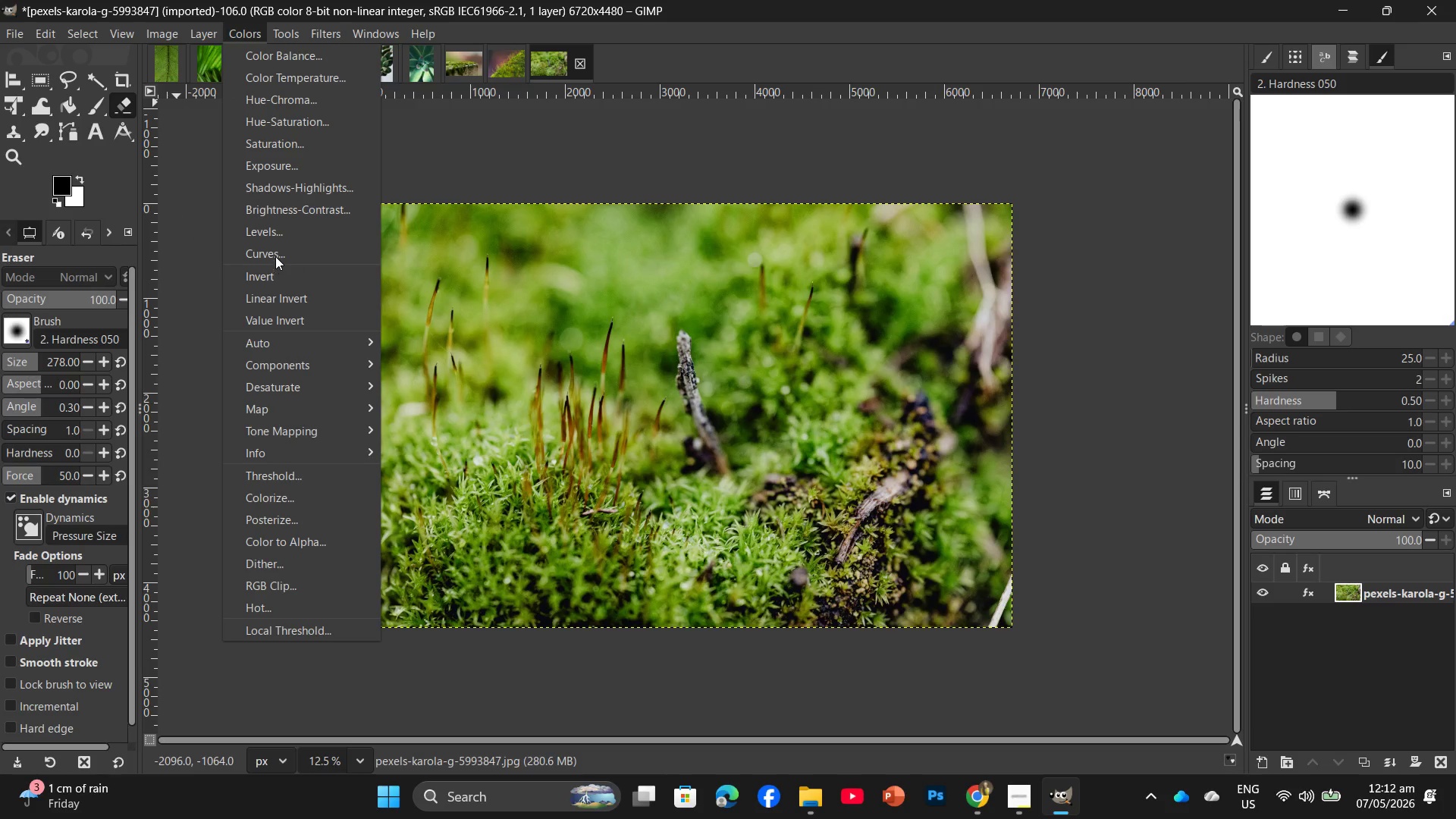 
left_click([275, 256])
 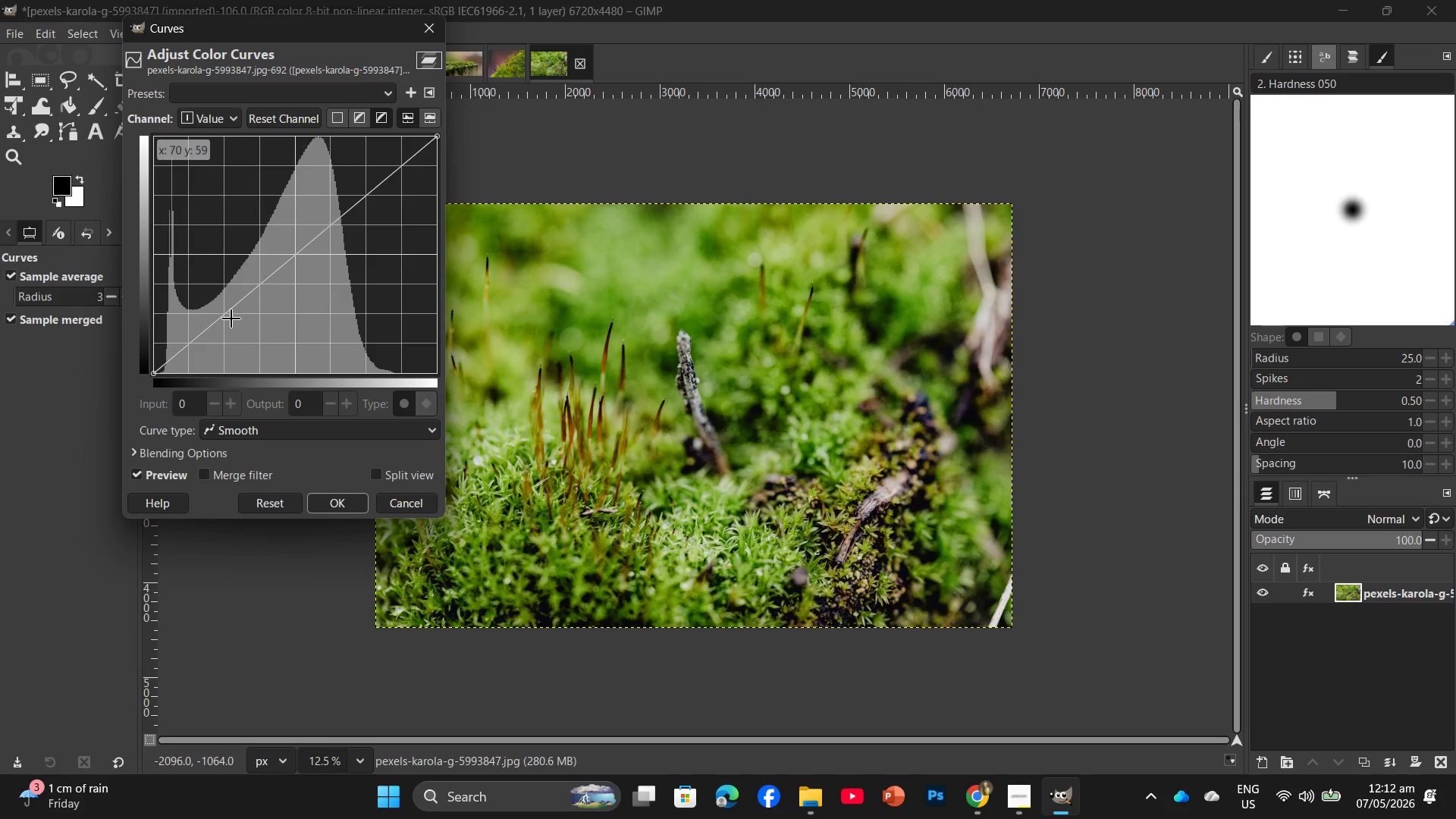 
left_click([228, 319])
 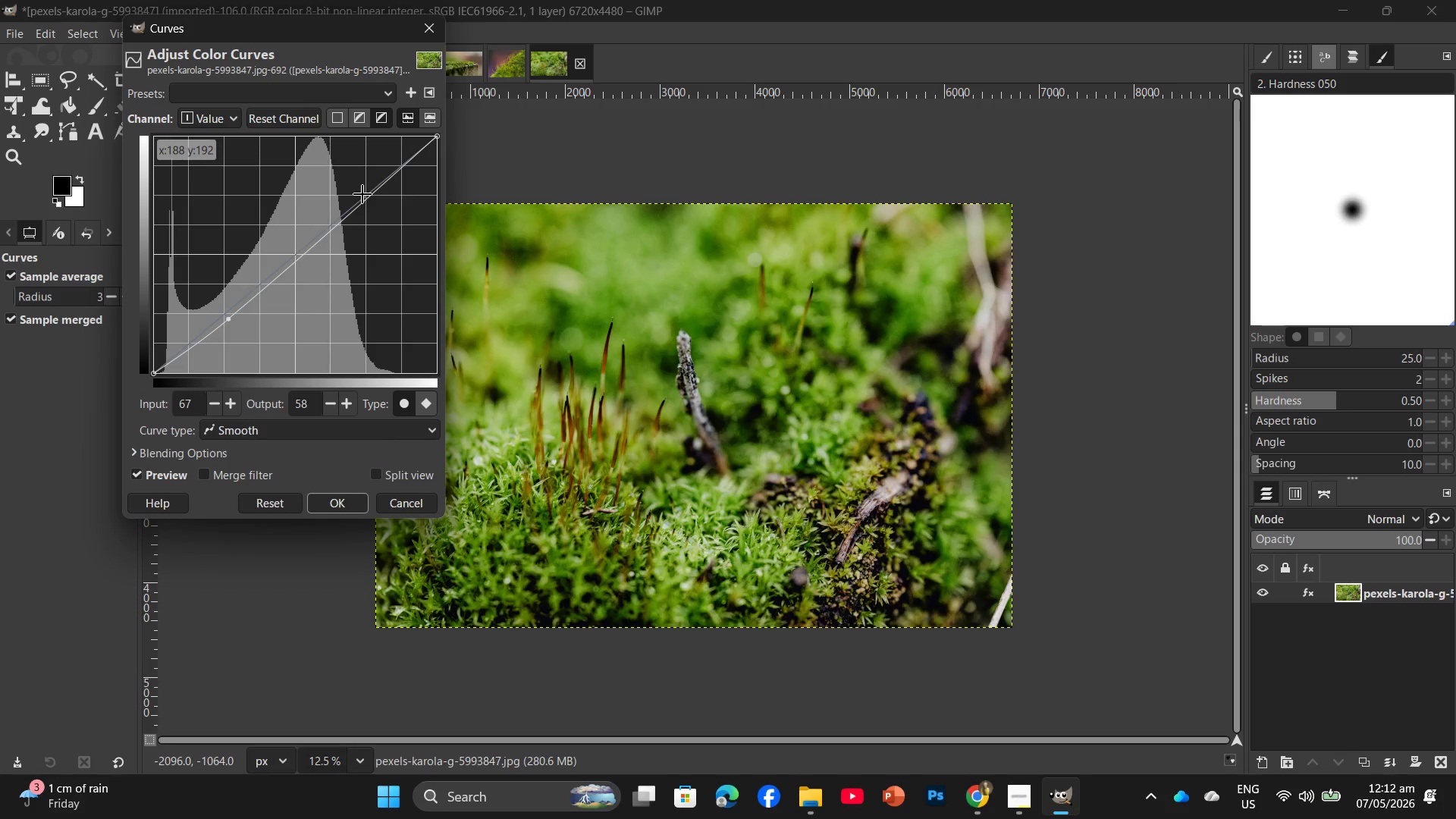 
left_click([362, 193])
 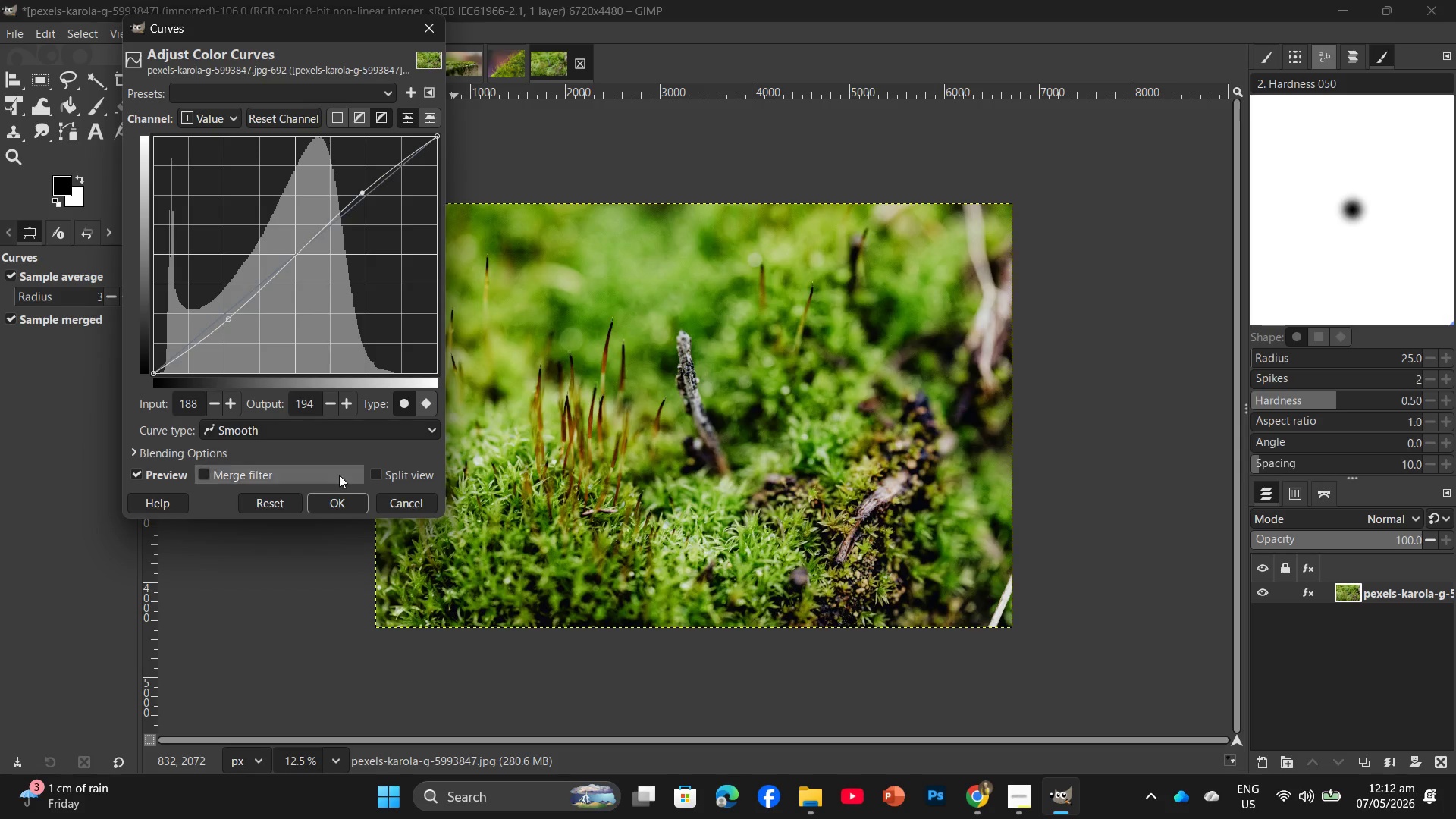 
left_click([333, 504])
 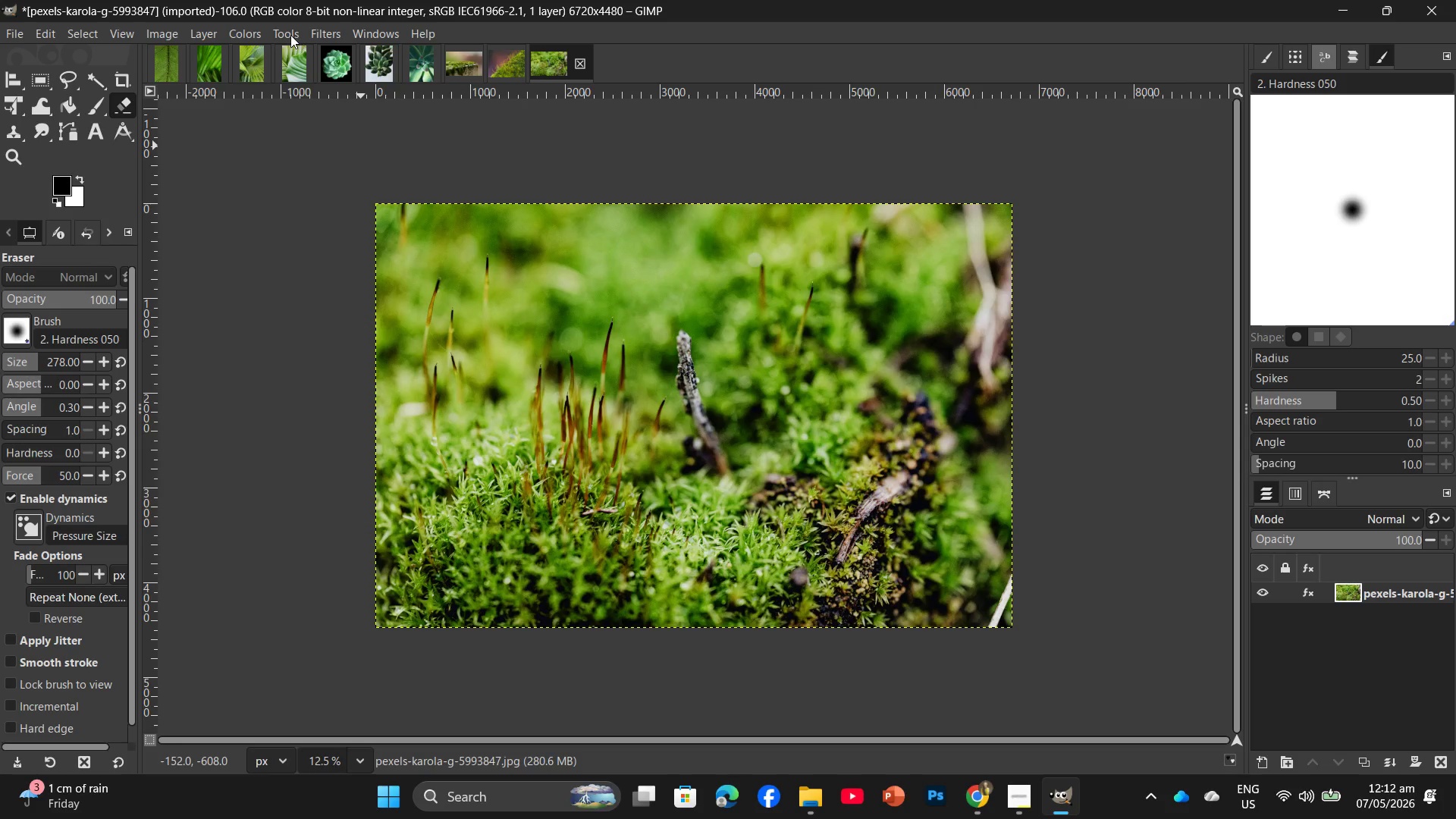 
left_click([253, 34])
 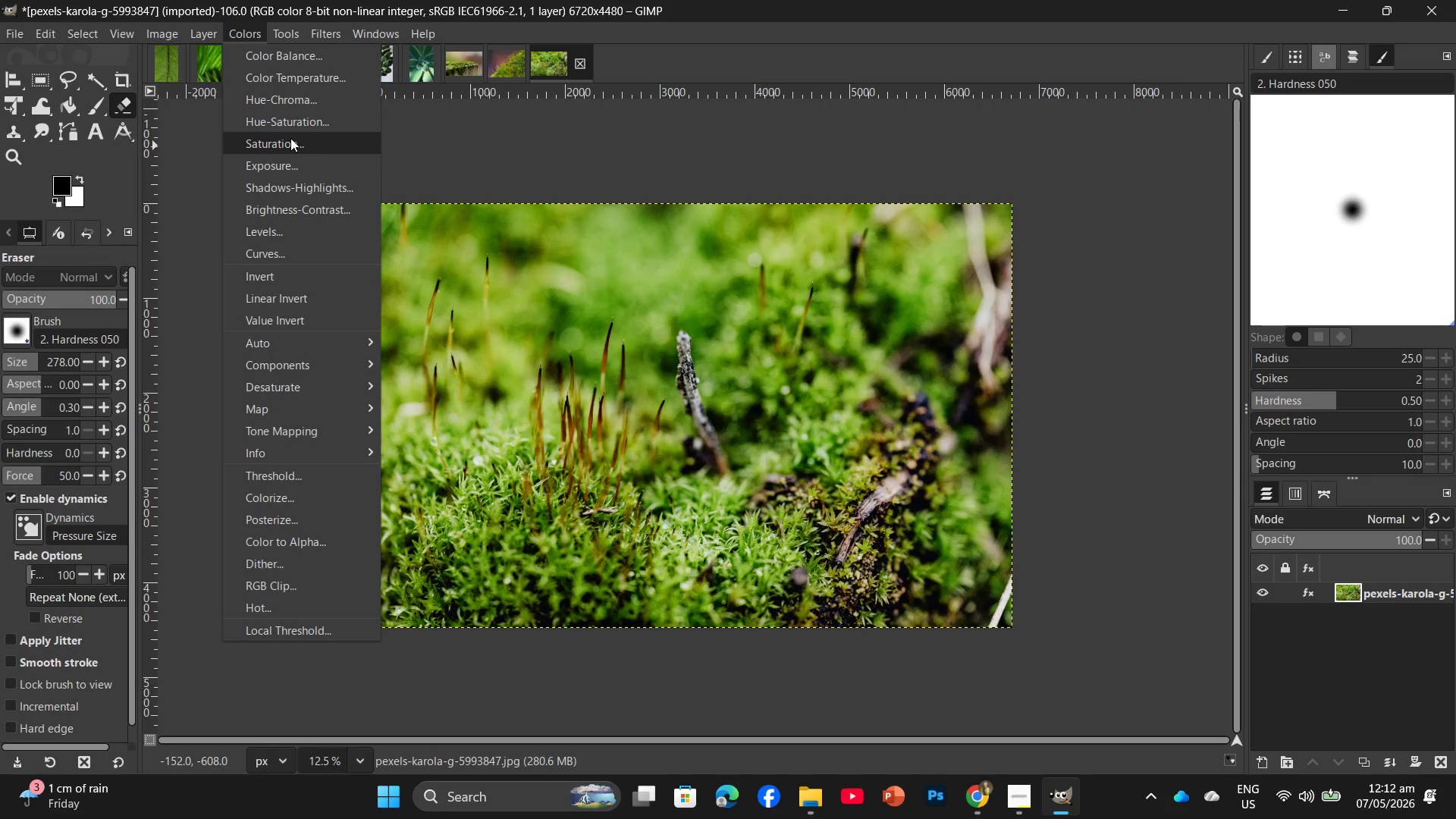 
left_click([290, 124])
 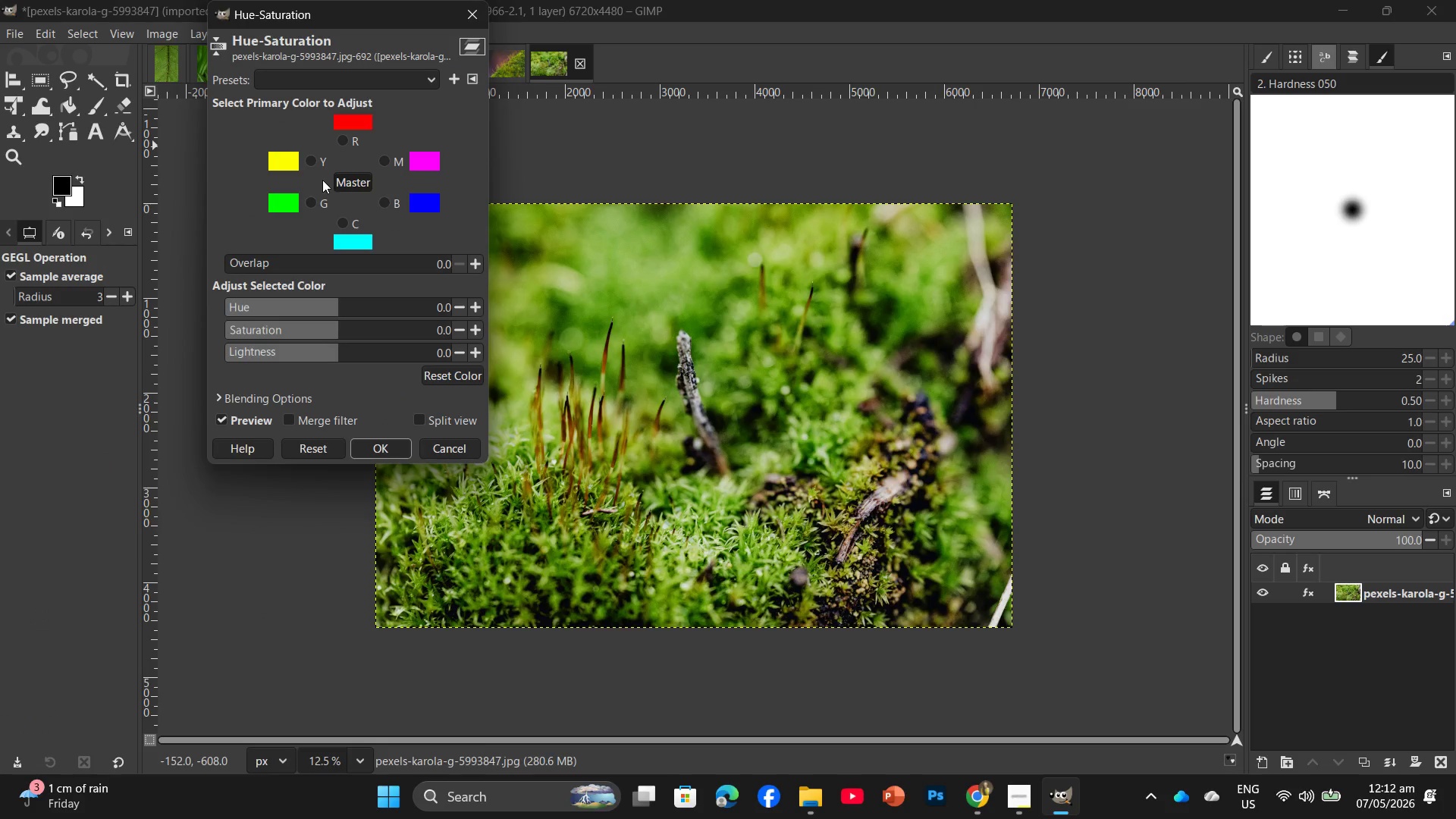 
left_click([309, 207])
 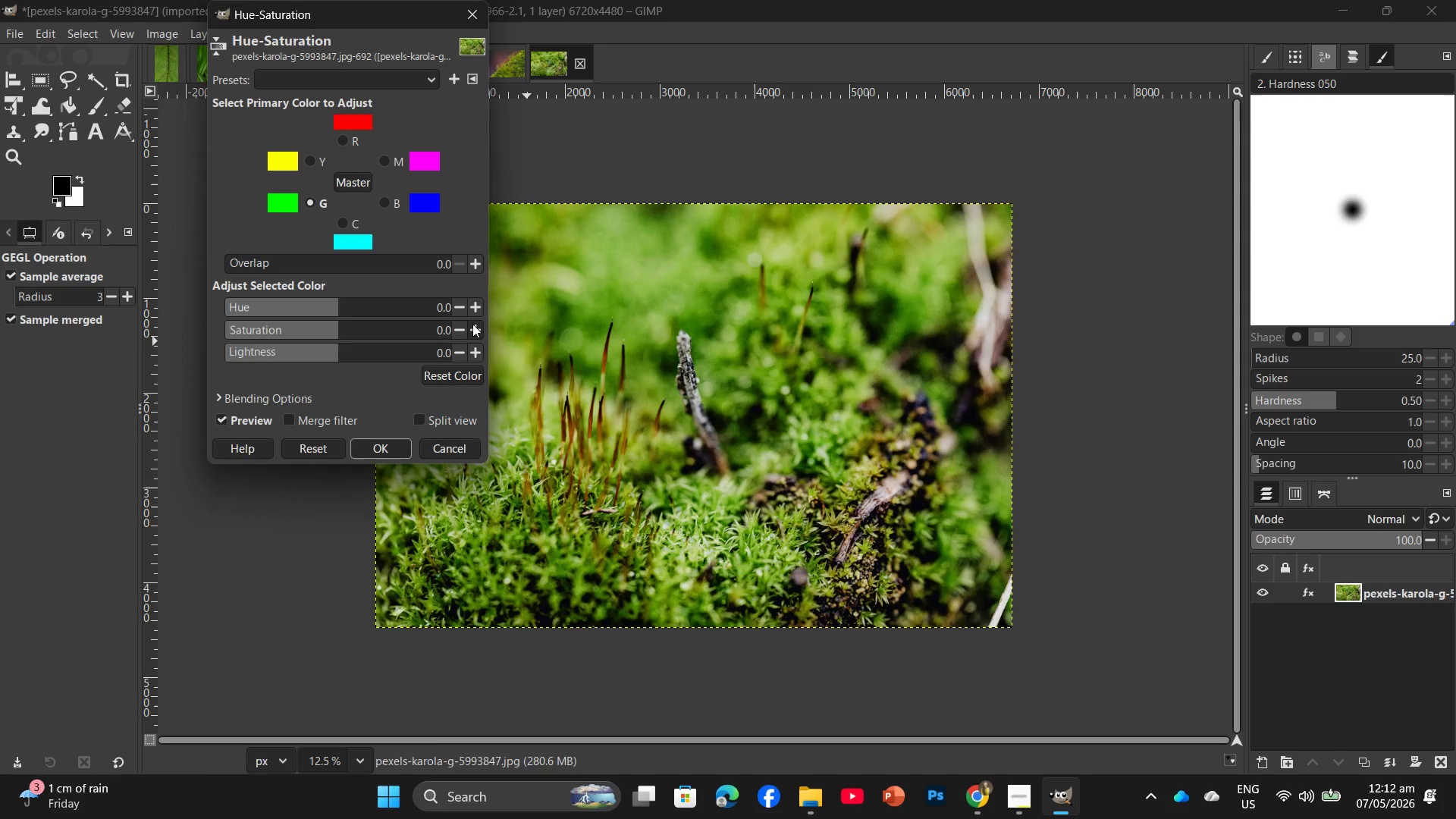 
double_click([472, 324])
 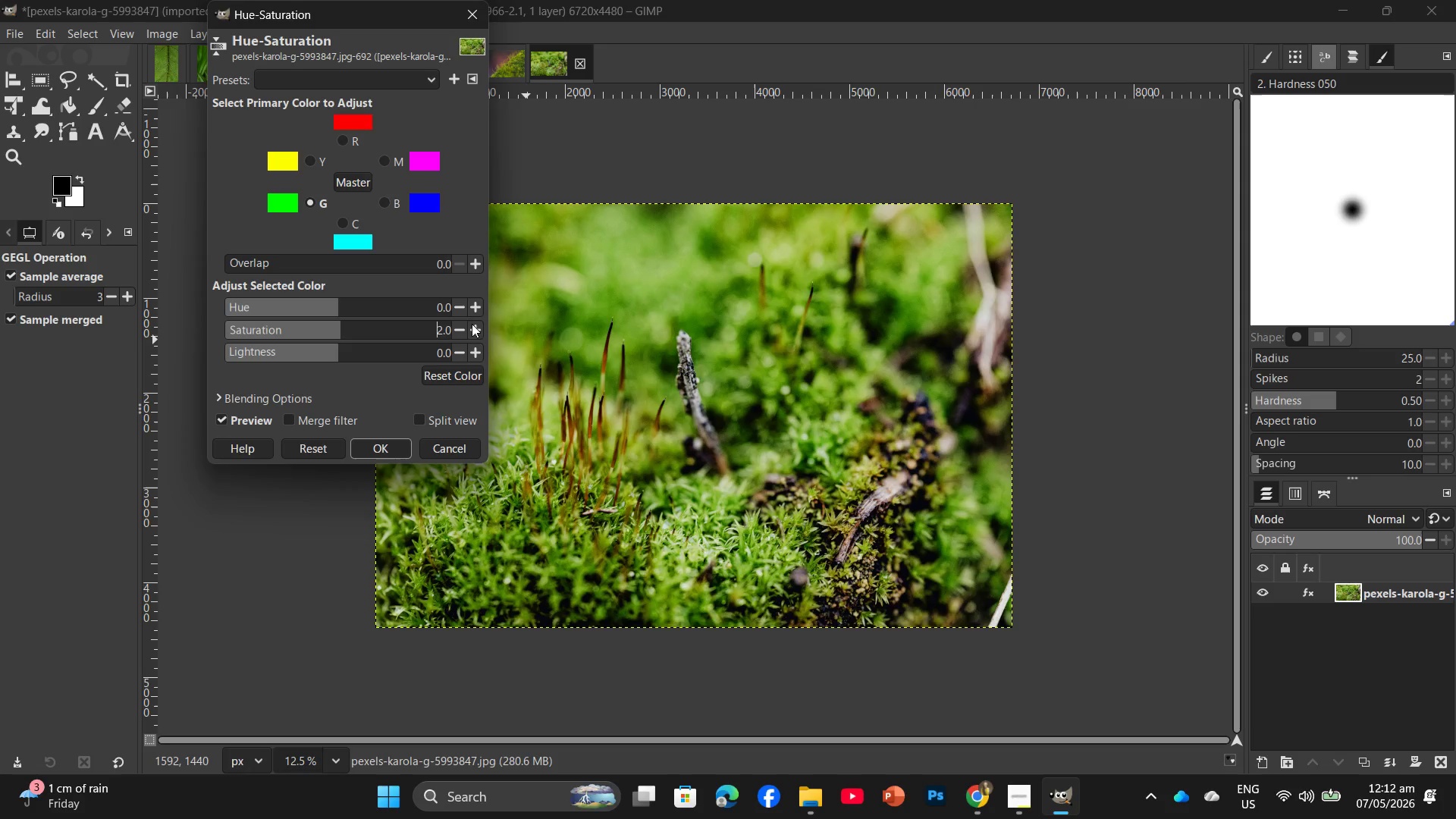 
triple_click([471, 325])
 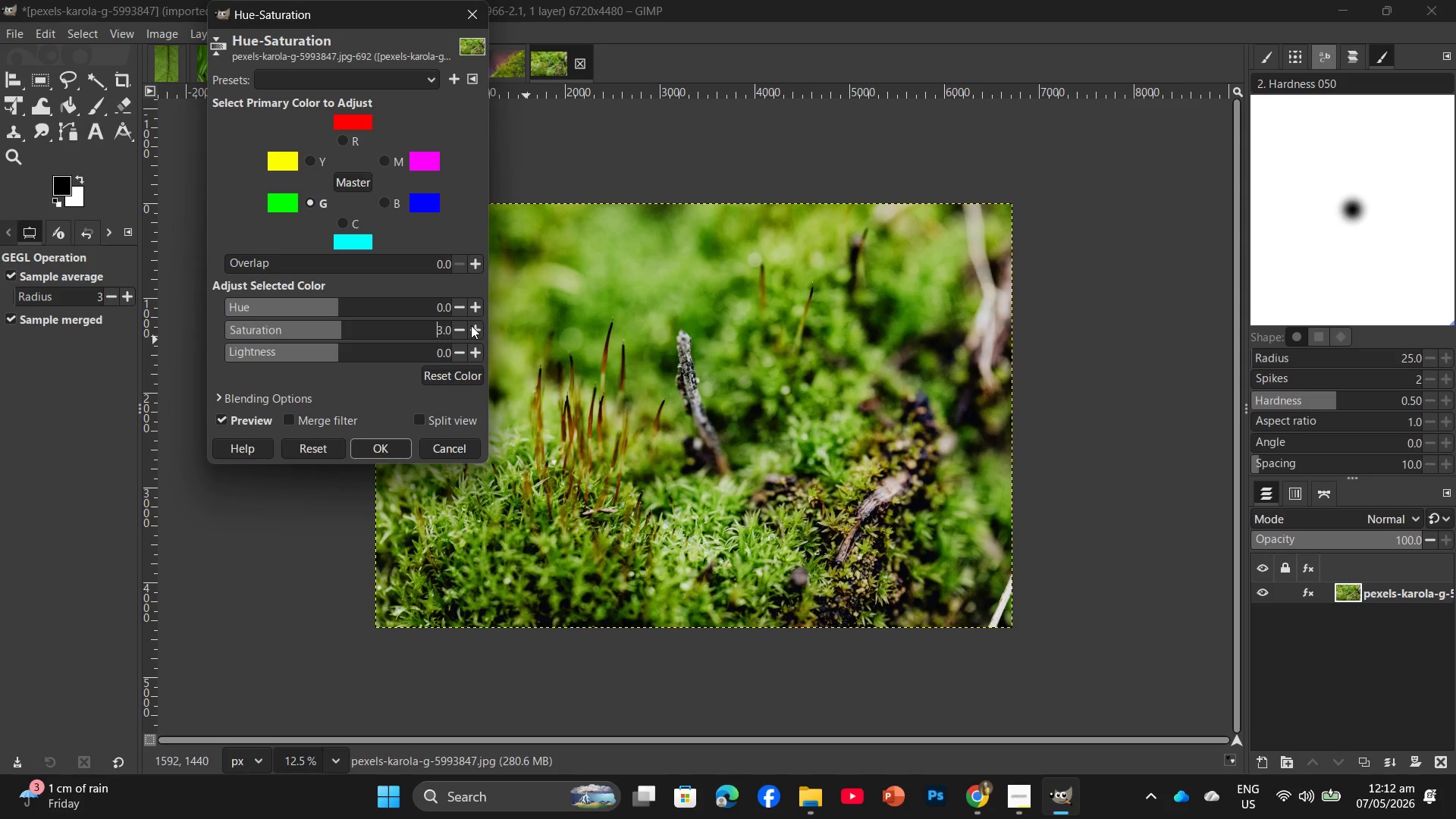 
triple_click([471, 325])
 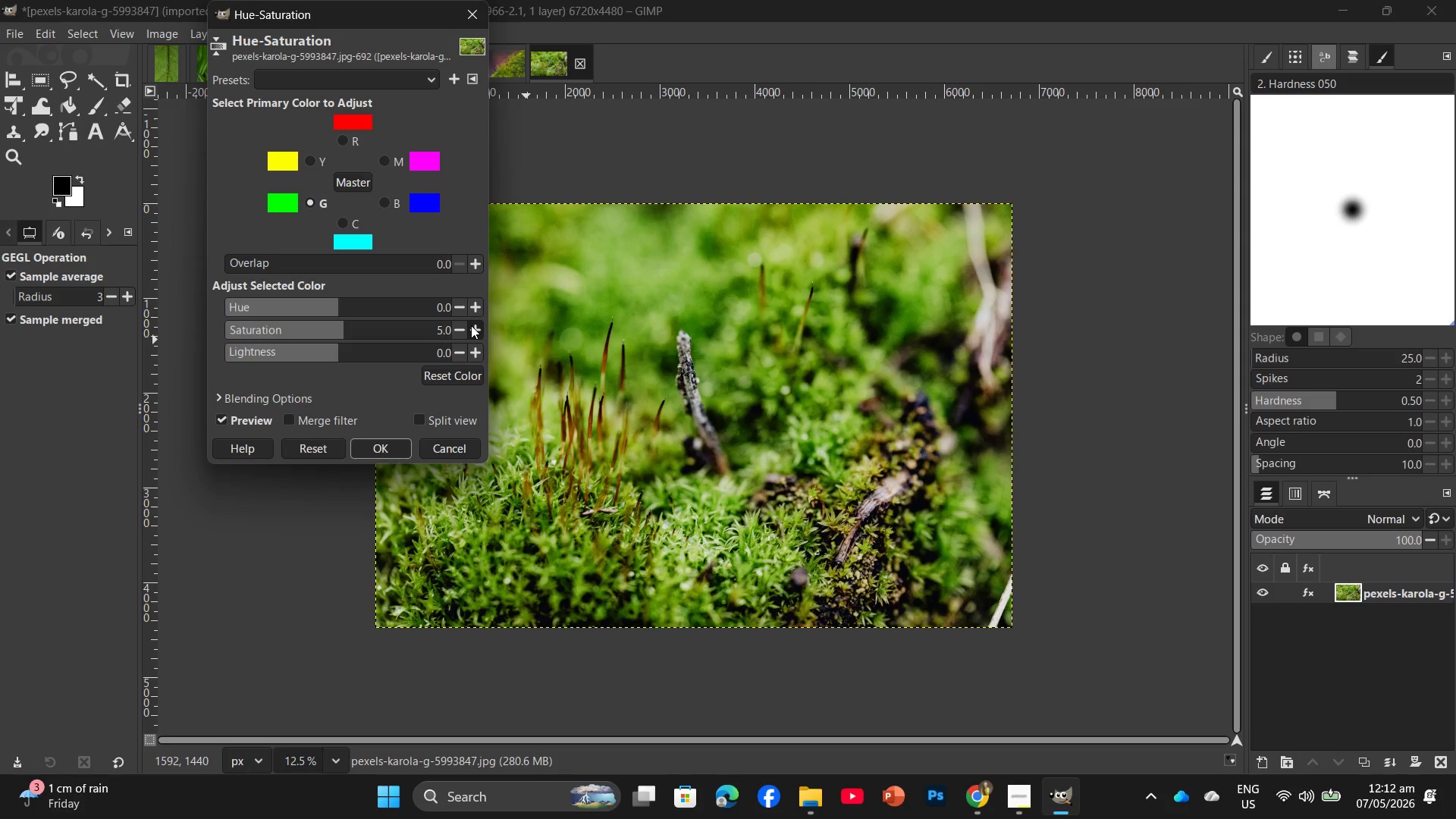 
triple_click([471, 325])
 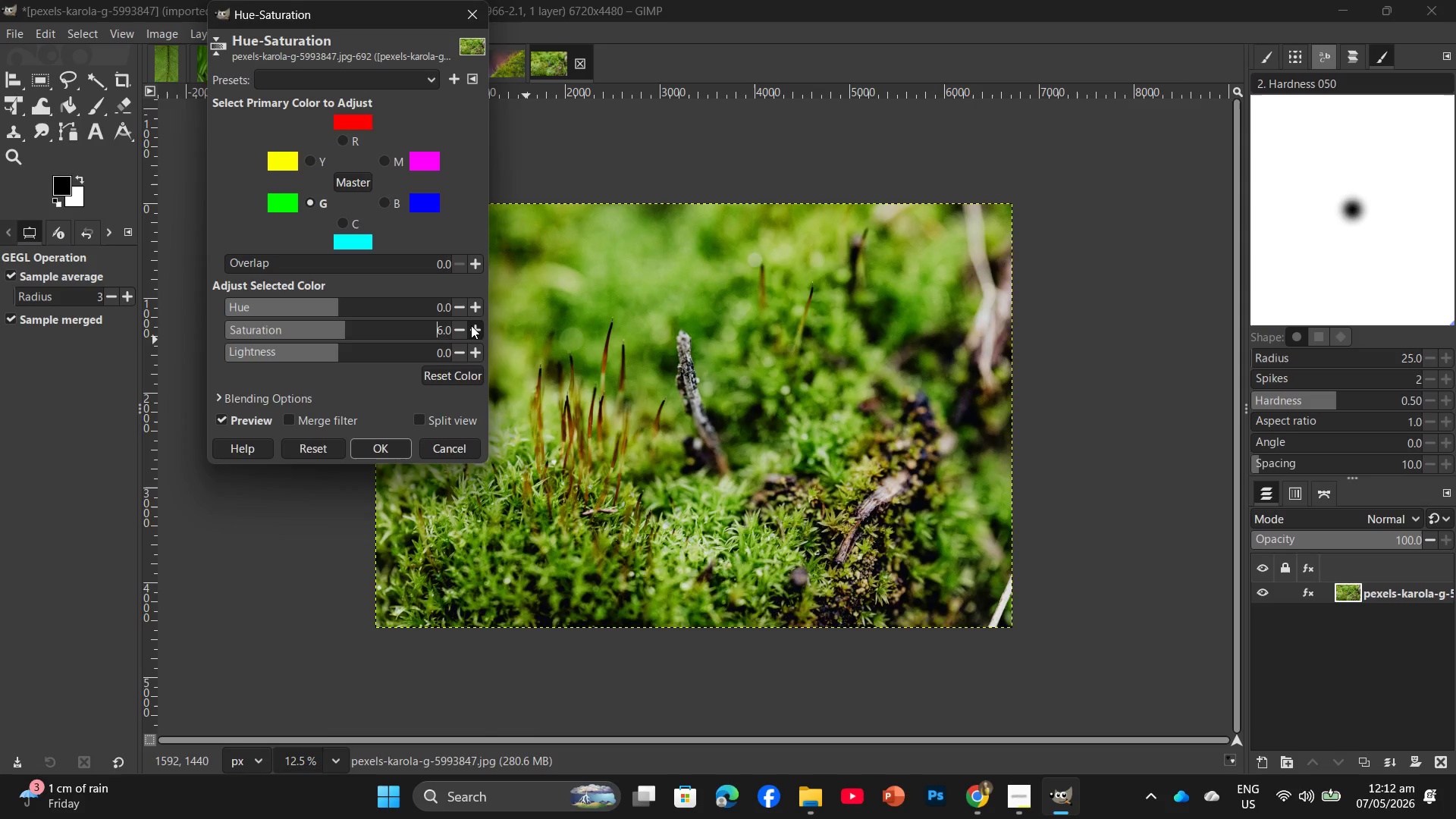 
triple_click([471, 325])
 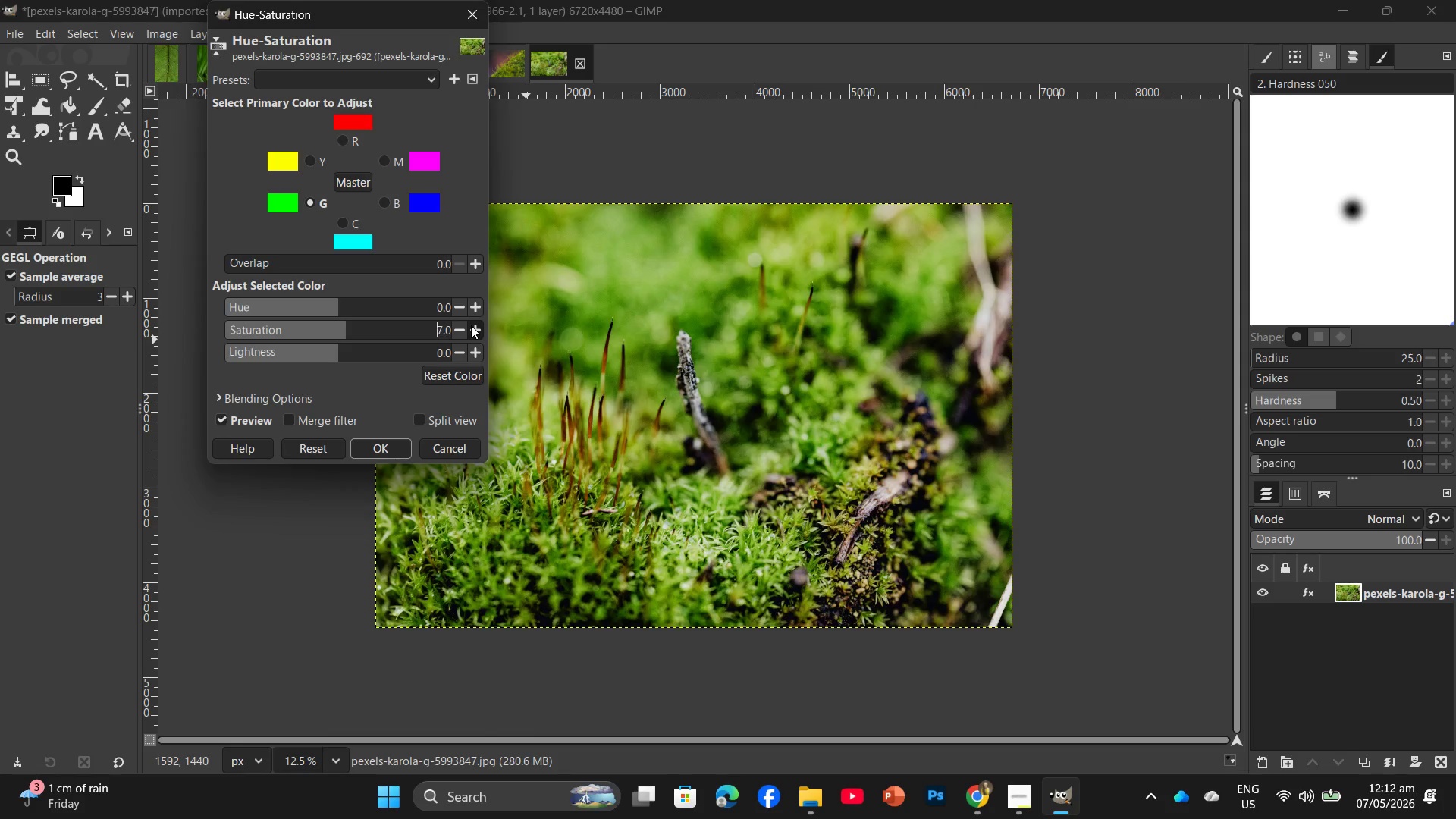 
triple_click([471, 325])
 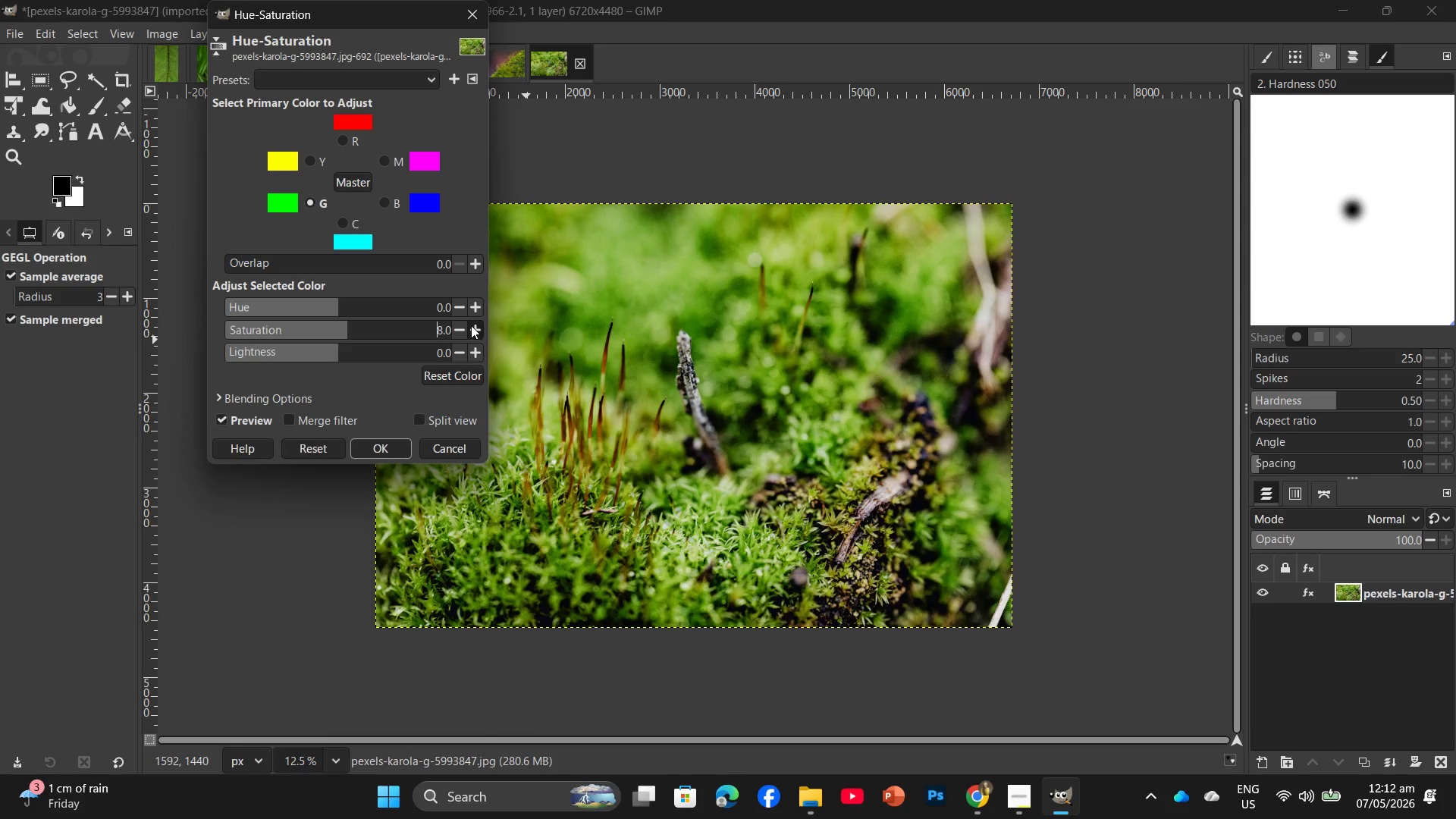 
triple_click([471, 325])
 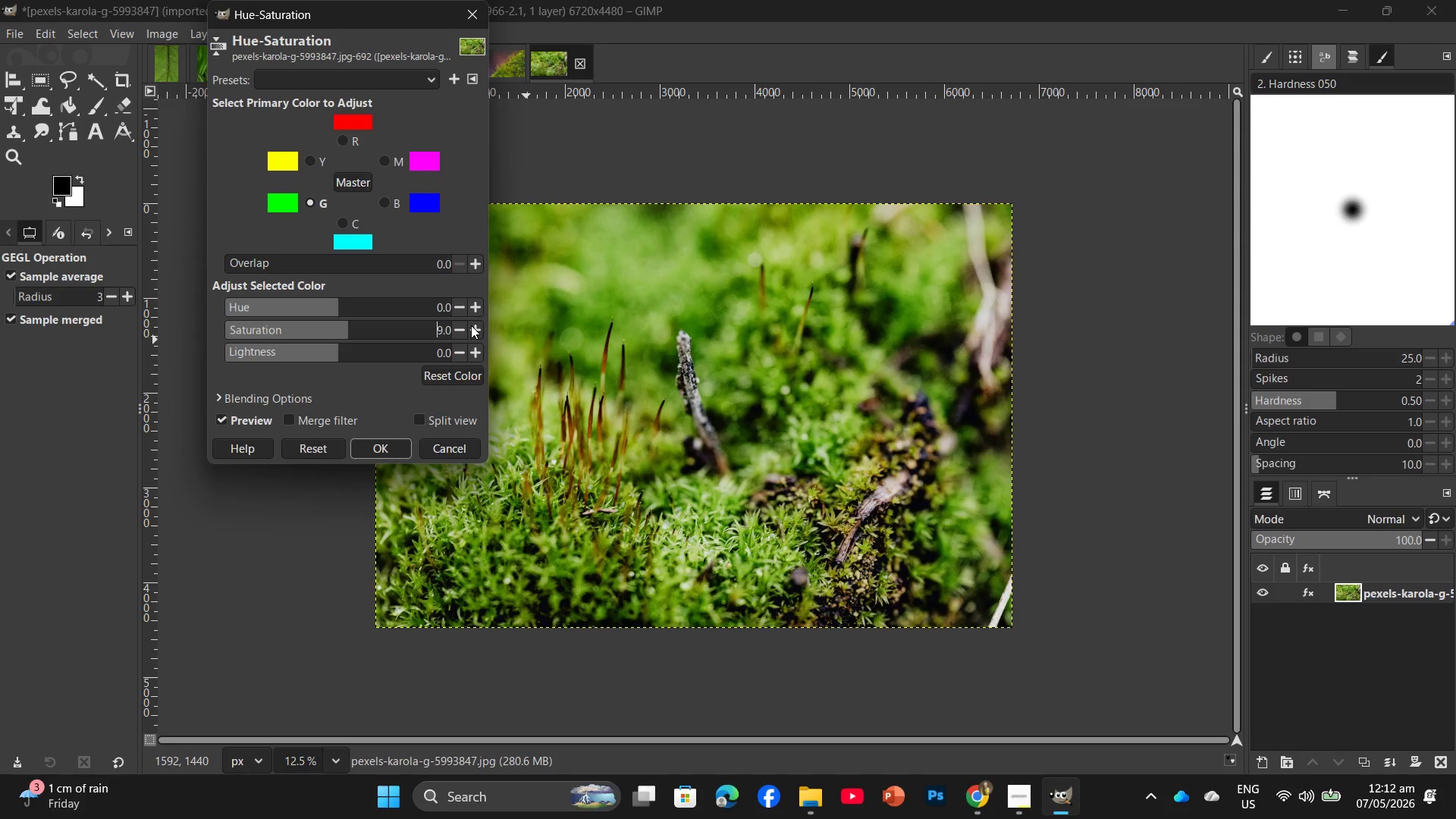 
triple_click([471, 325])
 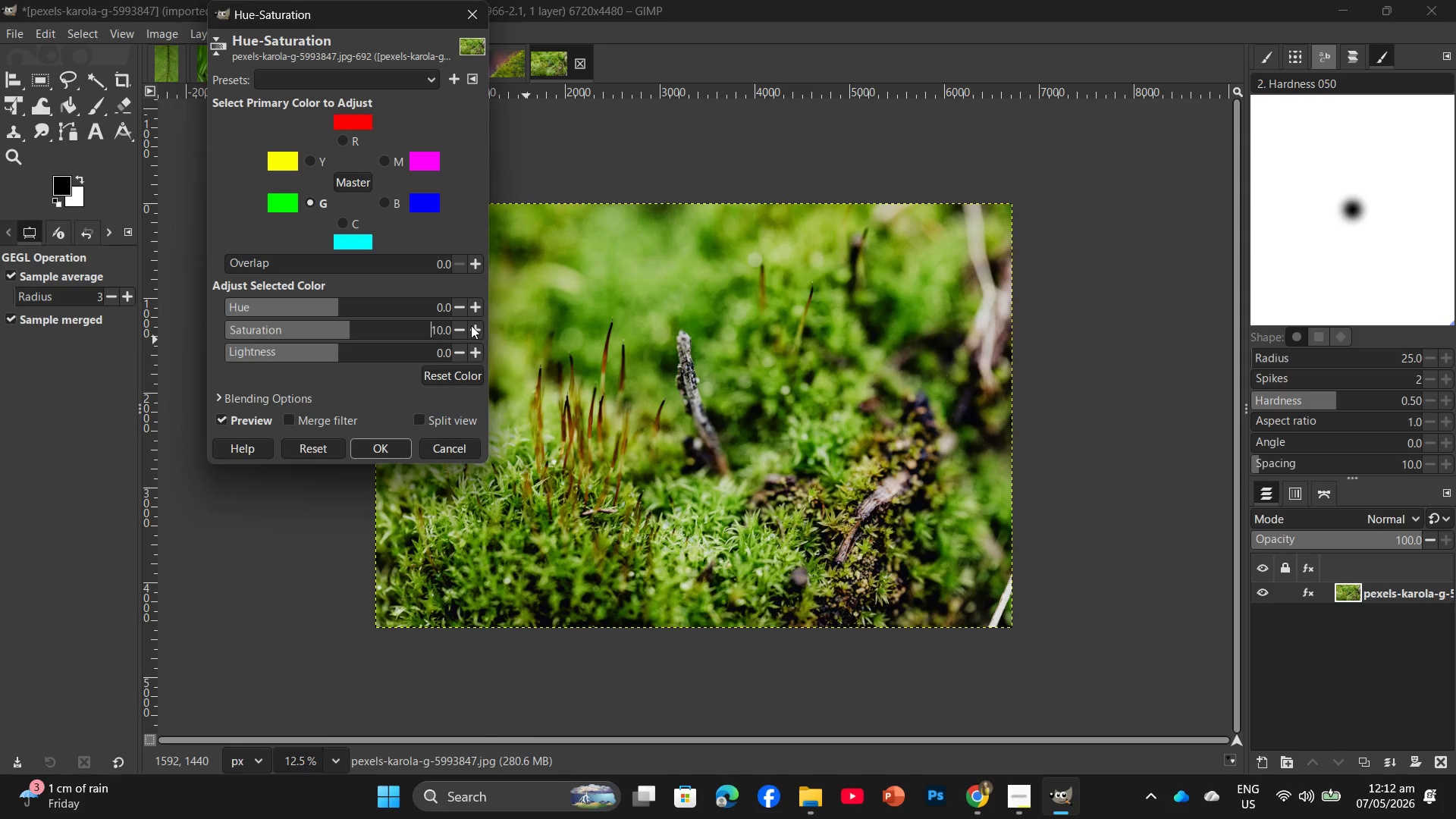 
triple_click([471, 325])
 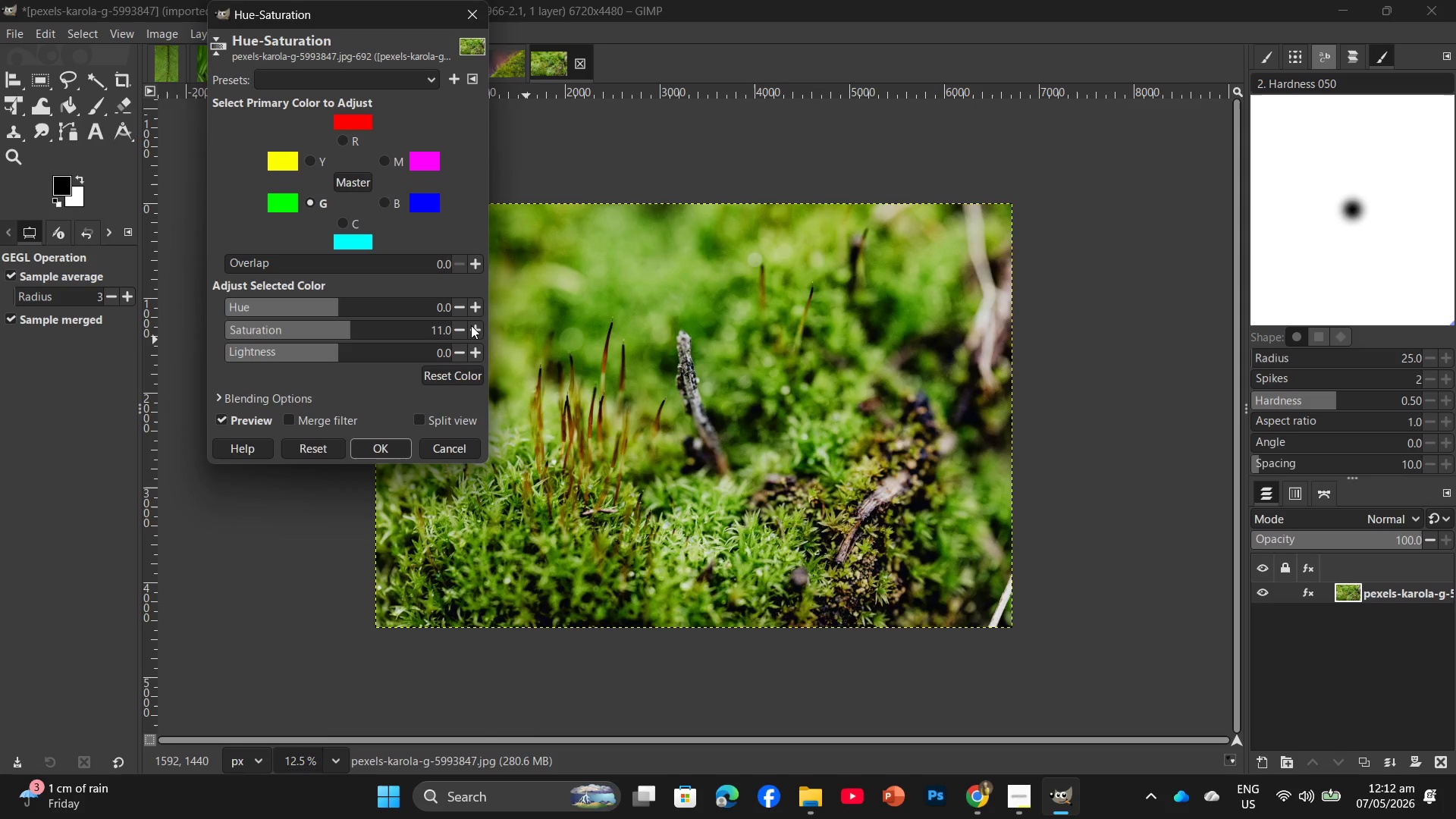 
triple_click([471, 325])
 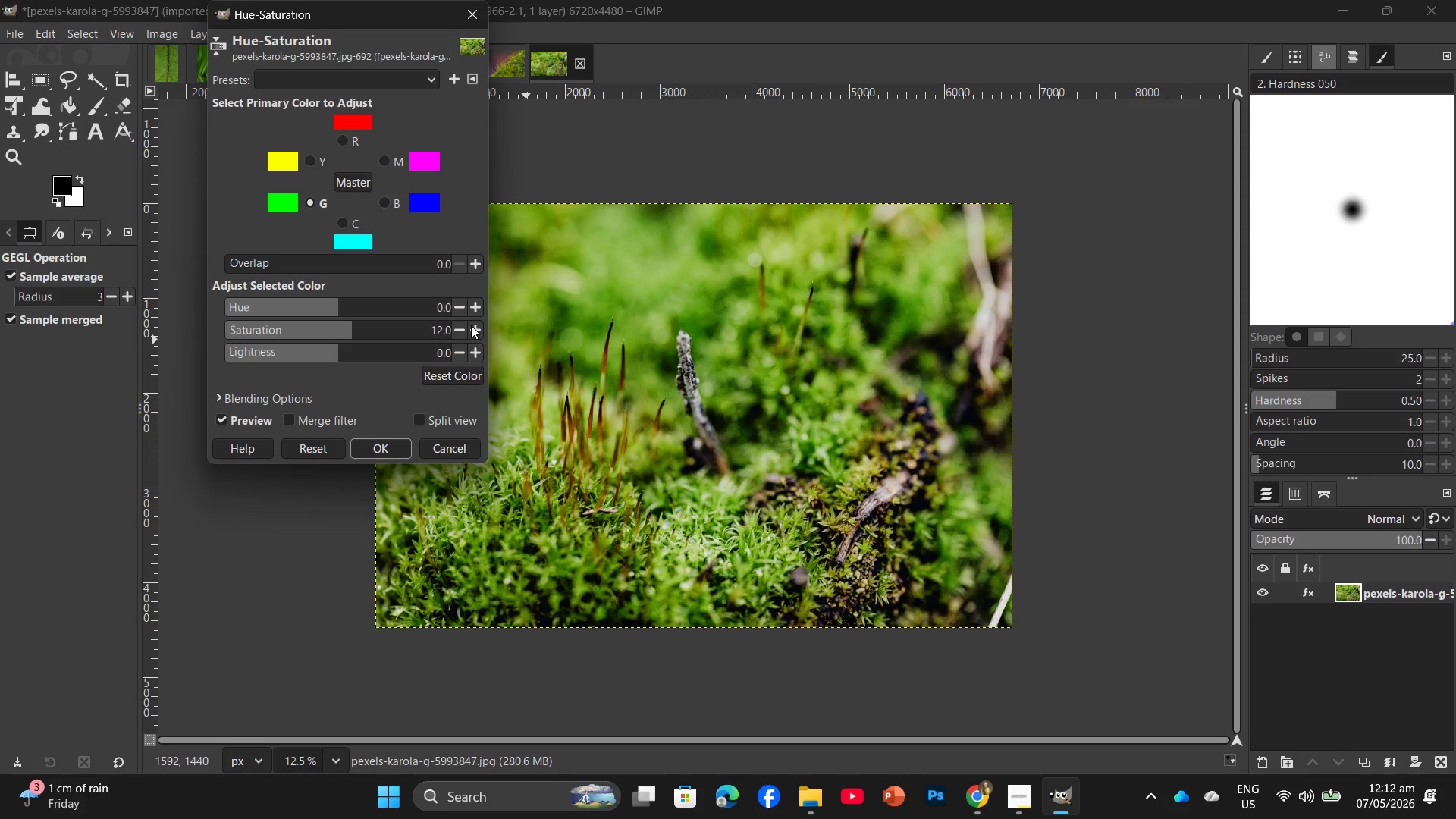 
triple_click([471, 325])
 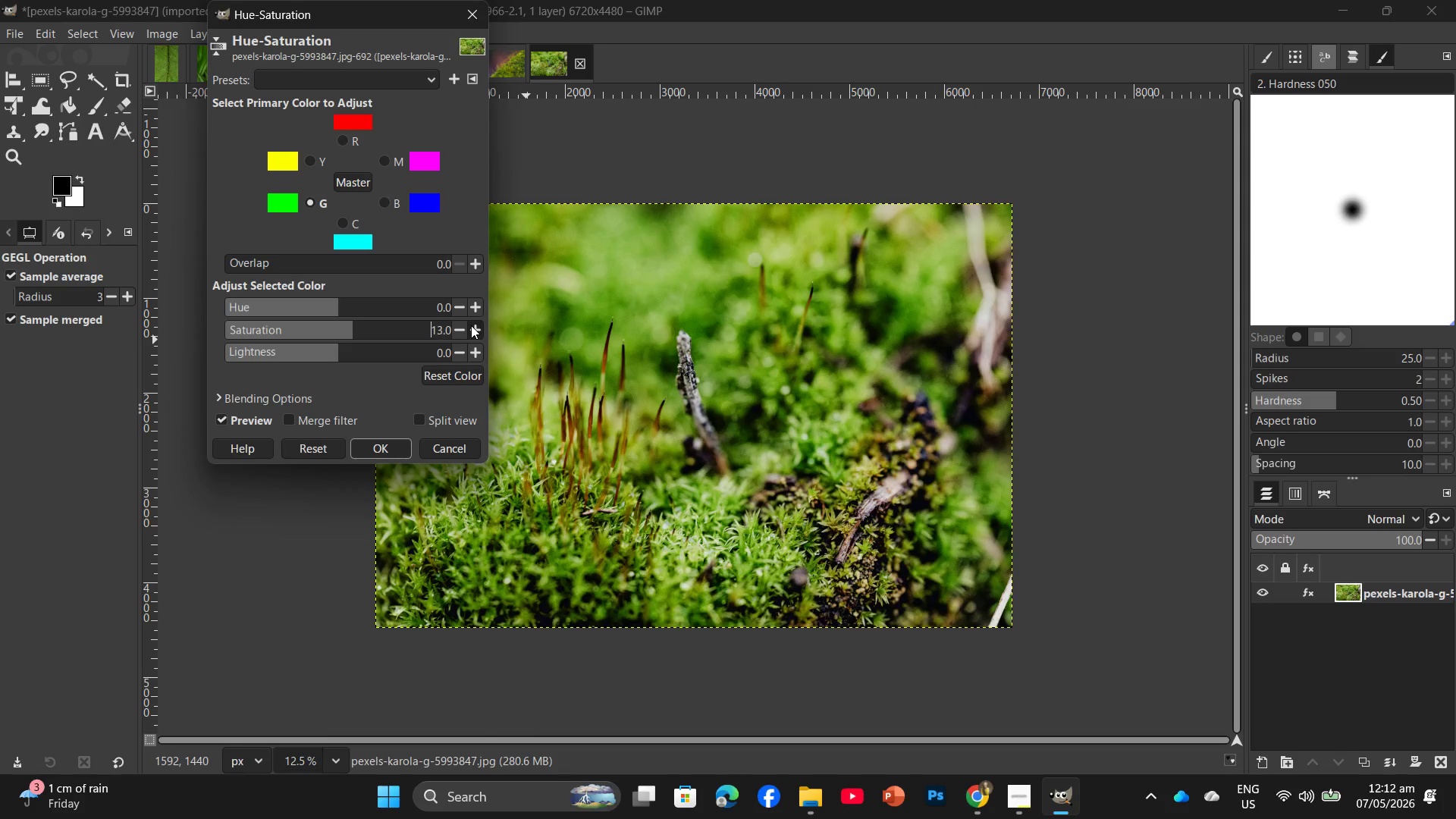 
triple_click([471, 325])
 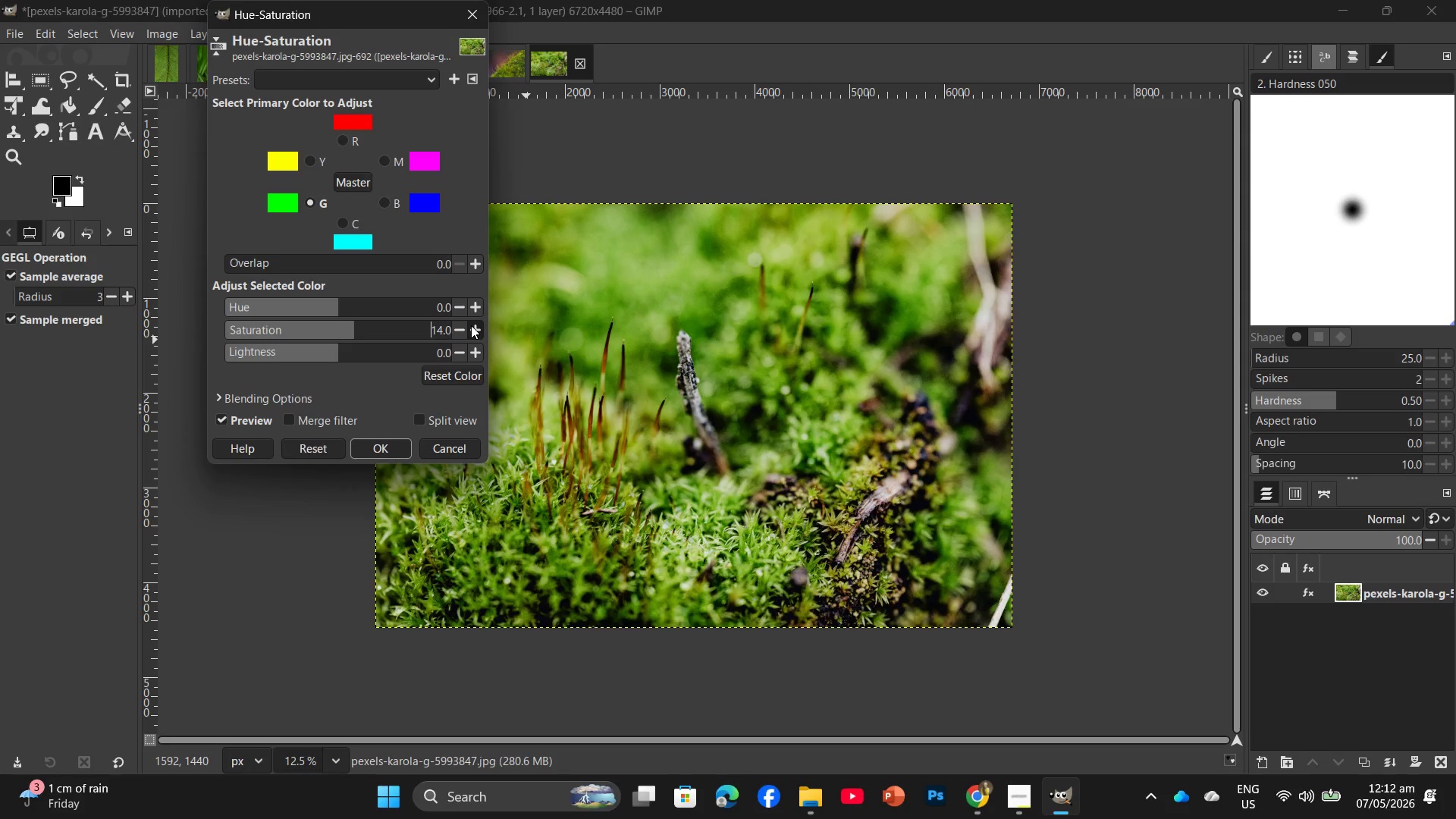 
triple_click([471, 325])
 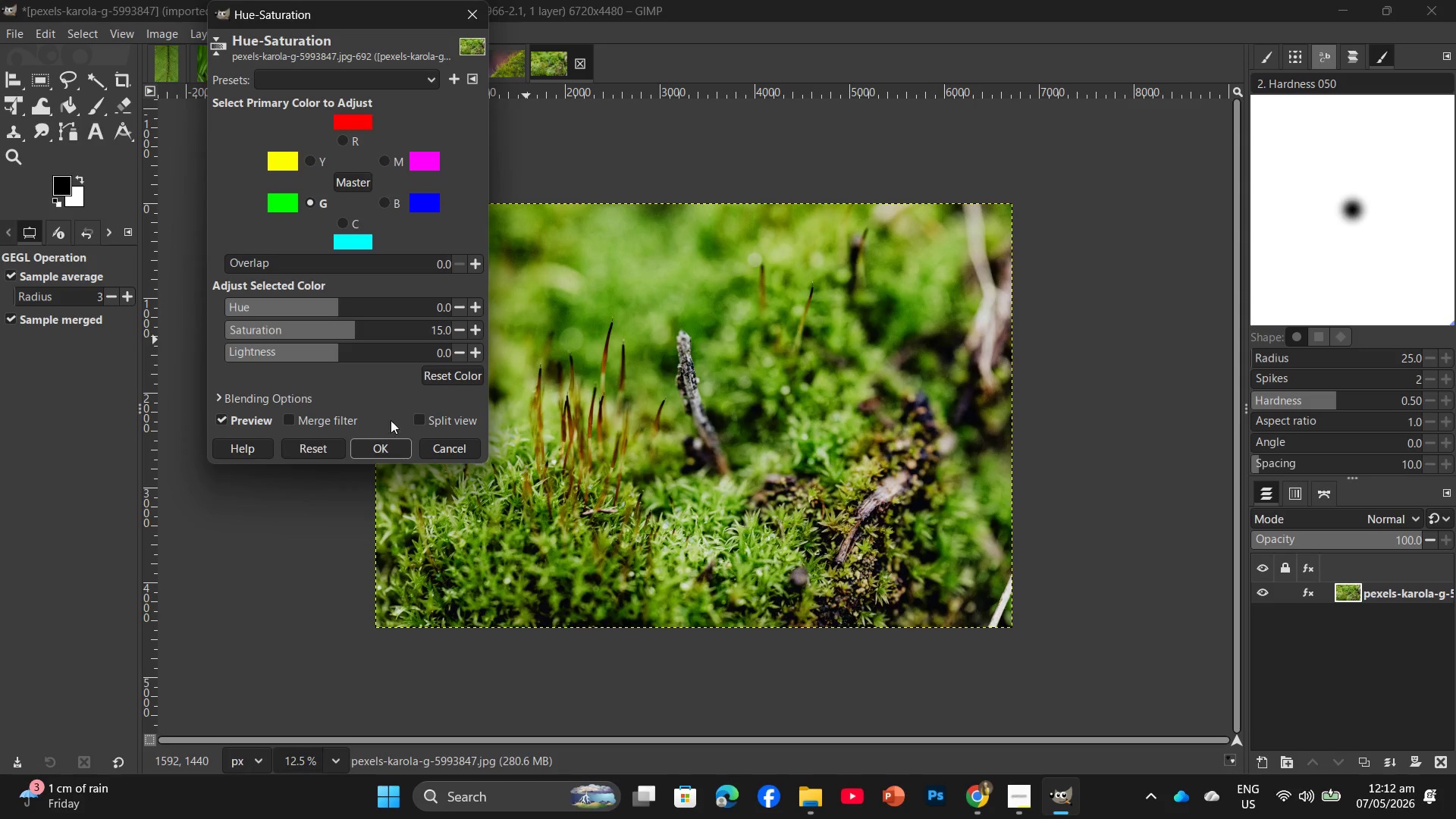 
left_click([378, 446])
 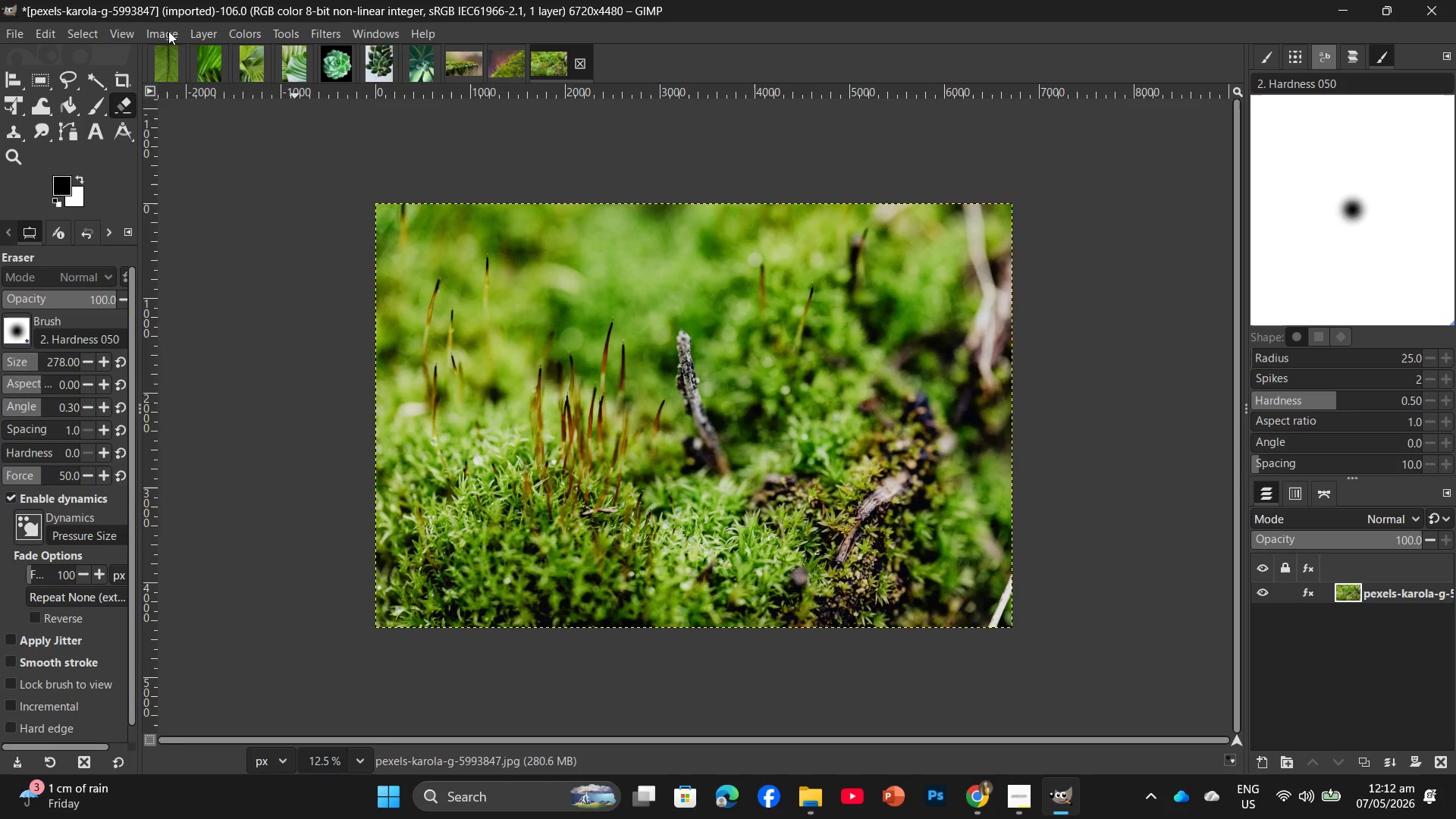 
left_click([326, 27])
 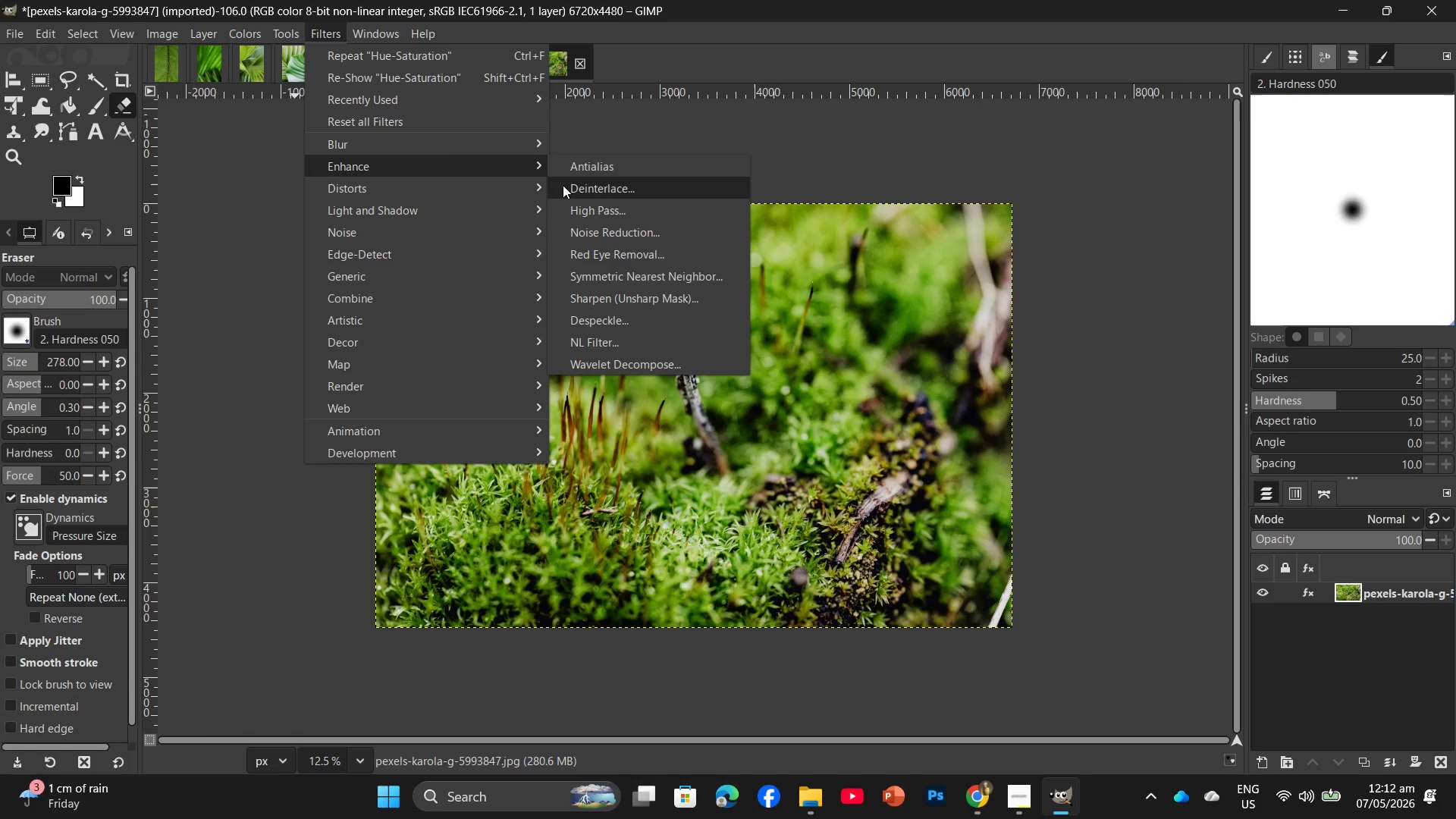 
left_click([614, 300])
 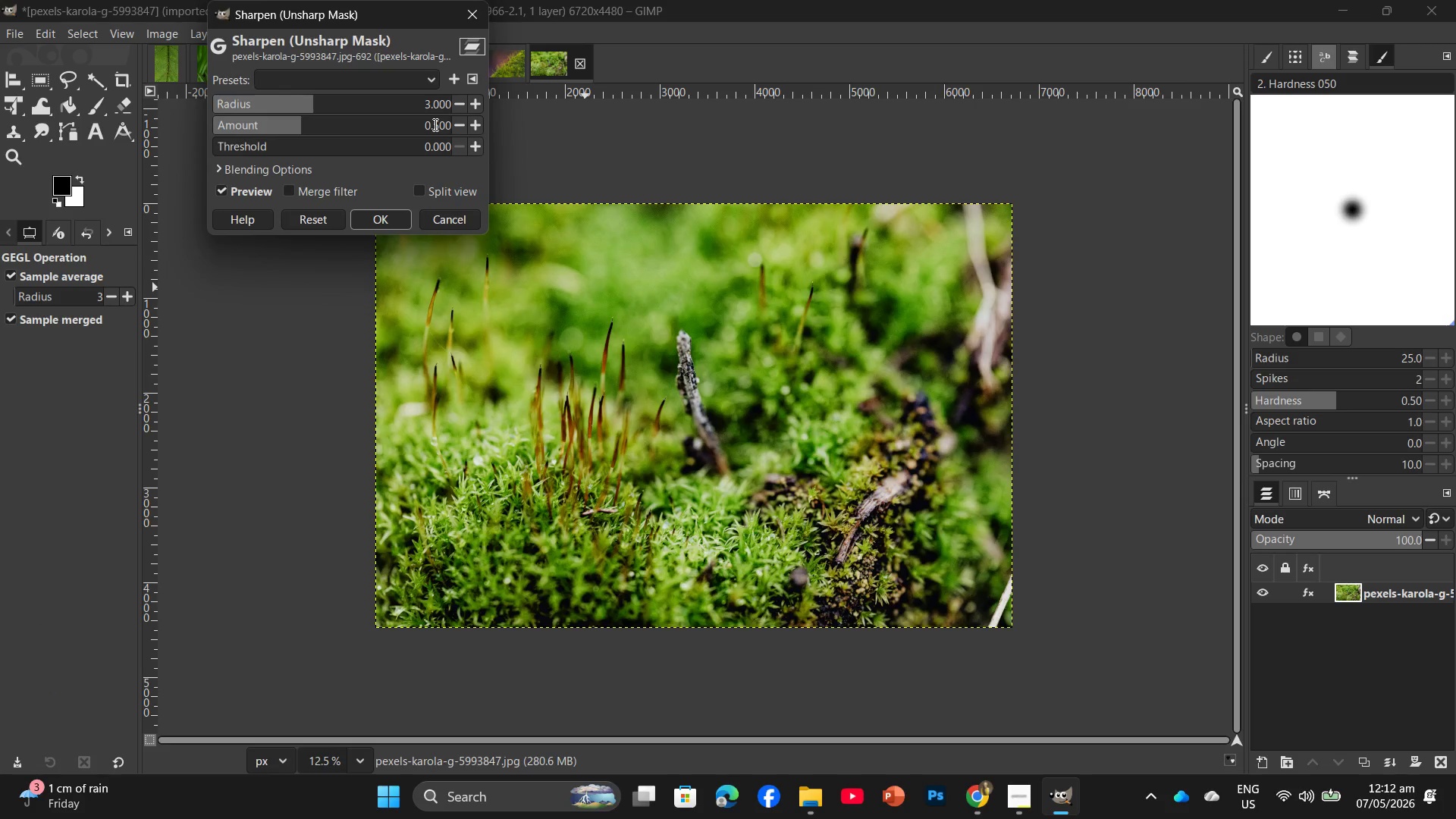 
double_click([434, 124])
 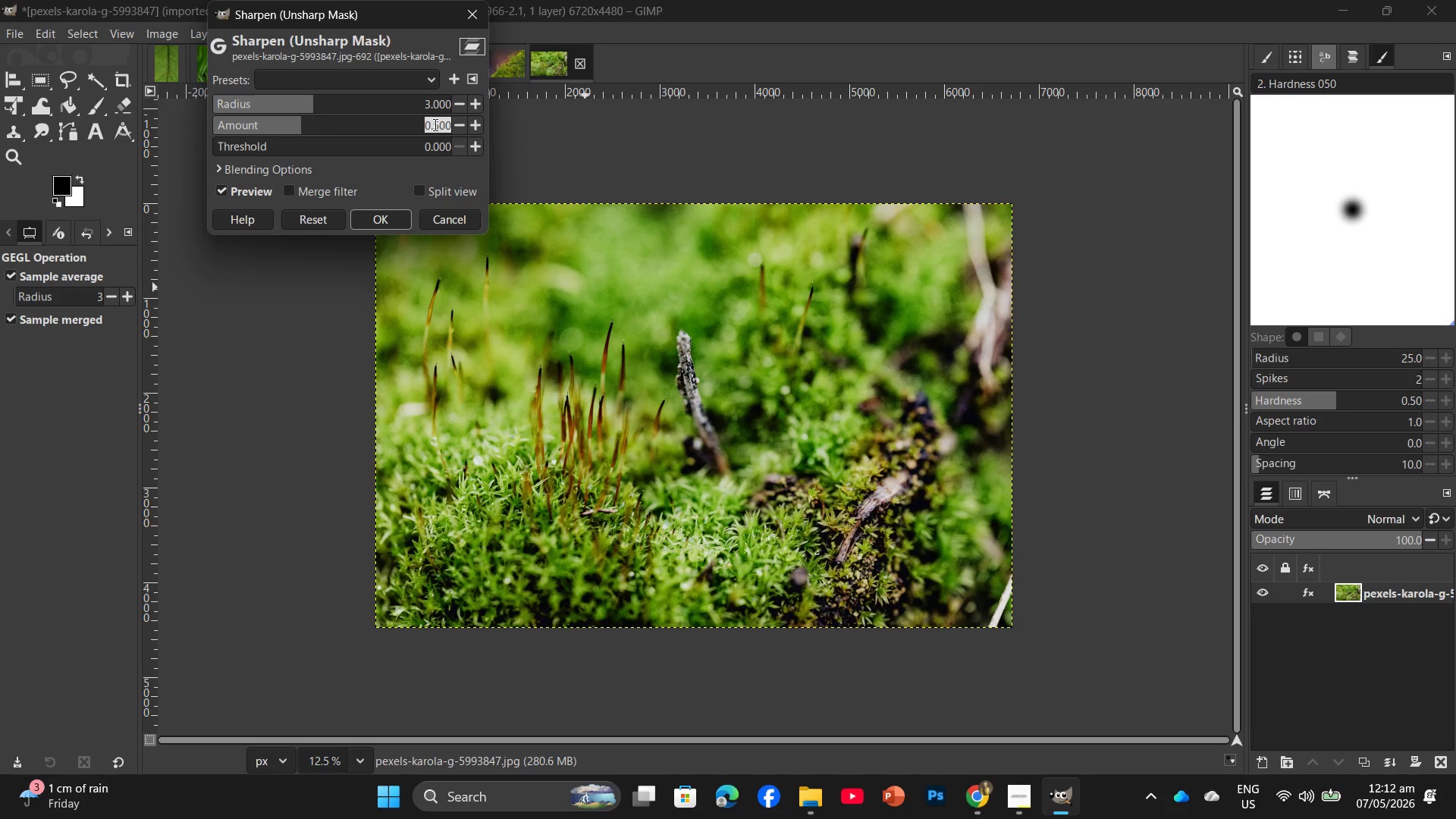 
hold_key(key=Numpad1, duration=0.31)
 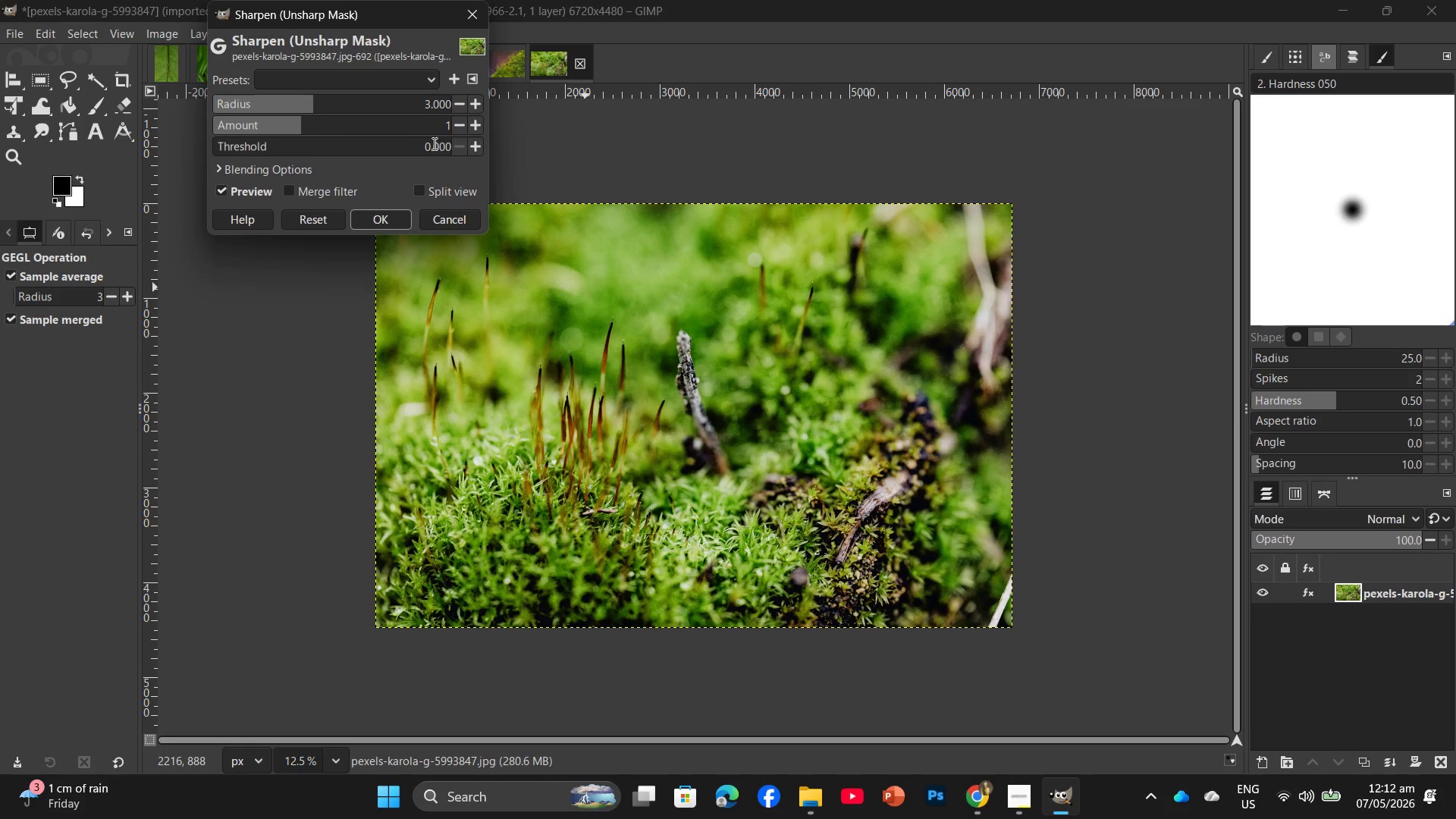 
double_click([434, 144])
 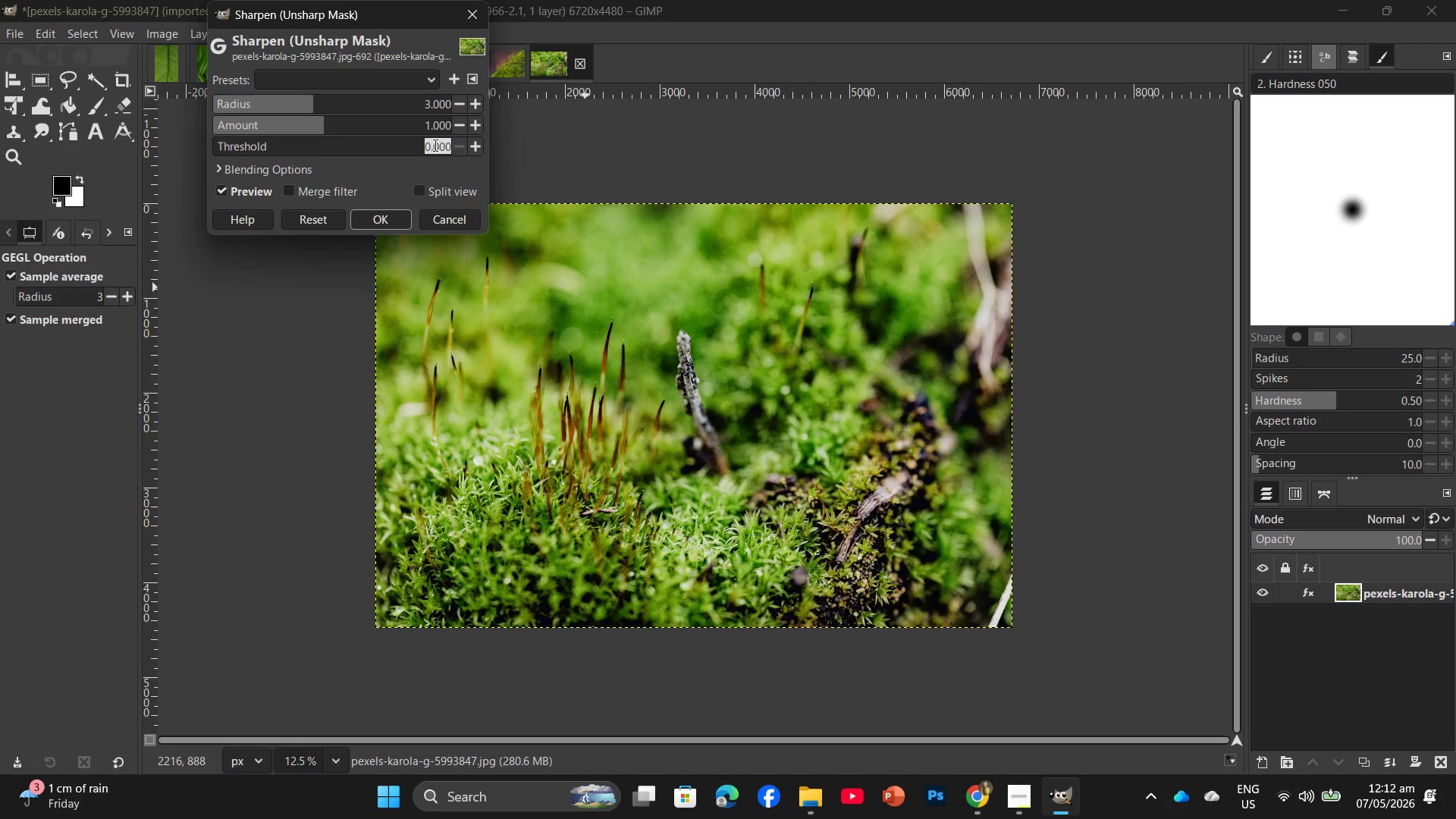 
key(Numpad1)
 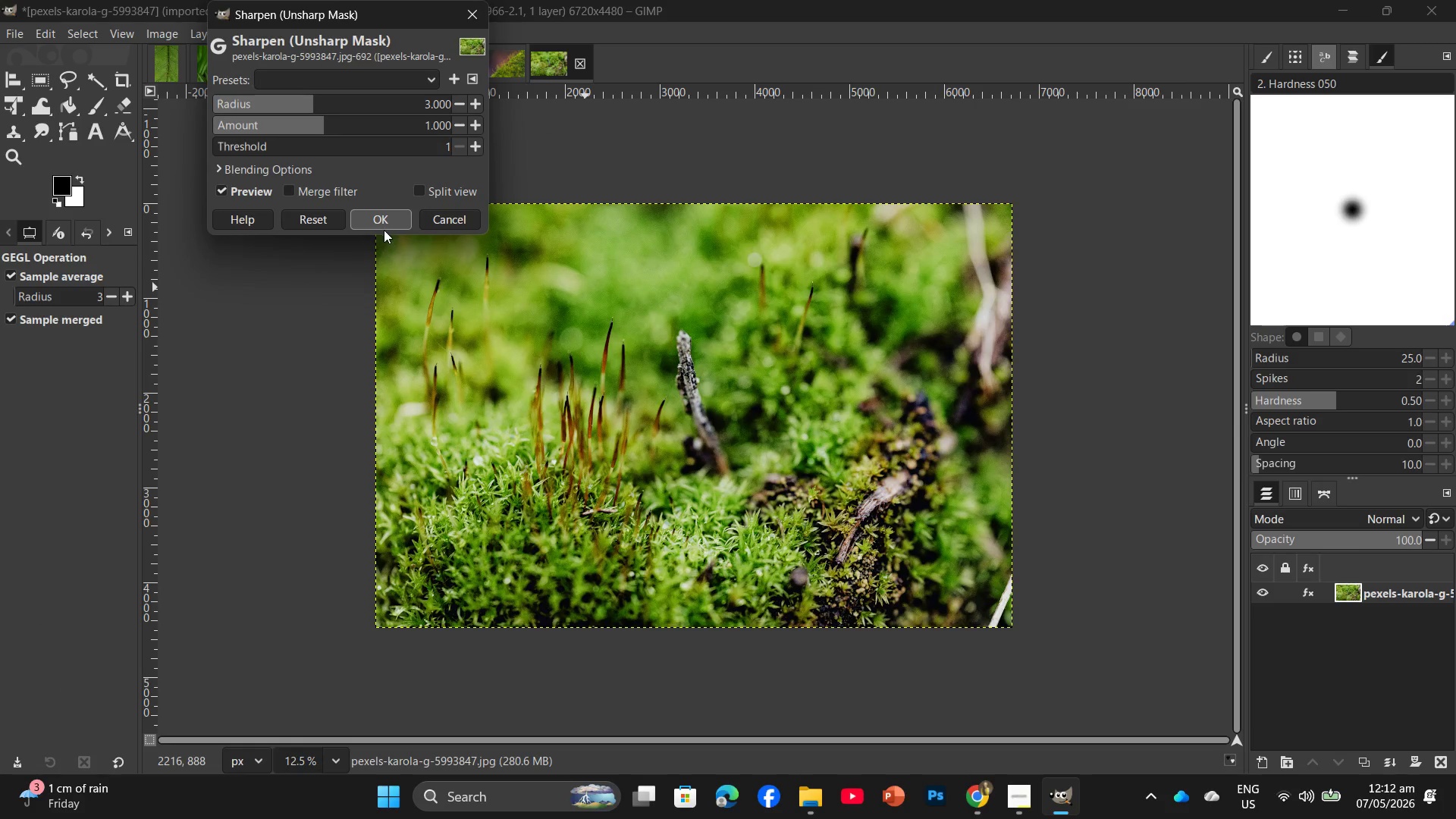 
left_click([384, 226])
 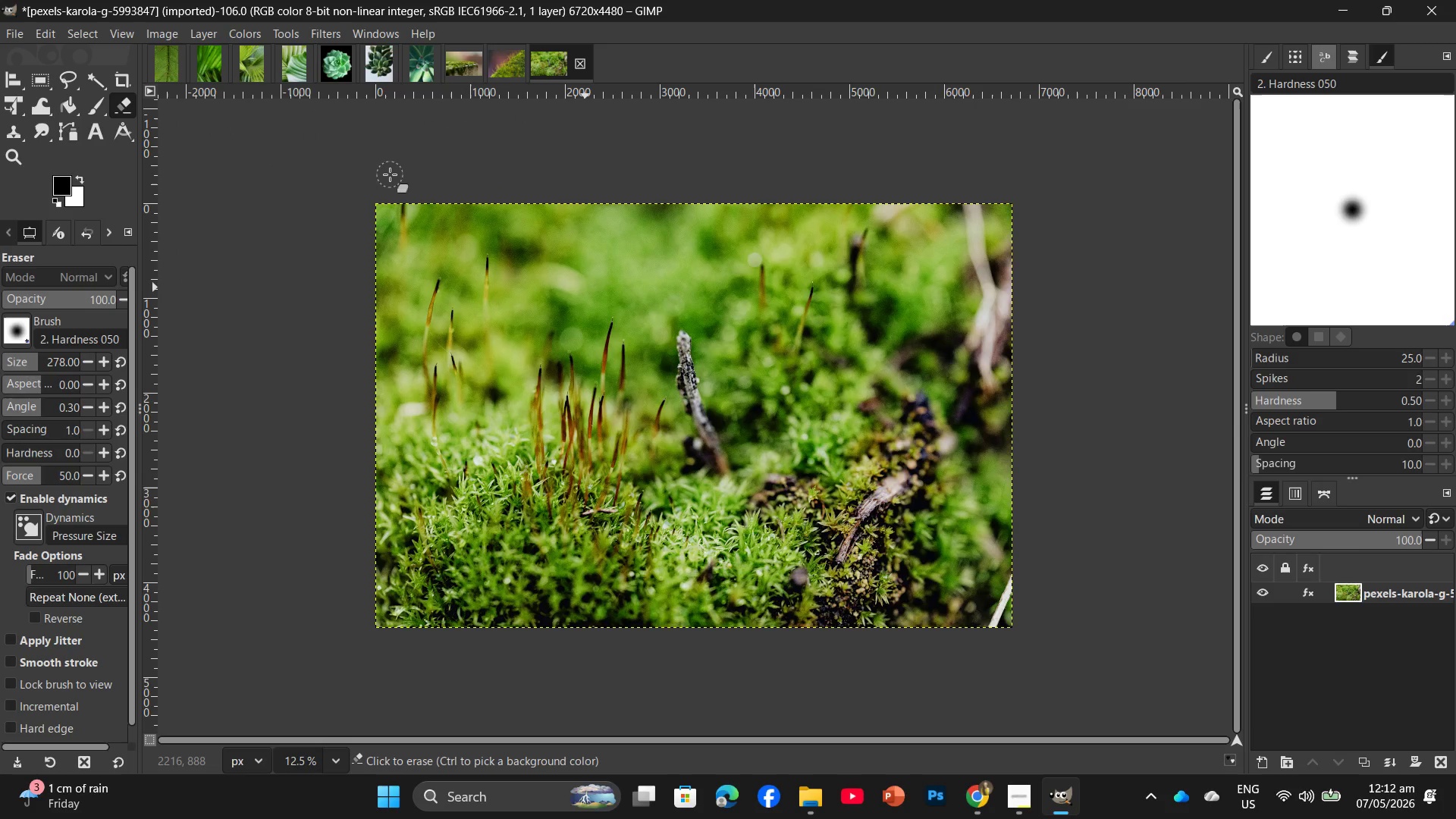 
wait(13.16)
 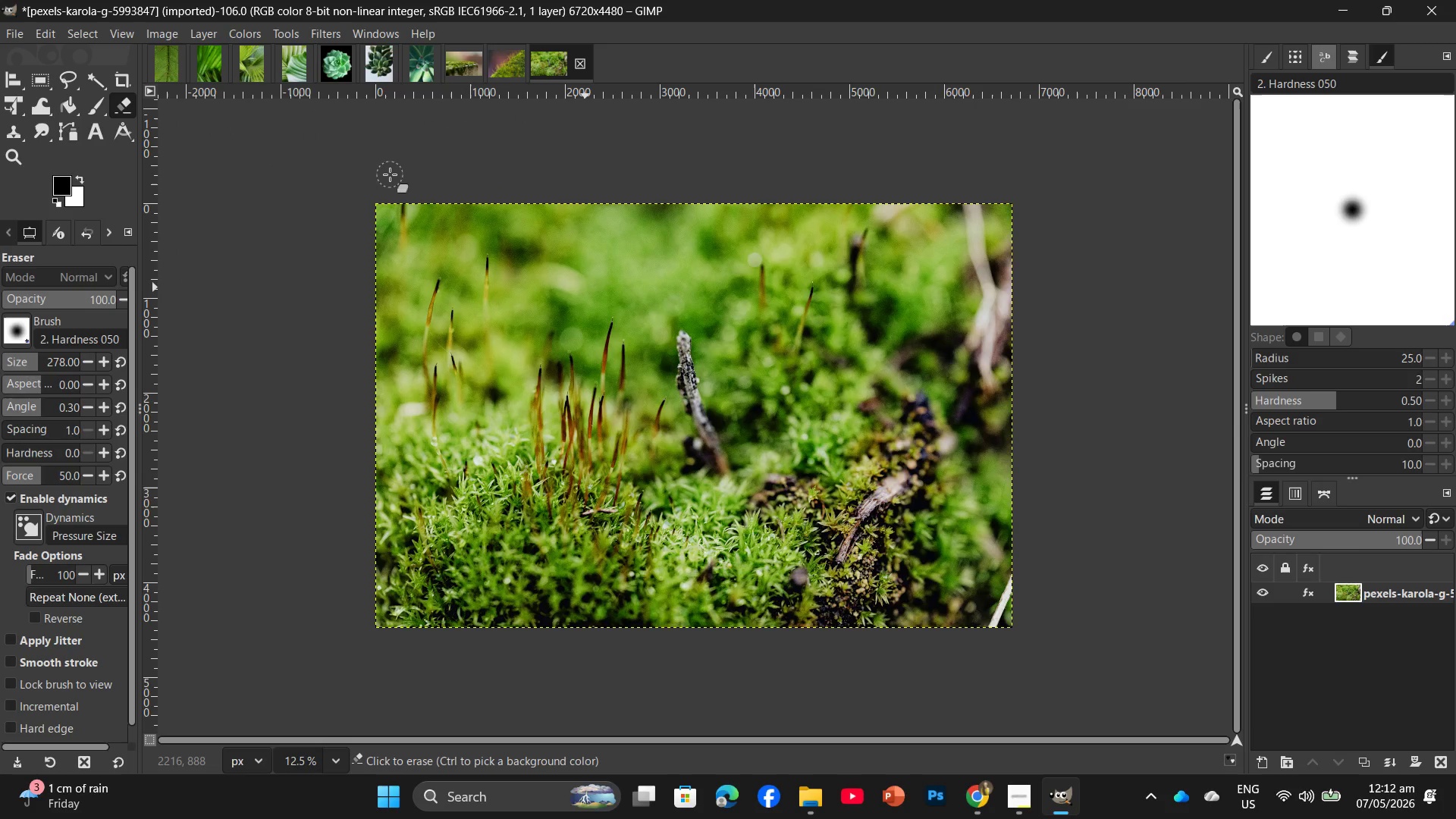 
left_click([165, 24])
 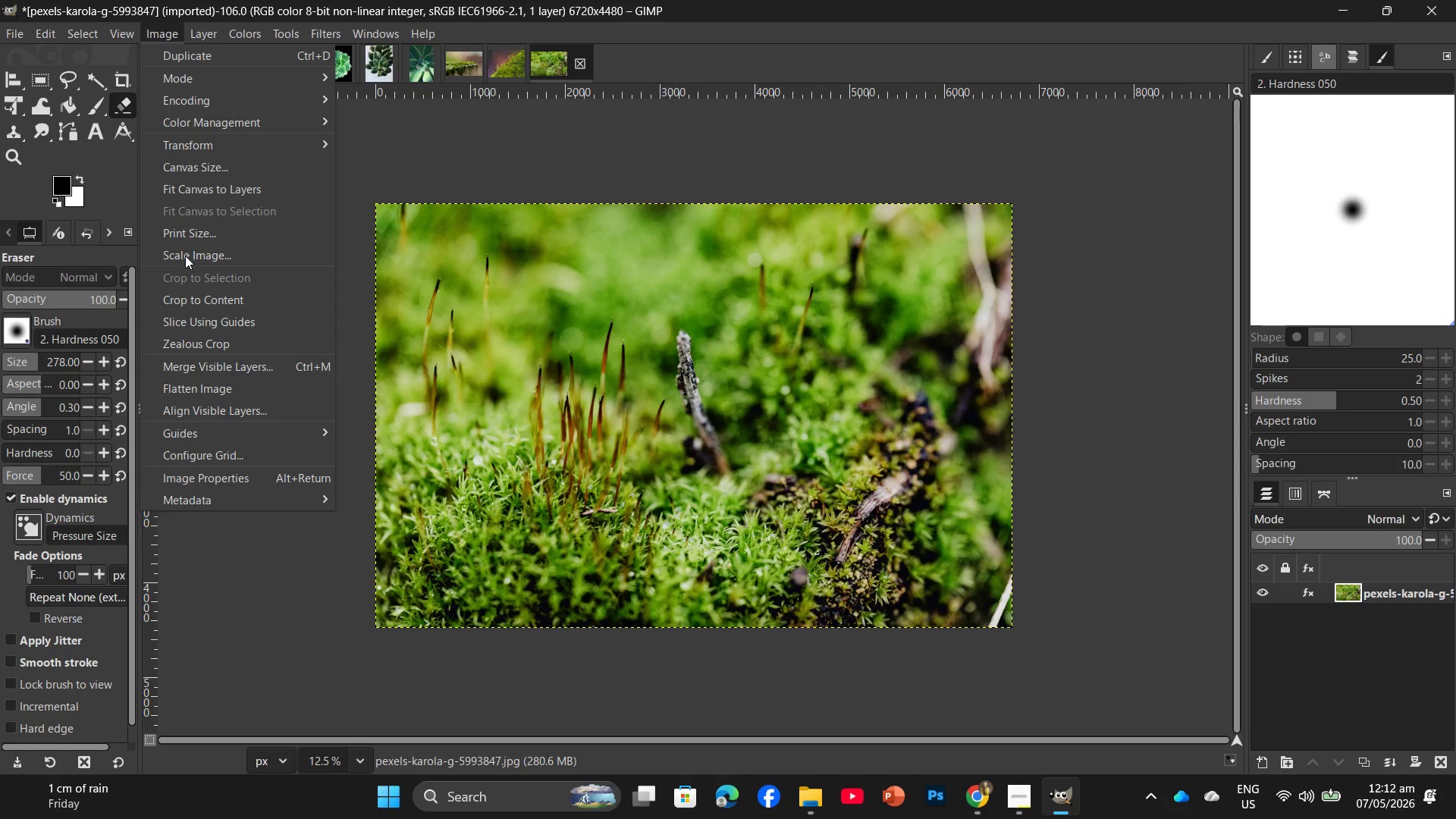 
left_click([185, 256])
 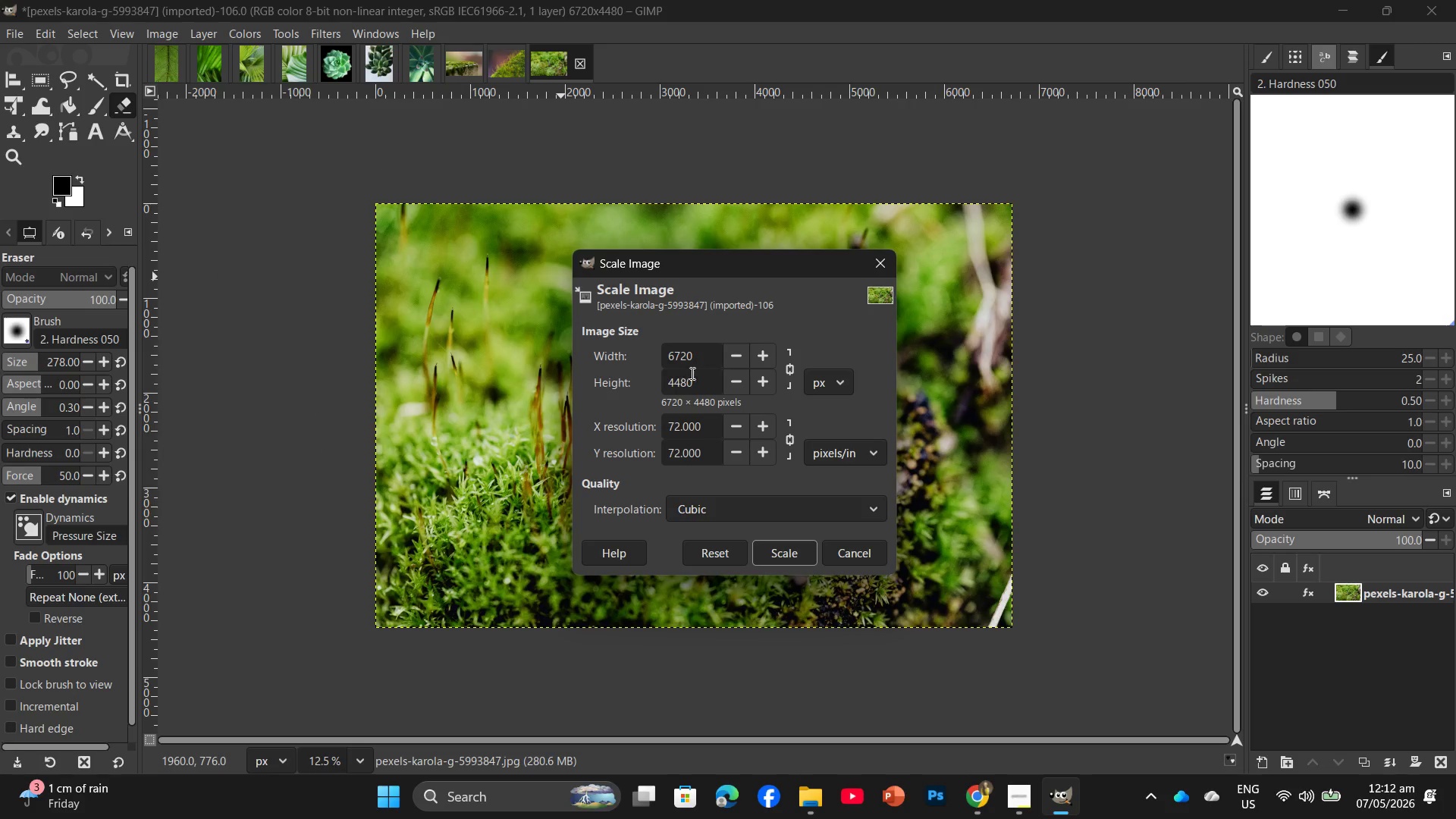 
left_click_drag(start_coordinate=[692, 352], to_coordinate=[666, 353])
 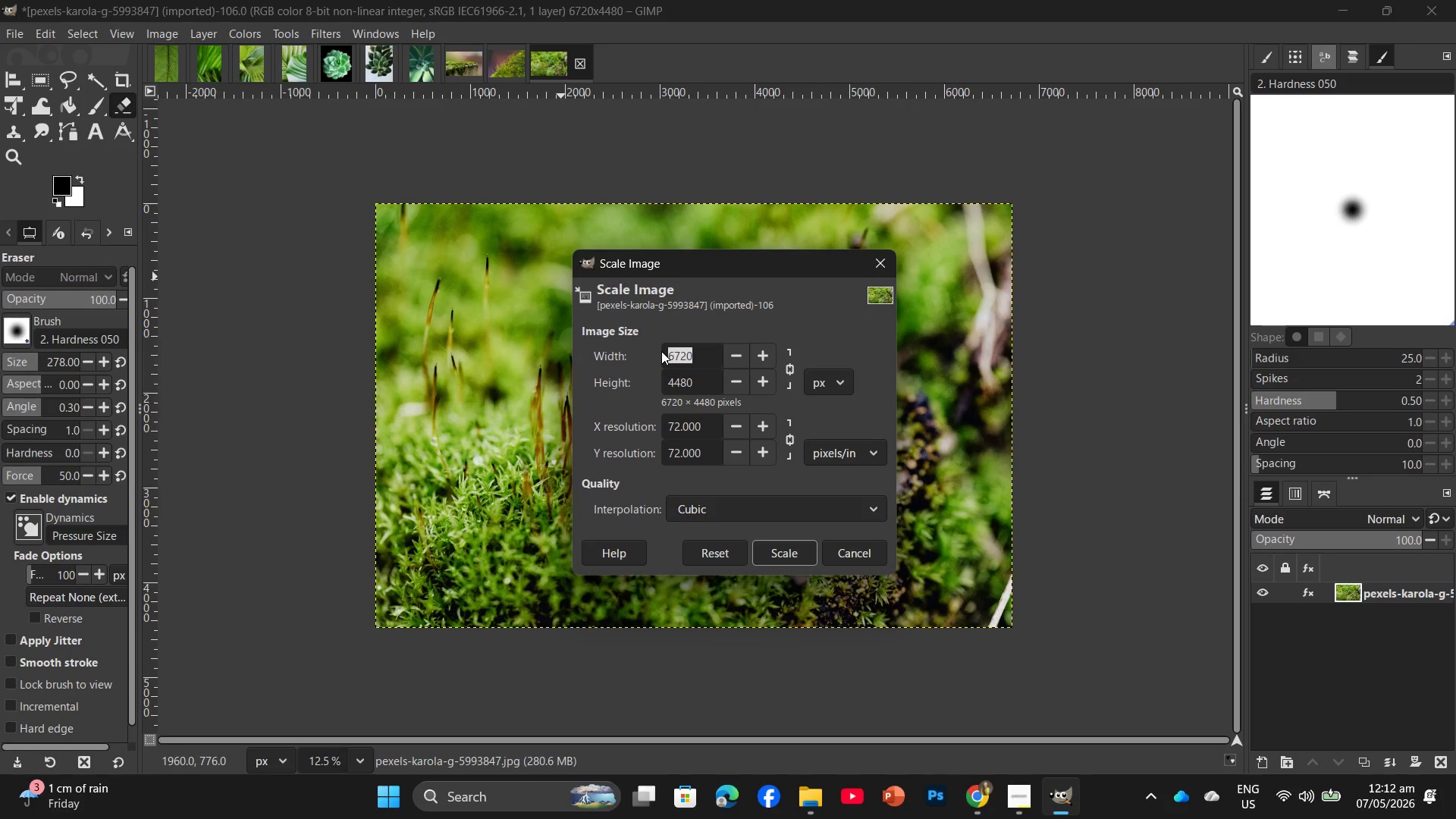 
hold_key(key=Numpad2, duration=0.31)
 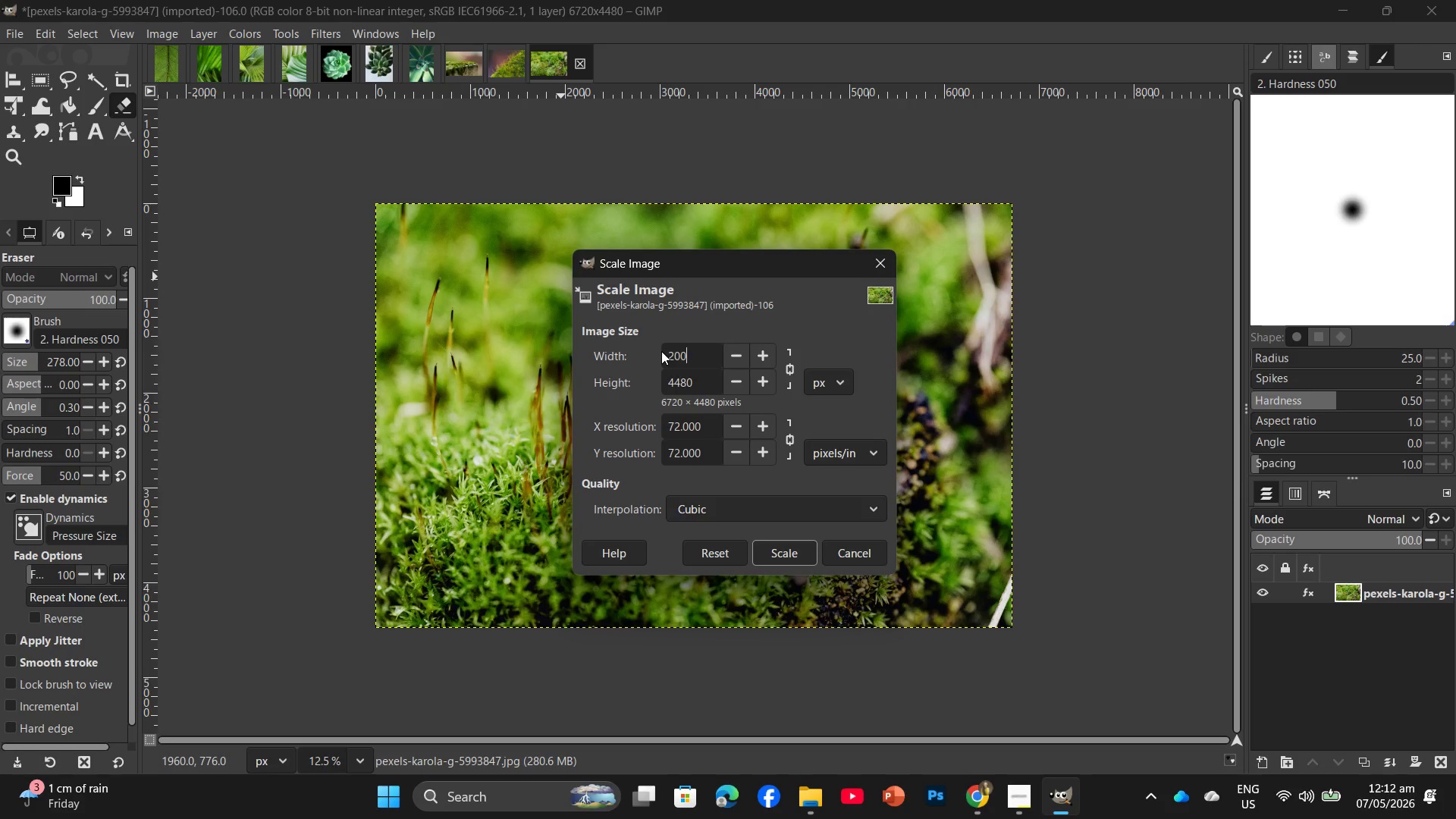 
key(Numpad0)
 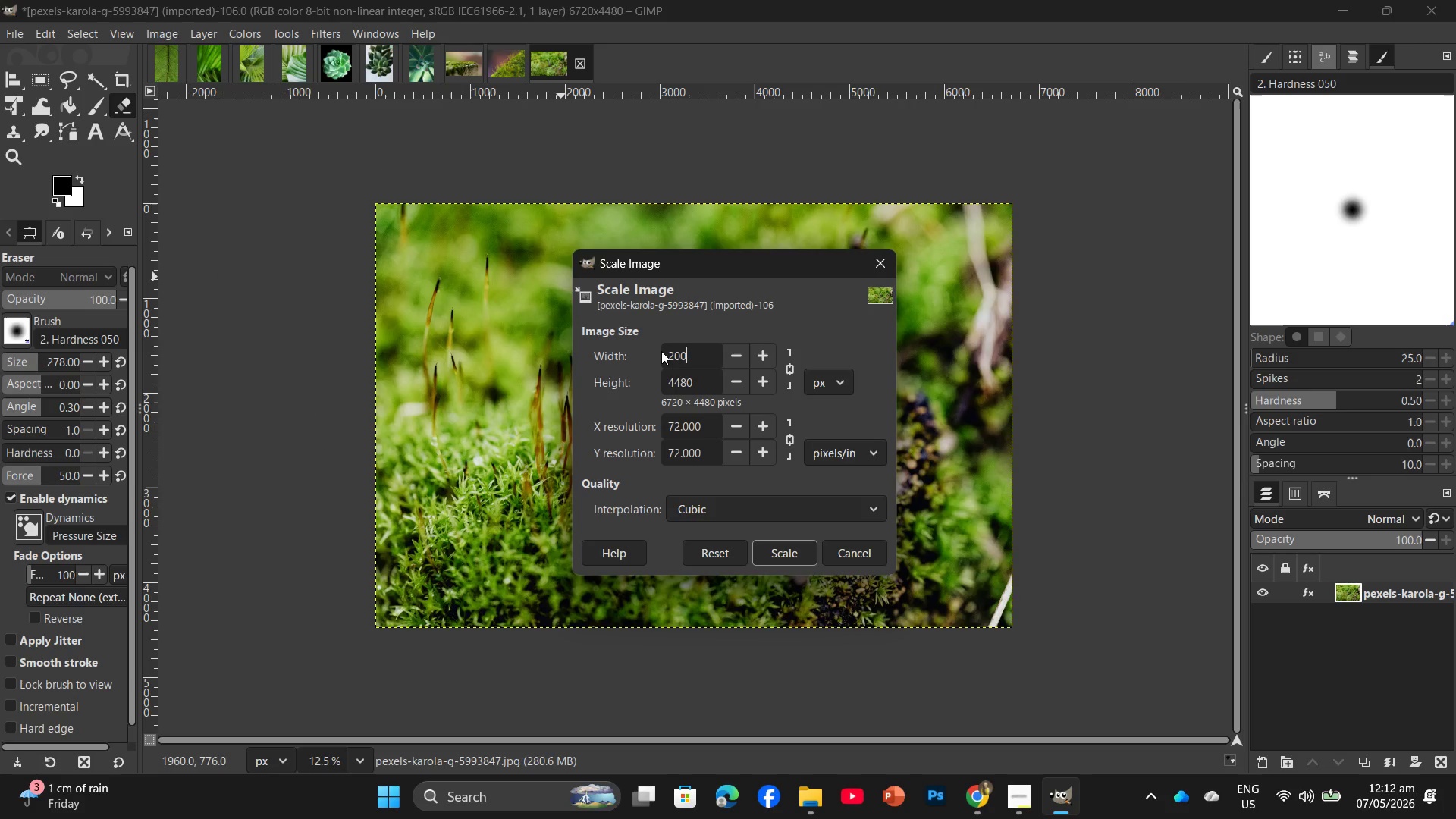 
key(Numpad0)
 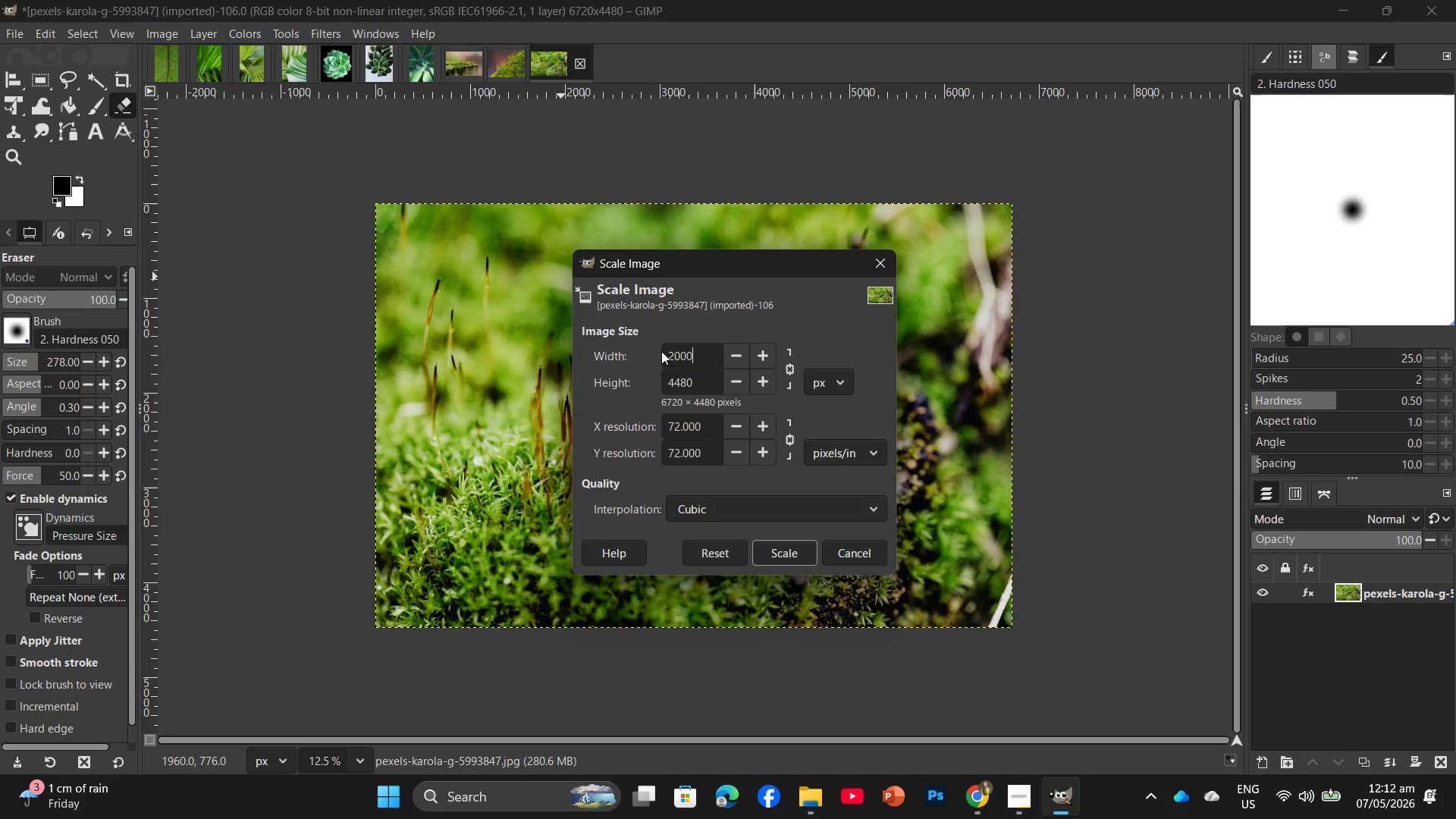 
key(Numpad0)
 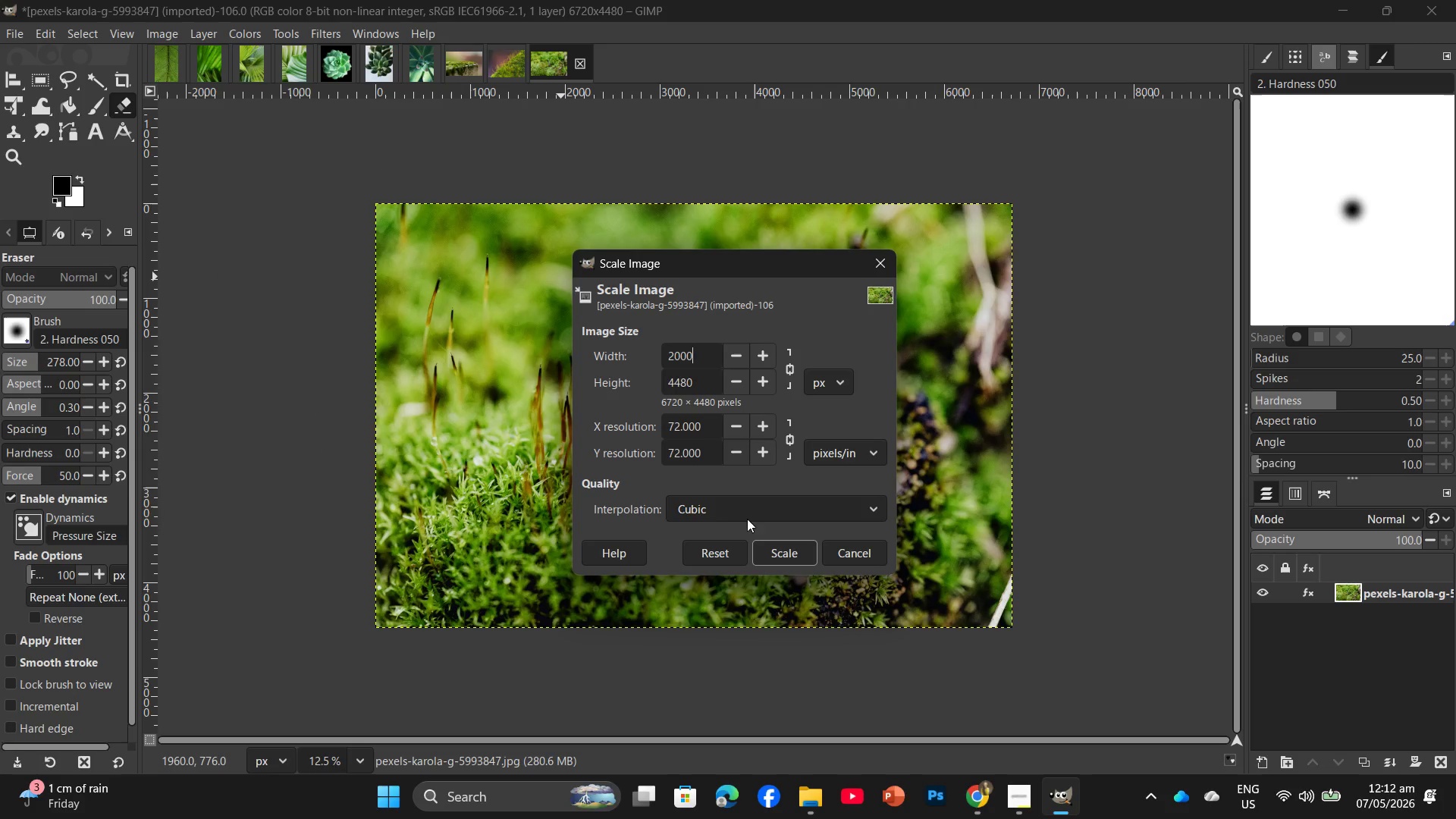 
left_click([781, 551])
 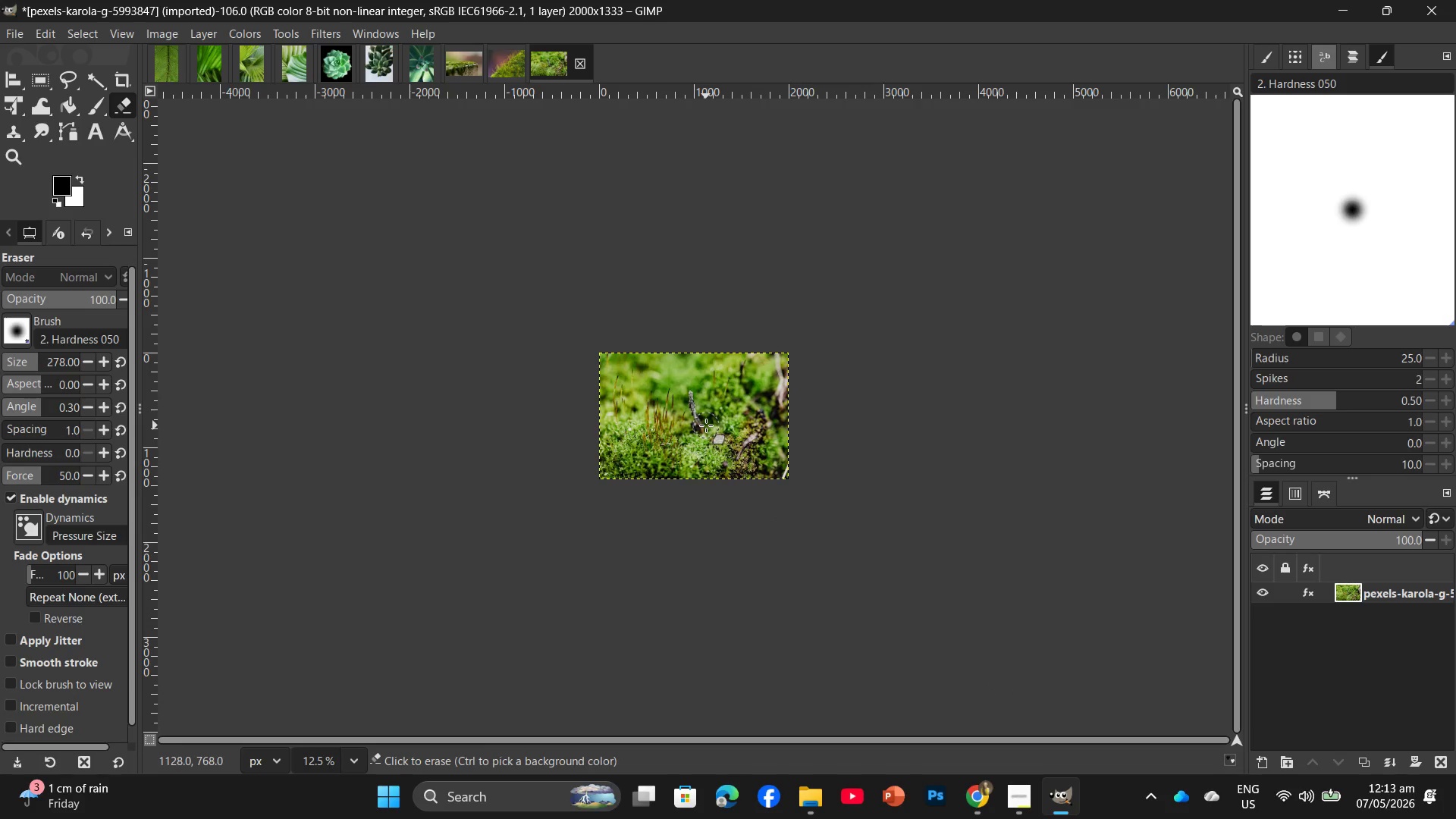 
key(Control+Shift+E)
 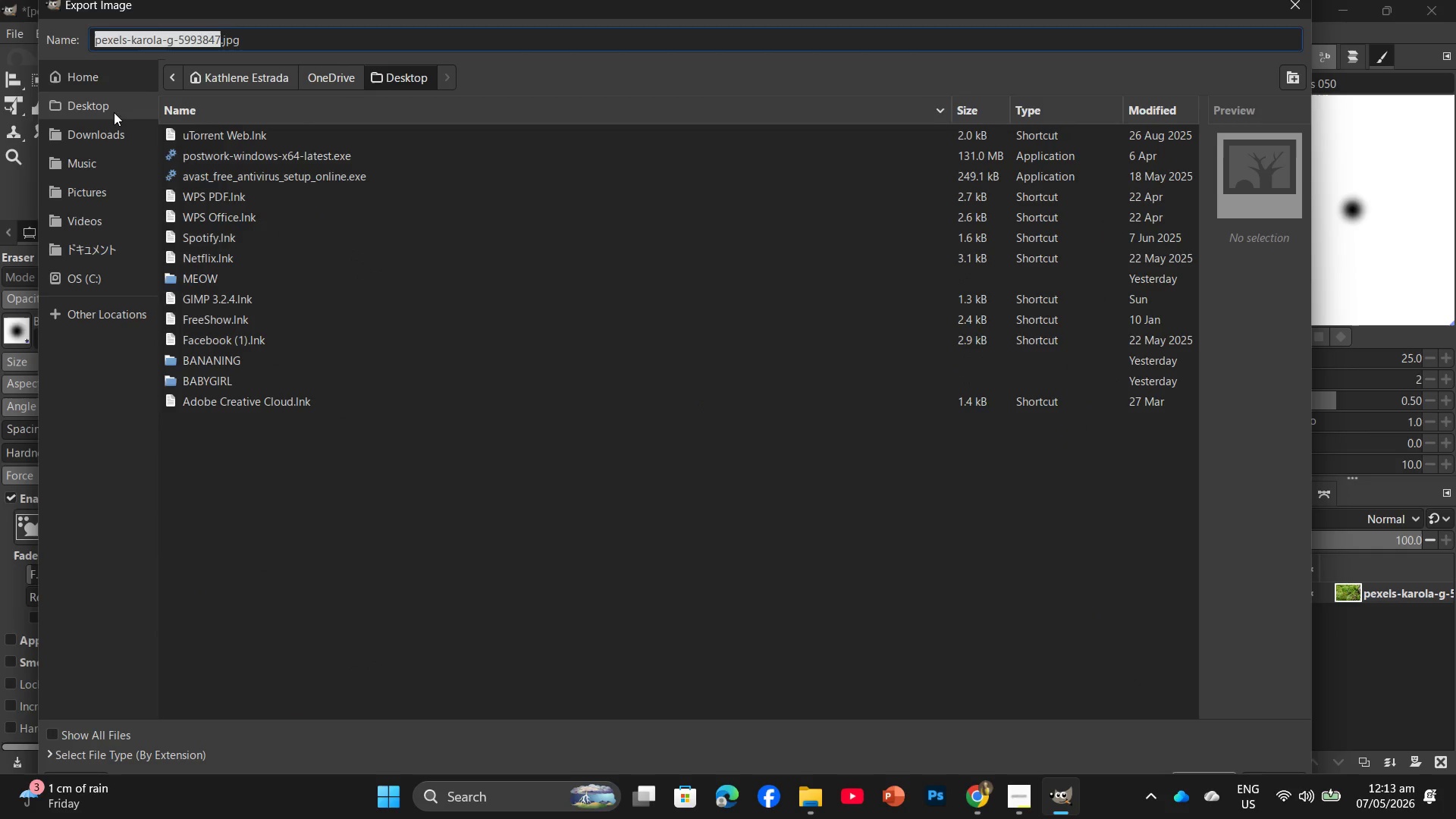 
wait(5.02)
 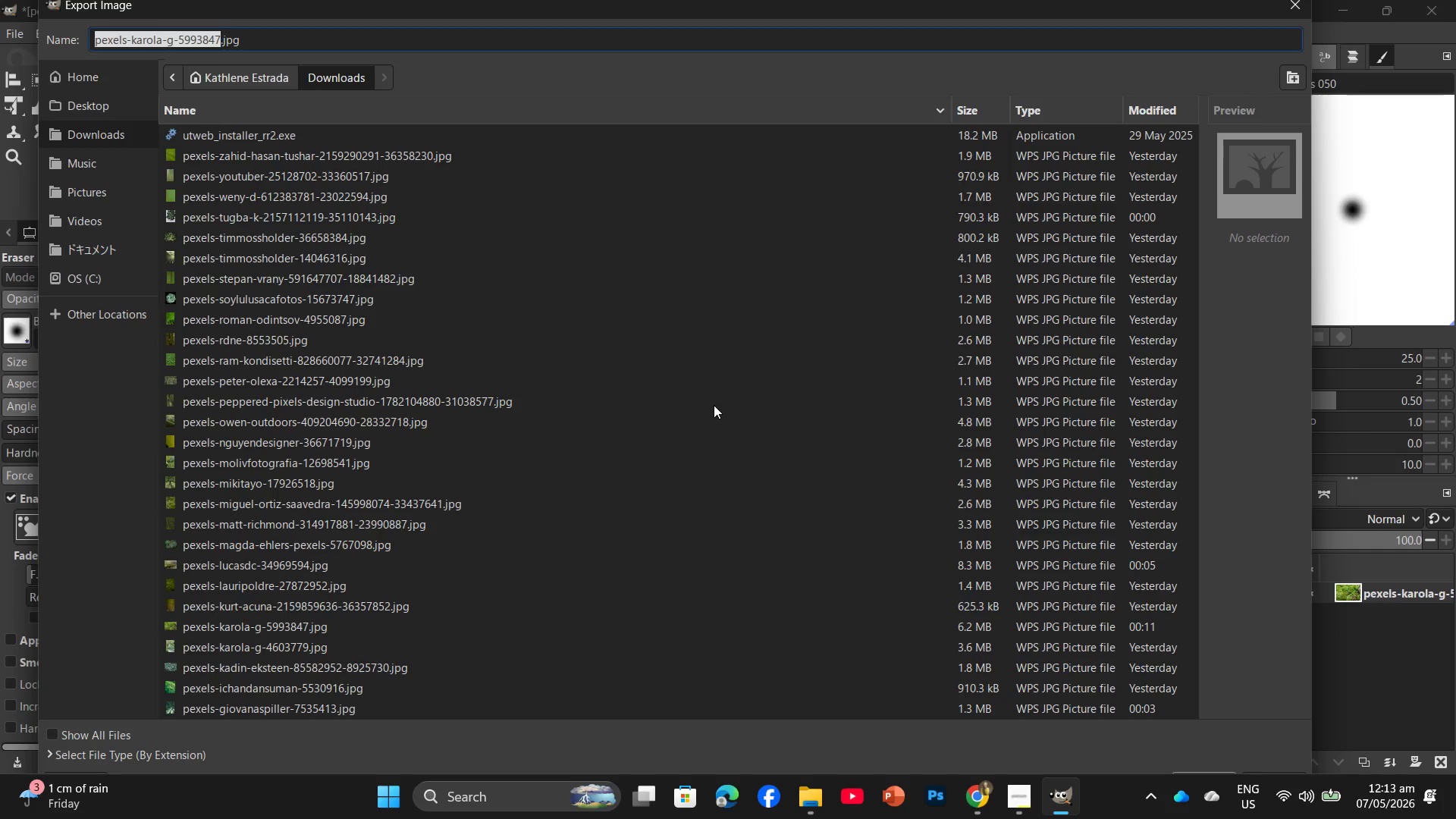 
double_click([204, 278])
 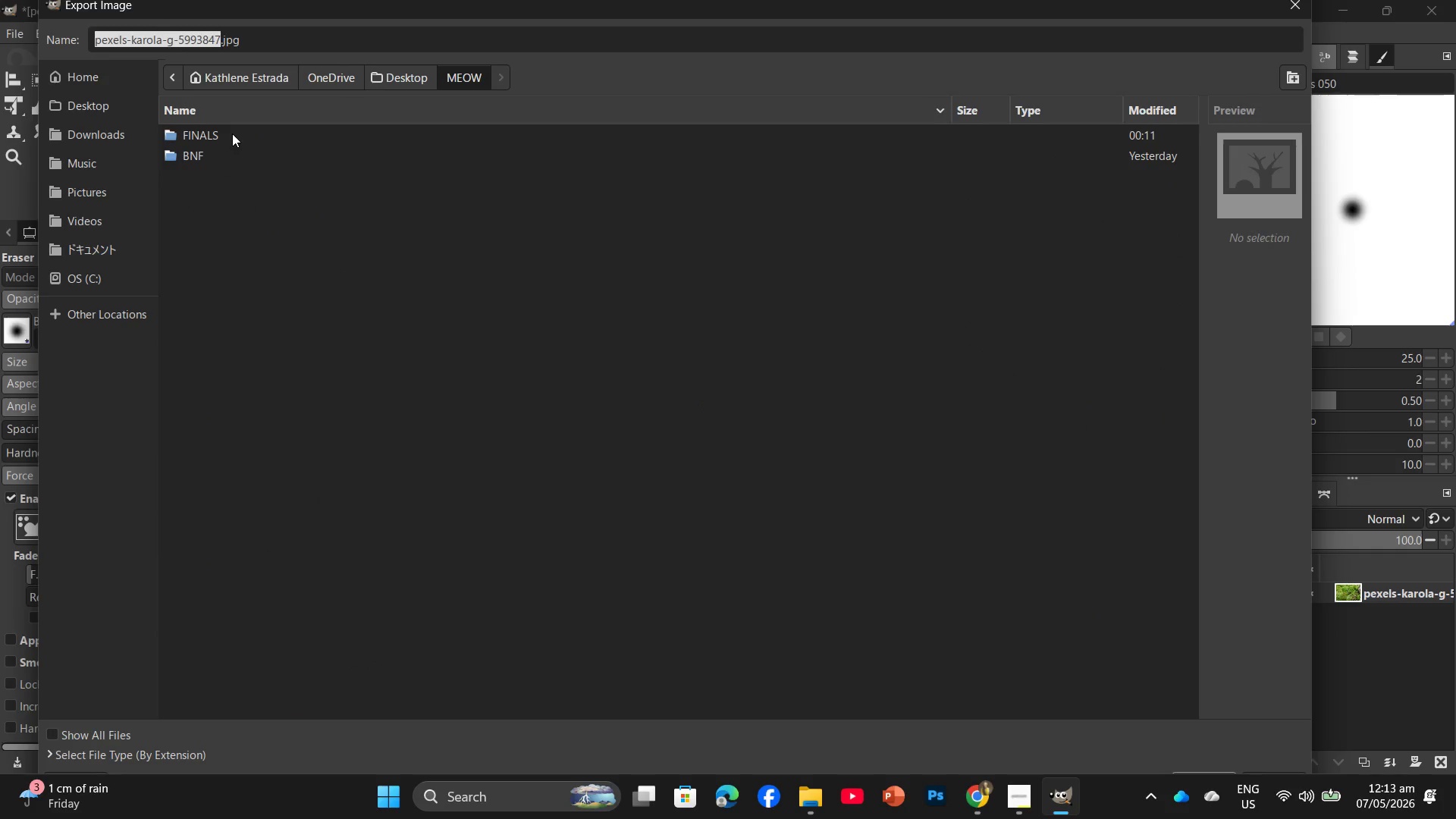 
double_click([232, 133])
 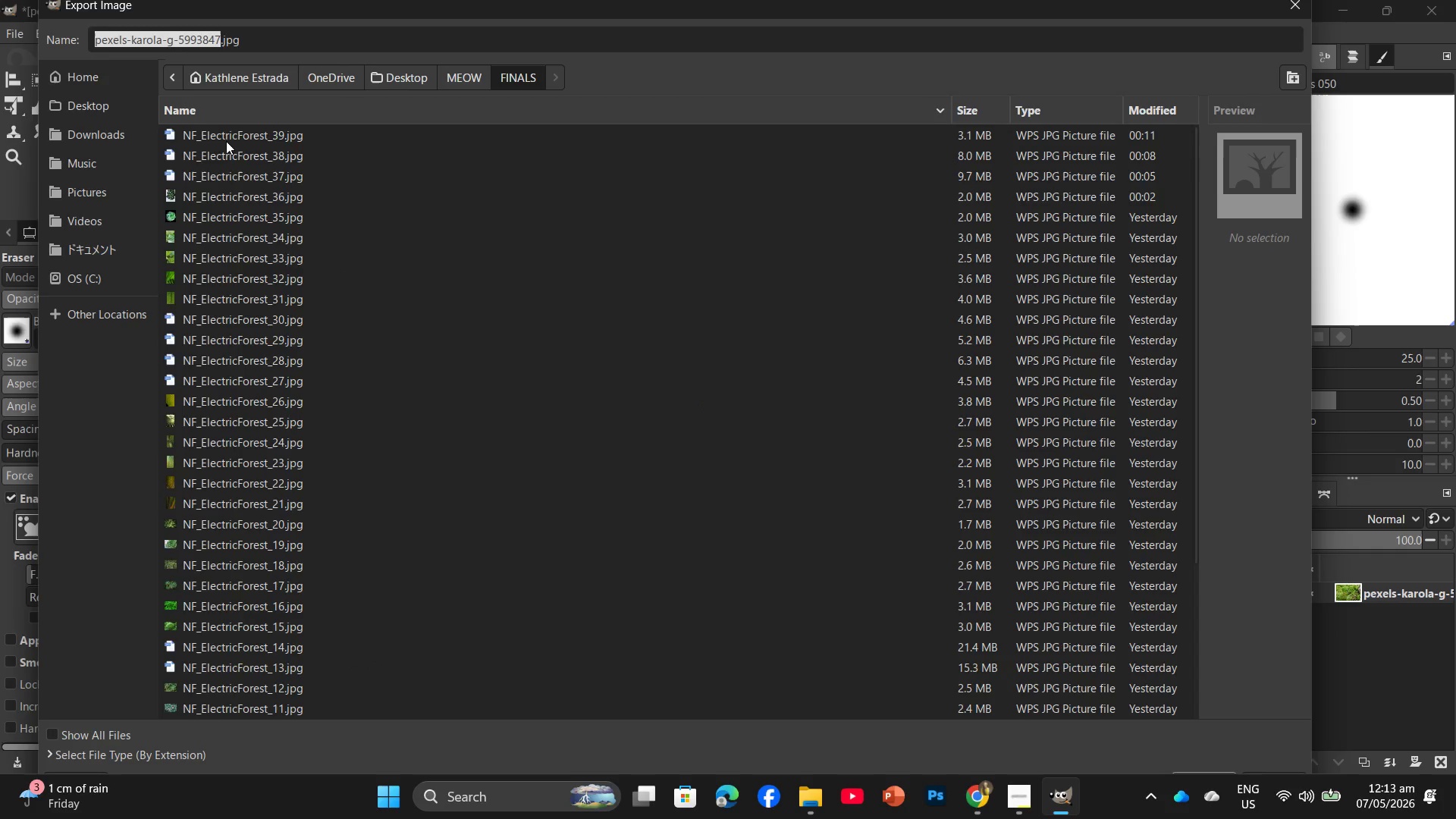 
left_click([234, 127])
 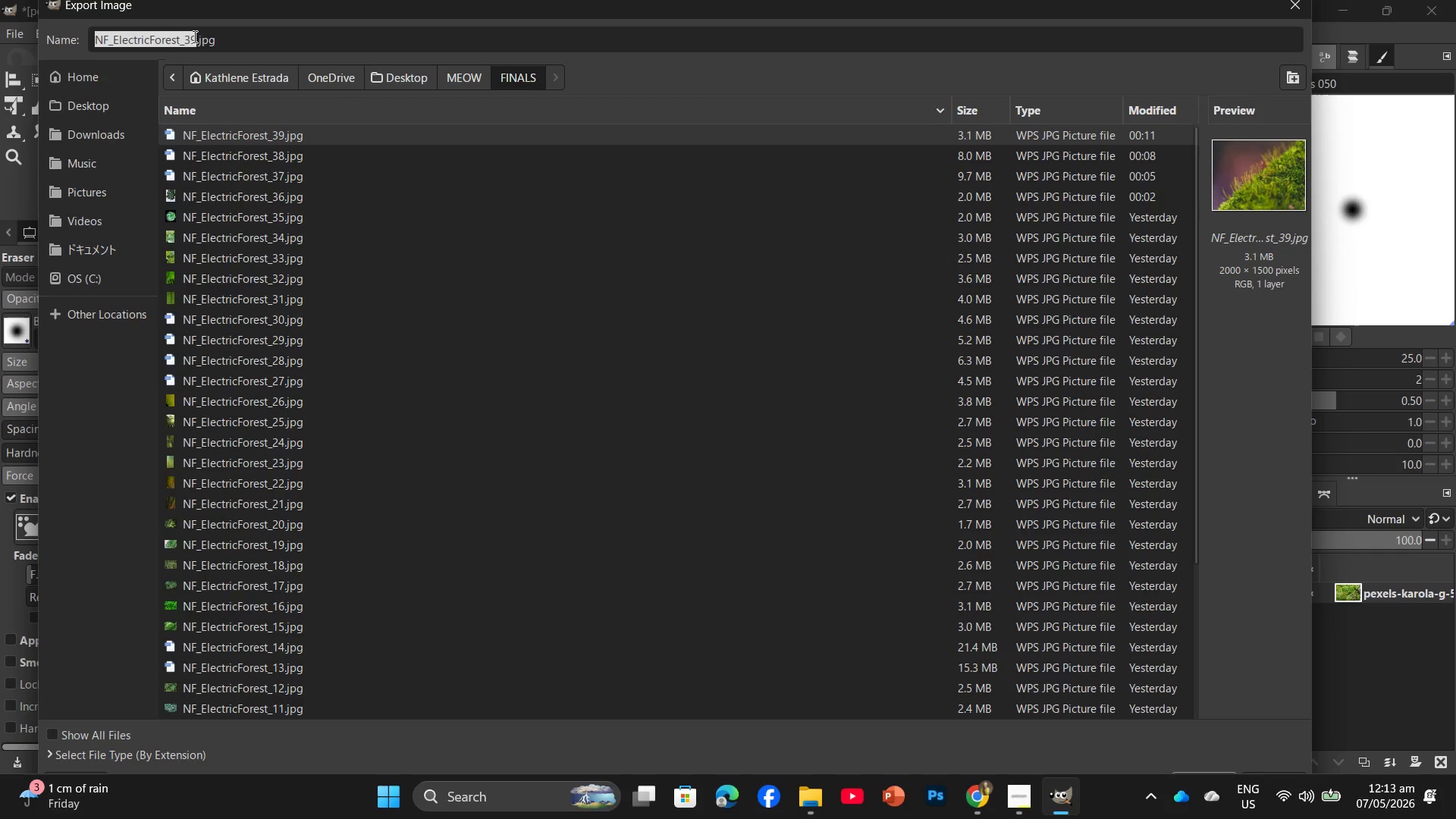 
left_click([196, 36])
 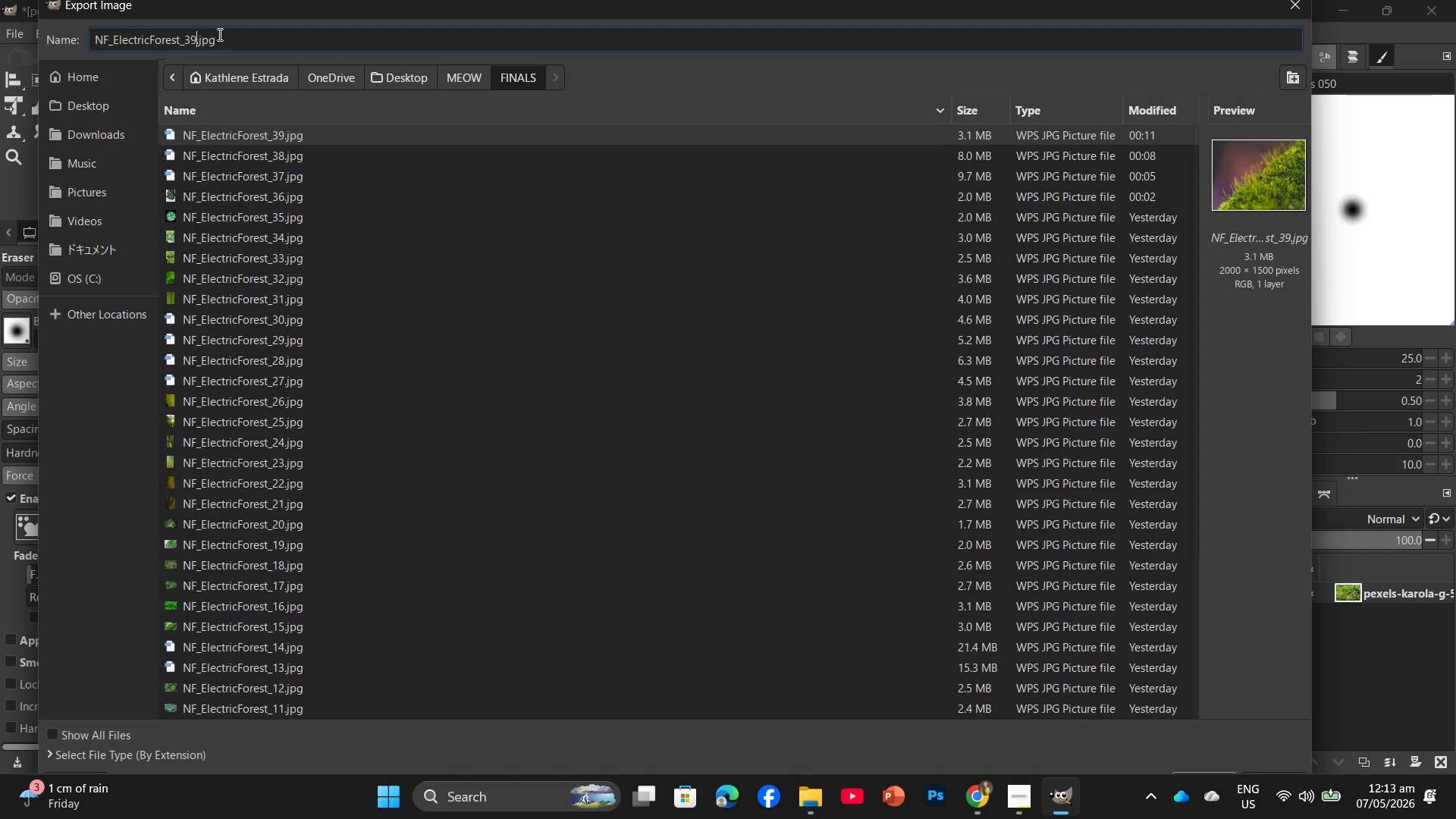 
key(Backspace)
 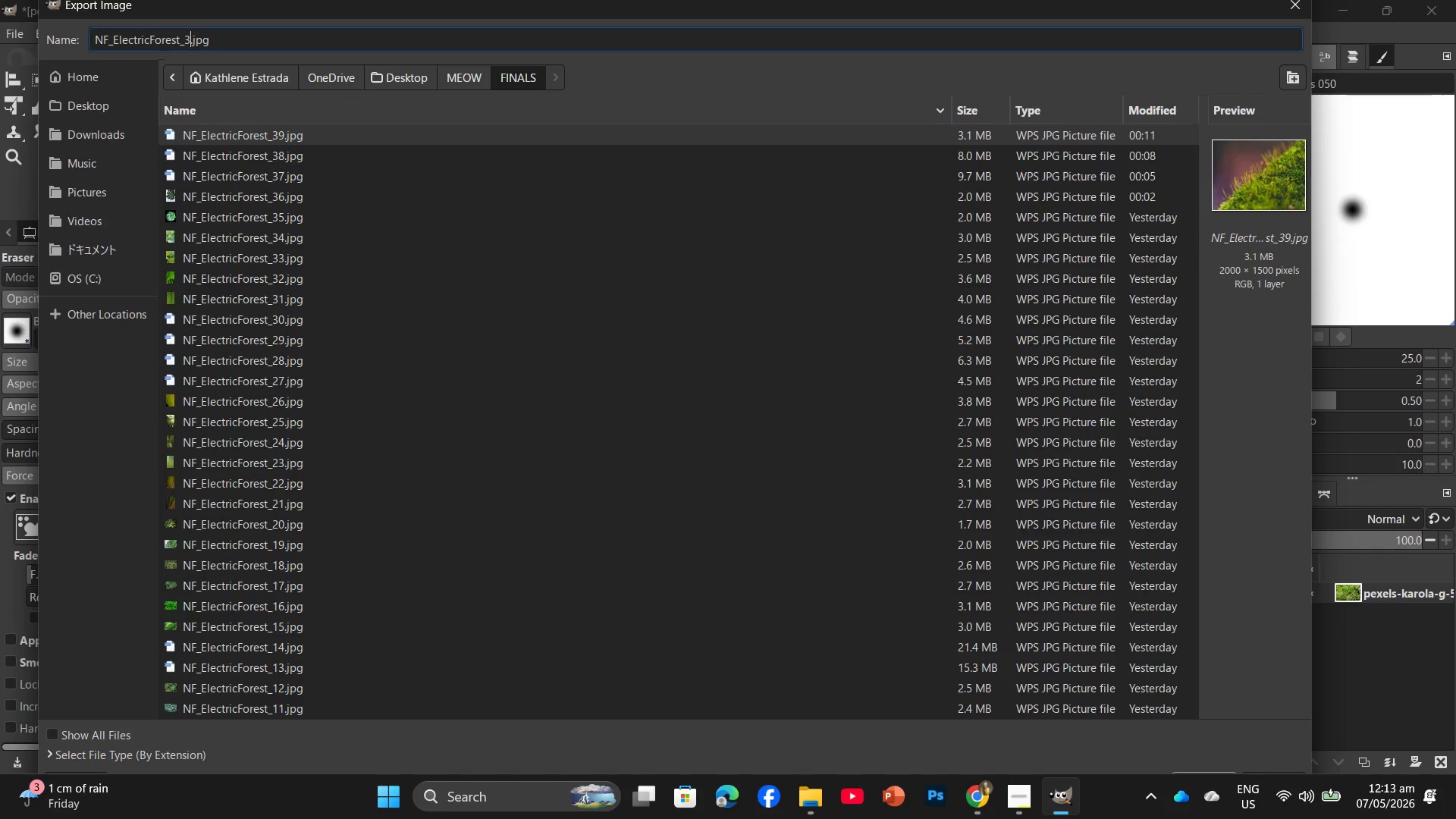 
key(Backspace)
 